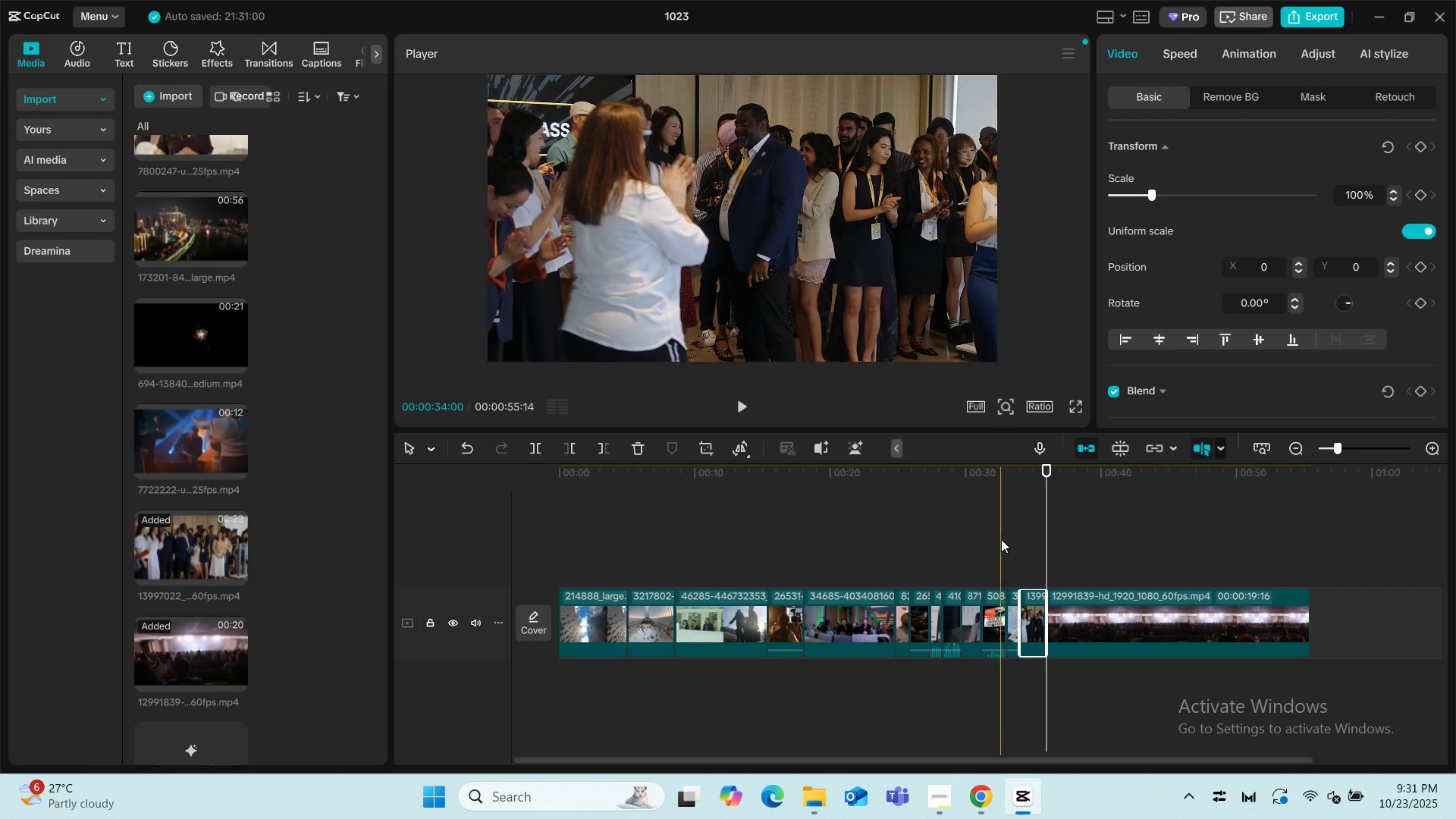 
left_click([1001, 539])
 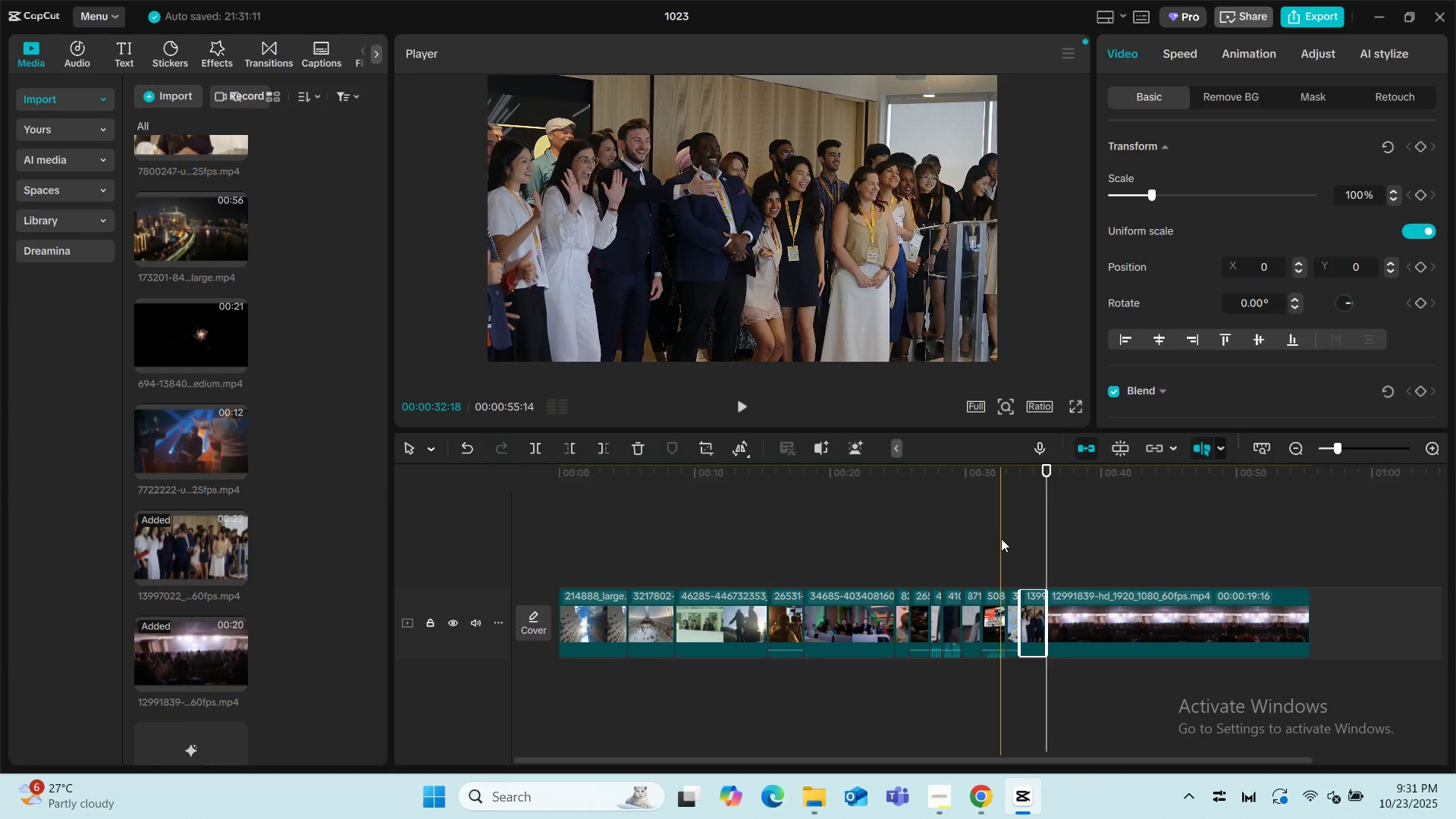 
key(Space)
 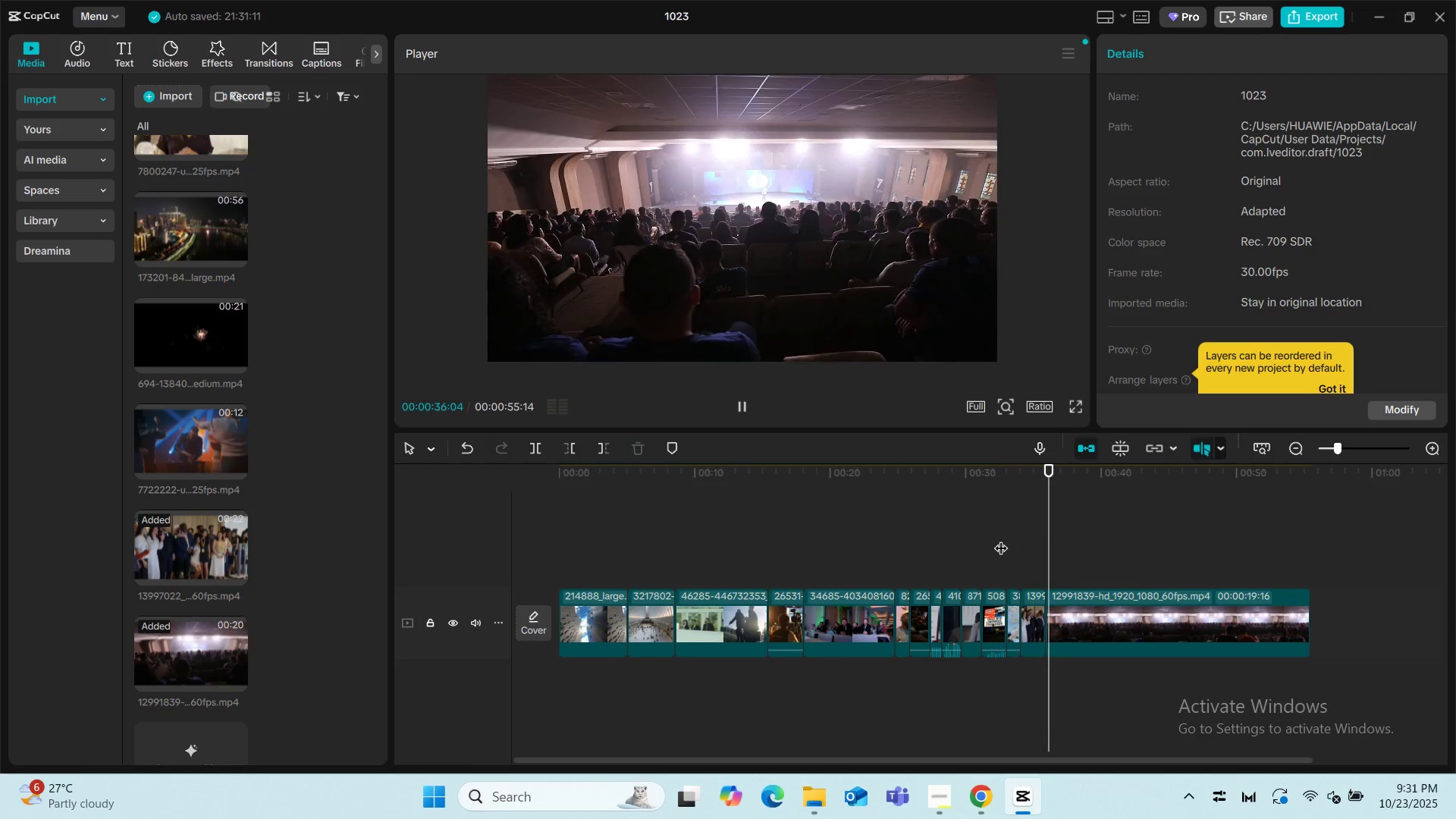 
wait(5.21)
 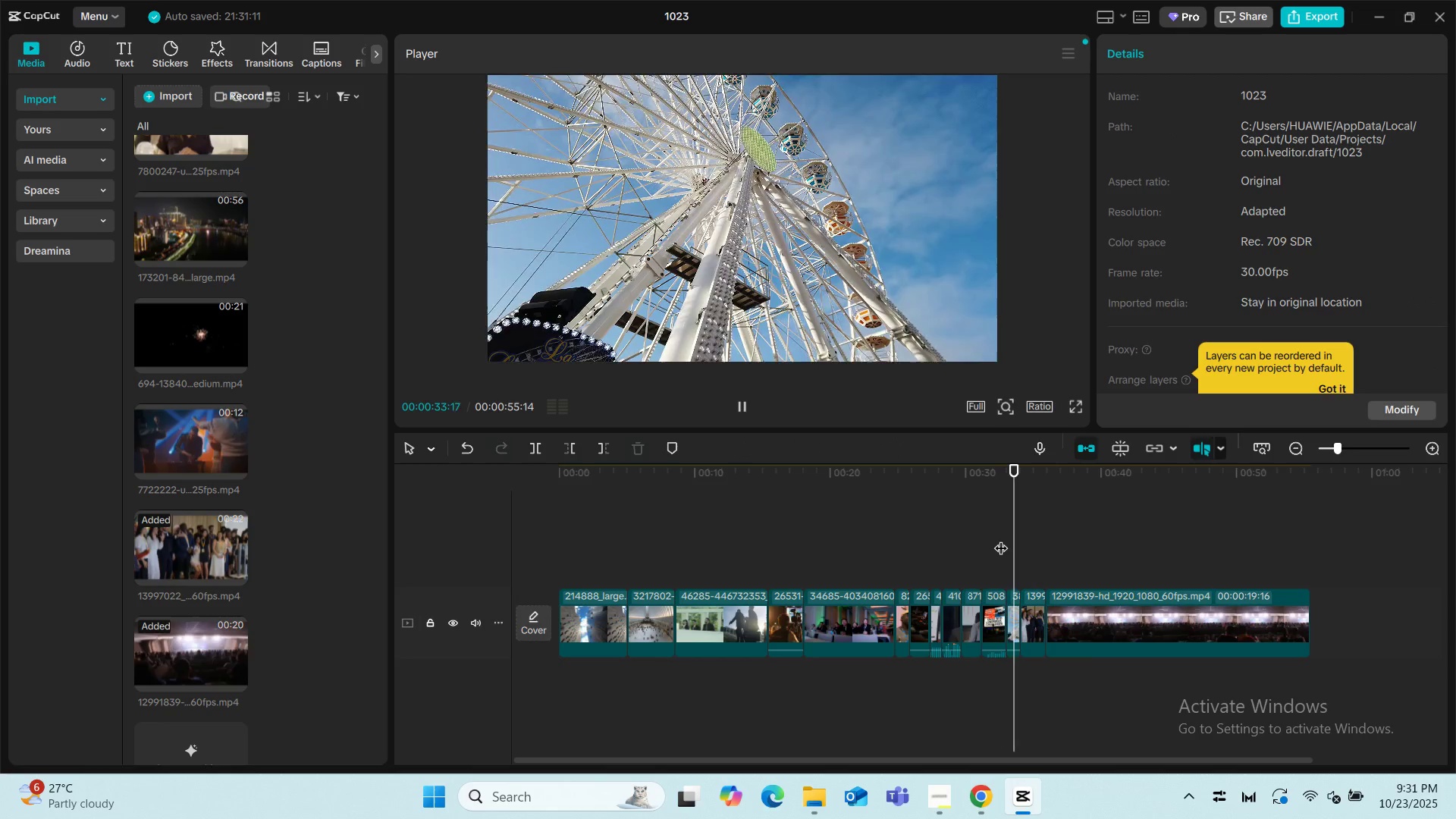 
key(Space)
 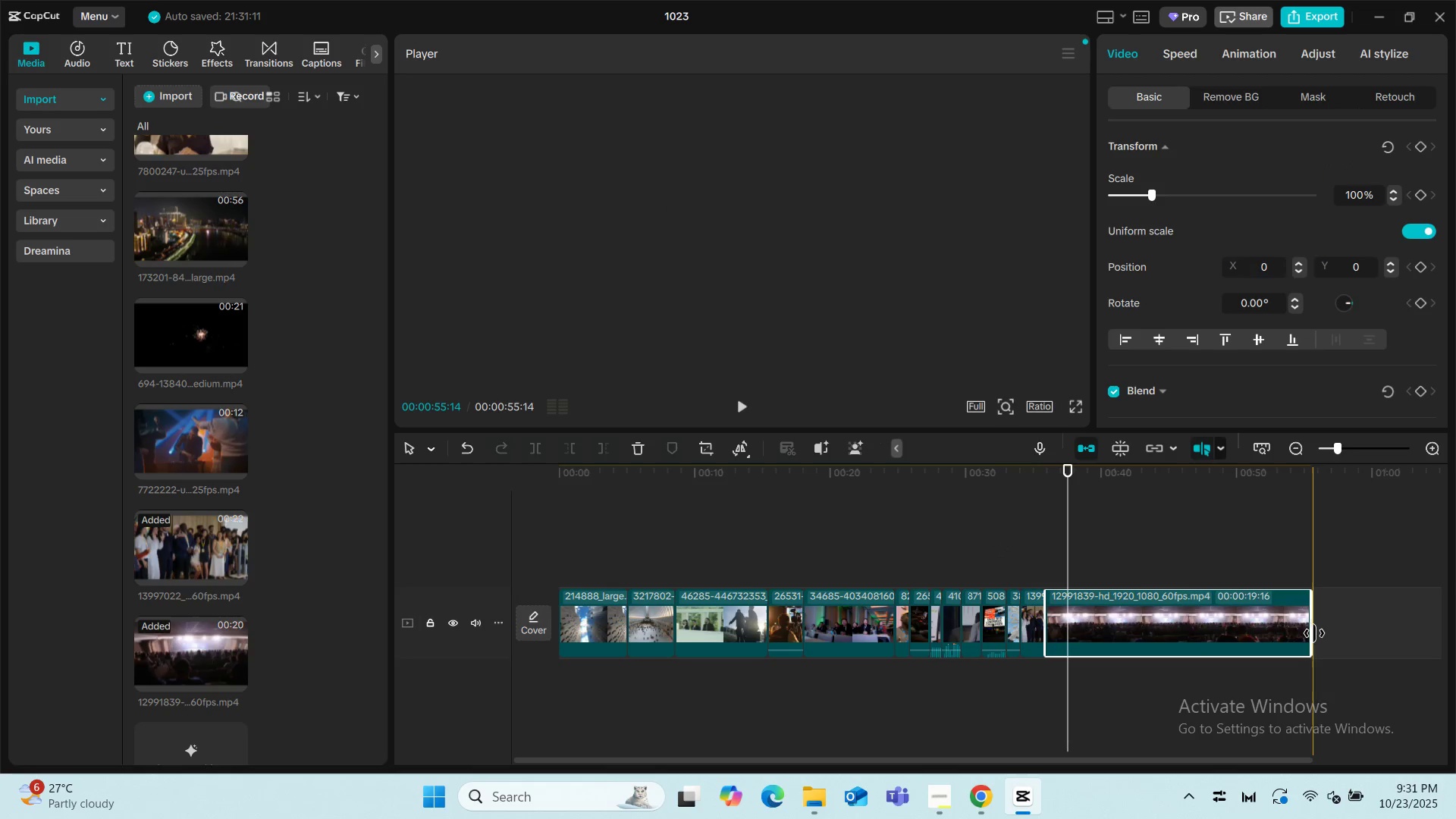 
left_click_drag(start_coordinate=[1310, 627], to_coordinate=[1071, 624])
 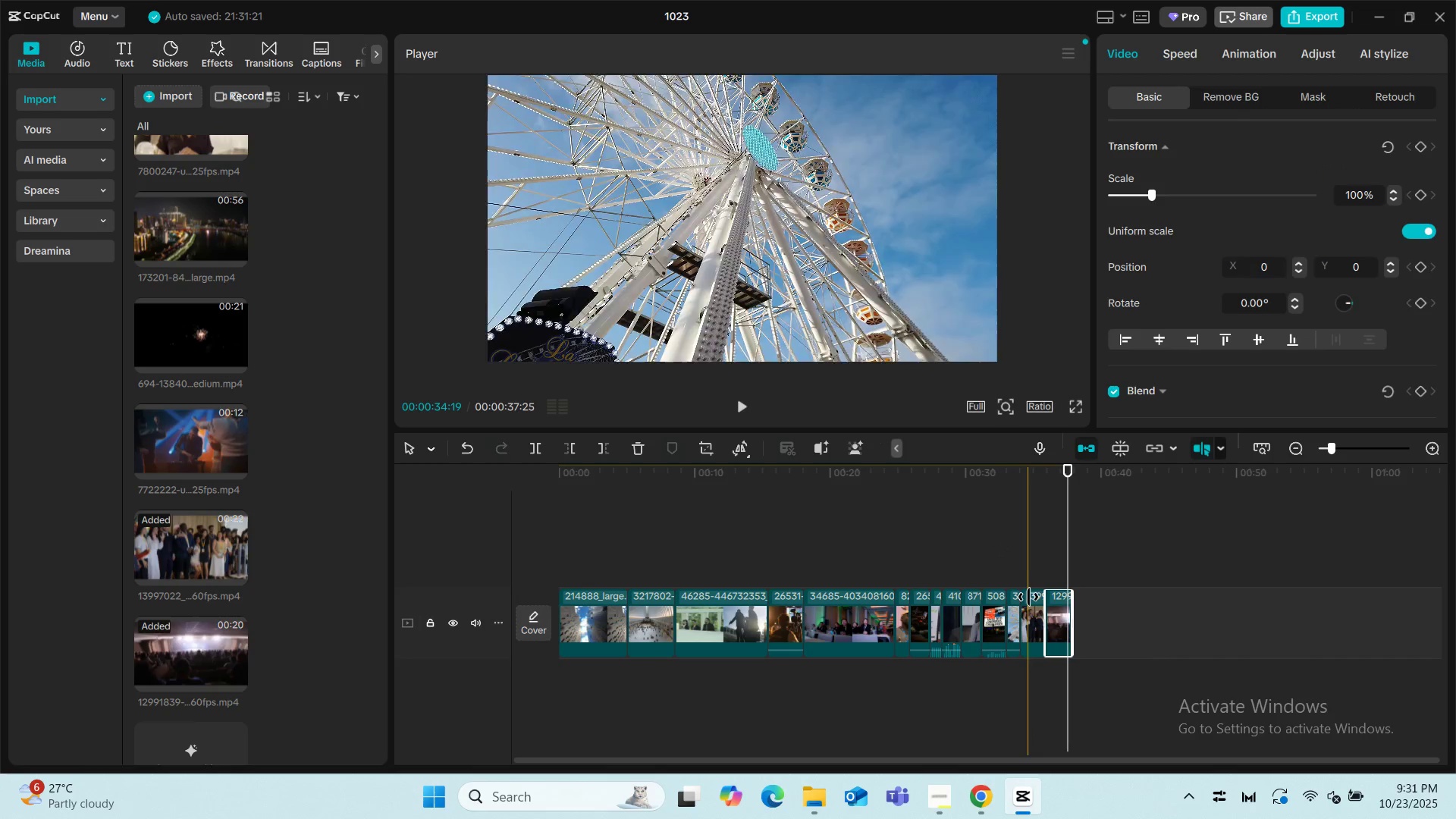 
left_click([1028, 598])
 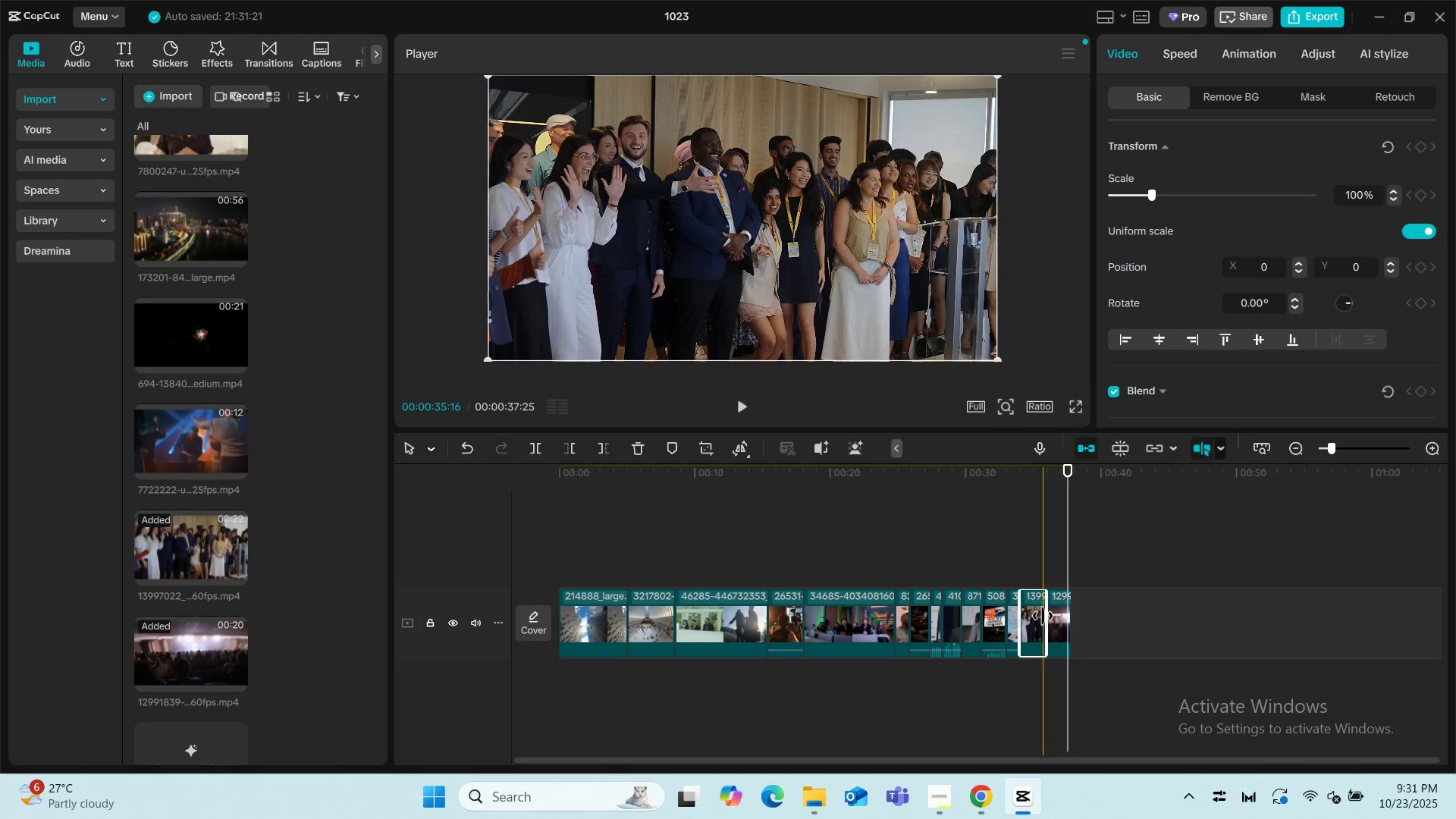 
left_click_drag(start_coordinate=[1046, 616], to_coordinate=[1031, 616])
 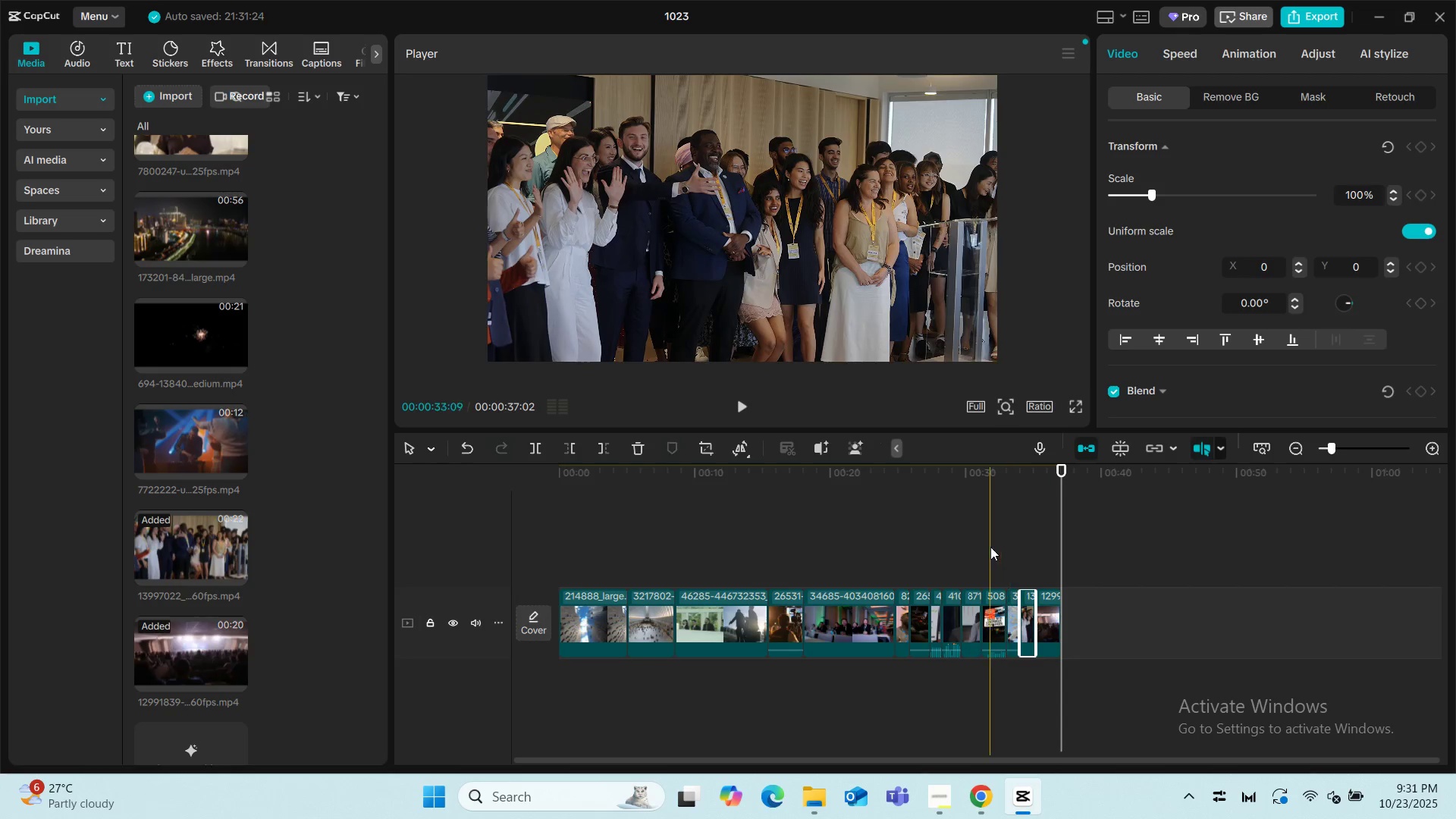 
left_click([990, 547])
 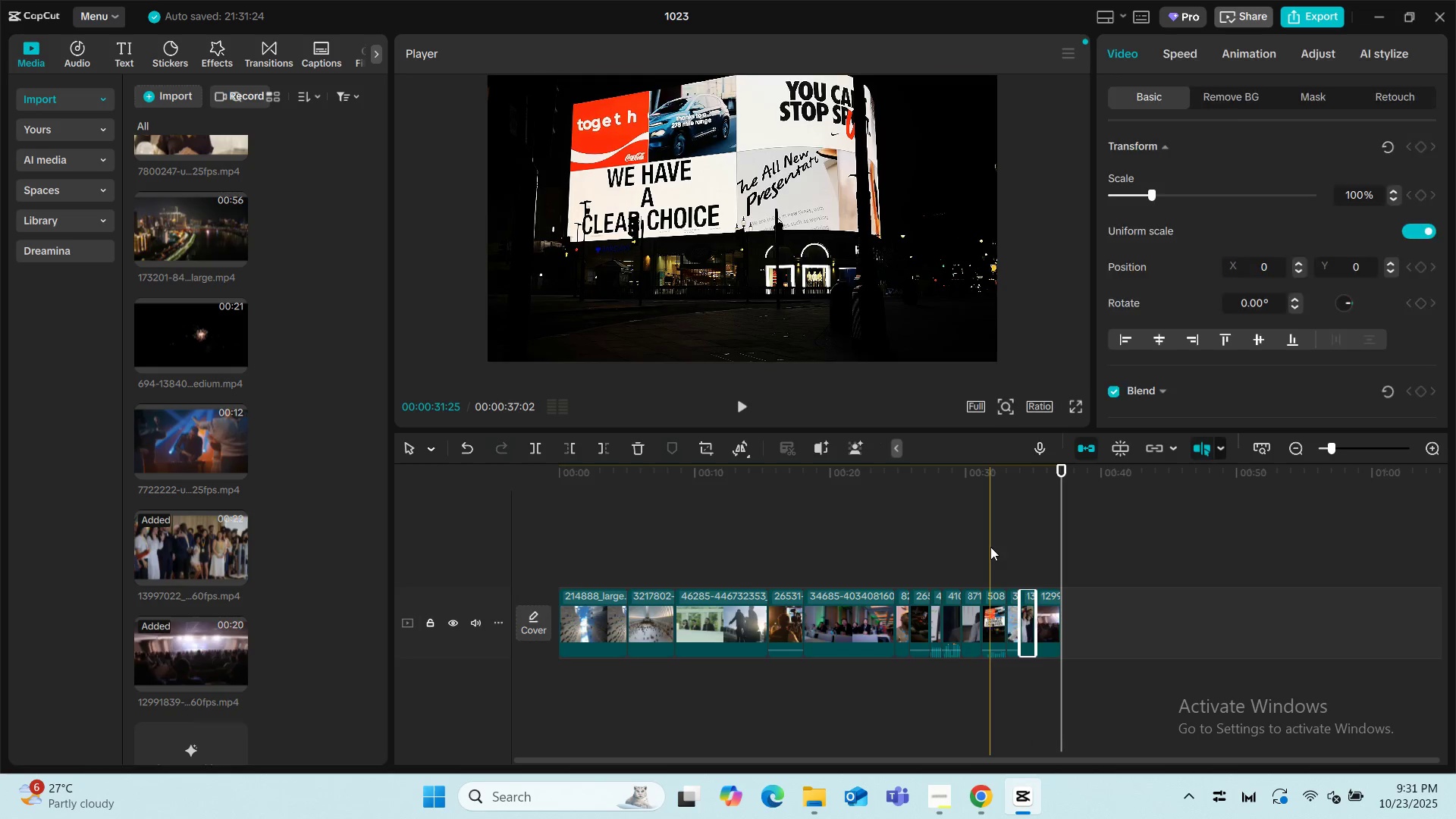 
key(Space)
 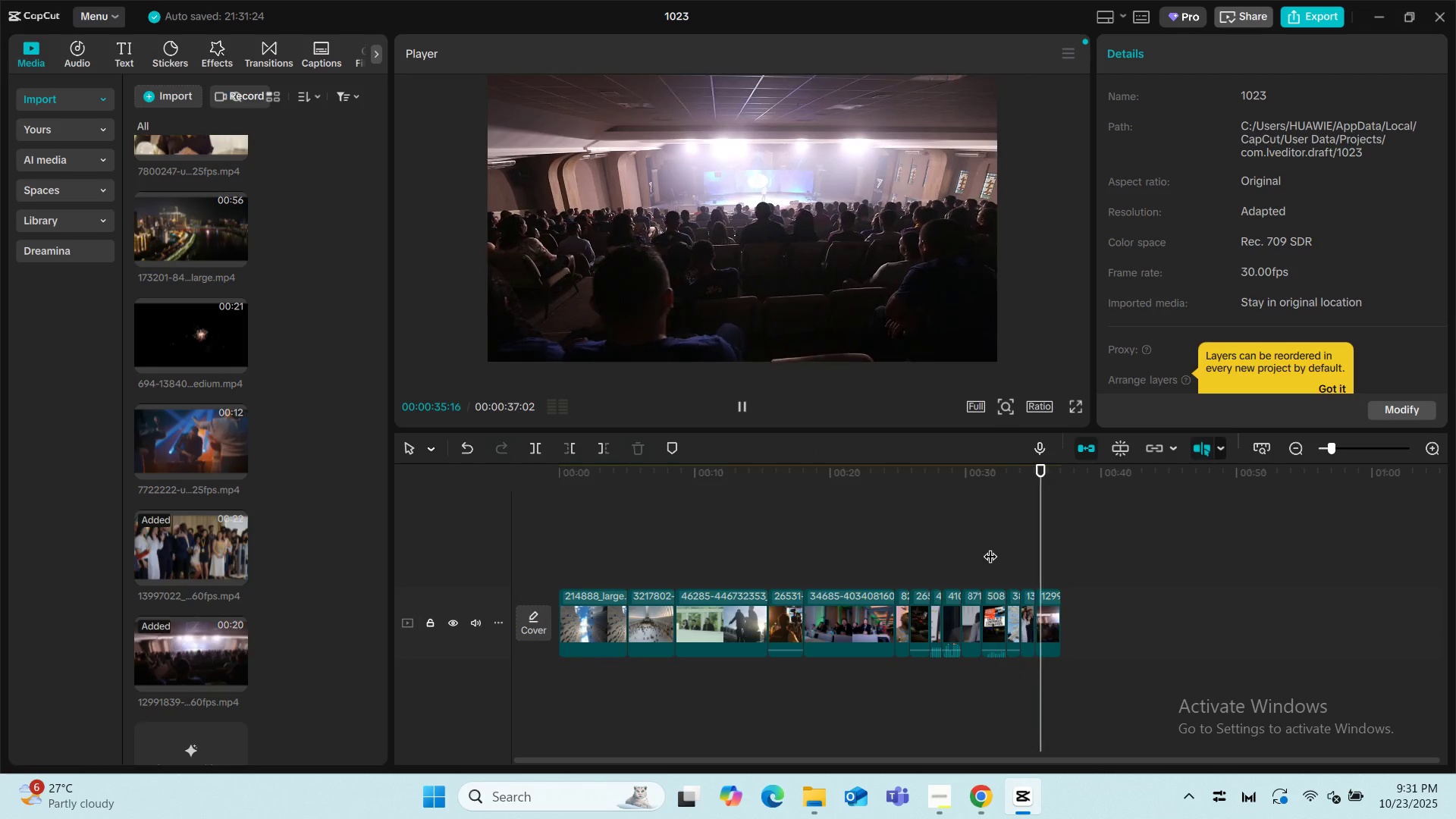 
wait(5.08)
 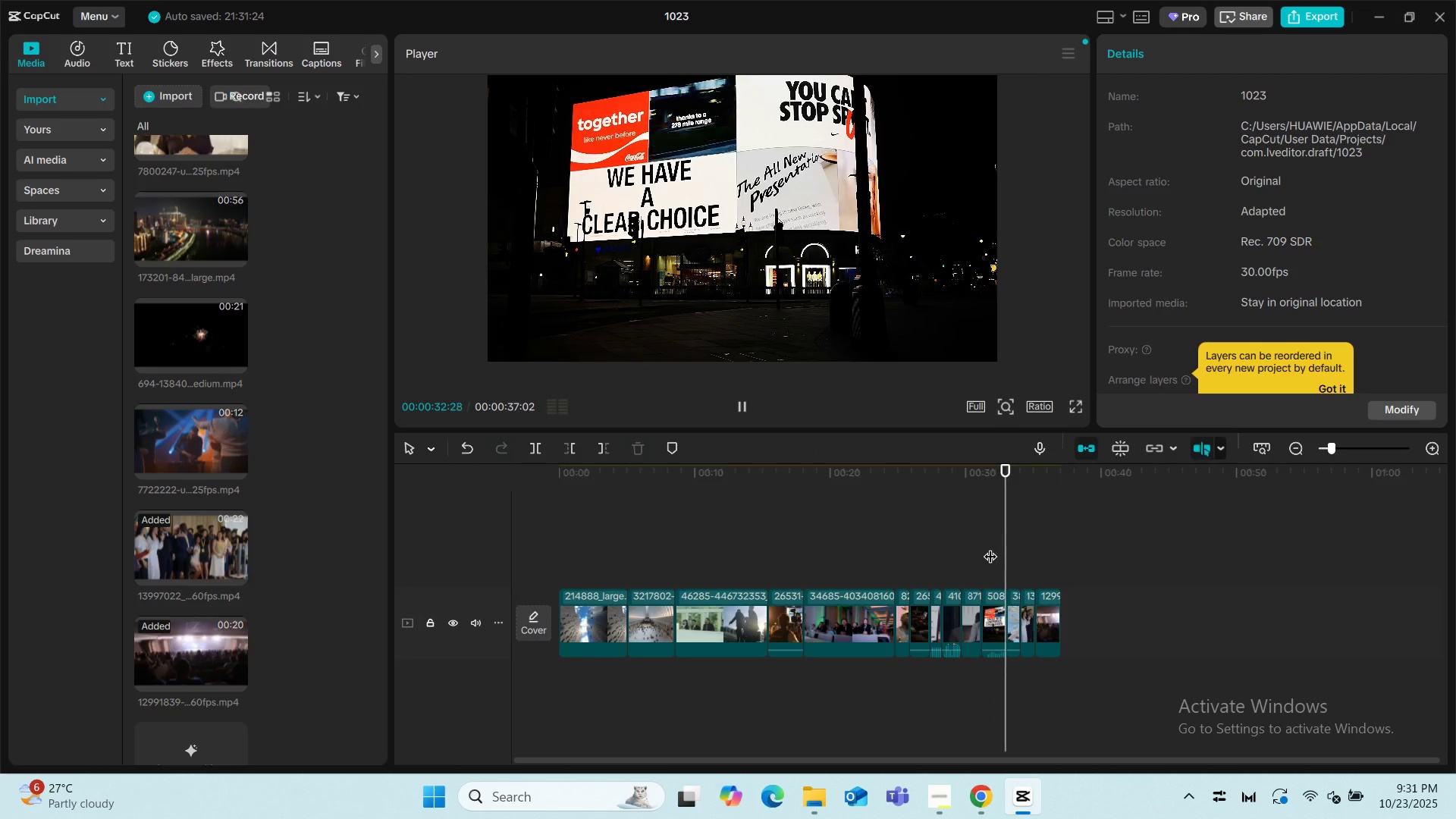 
key(Space)
 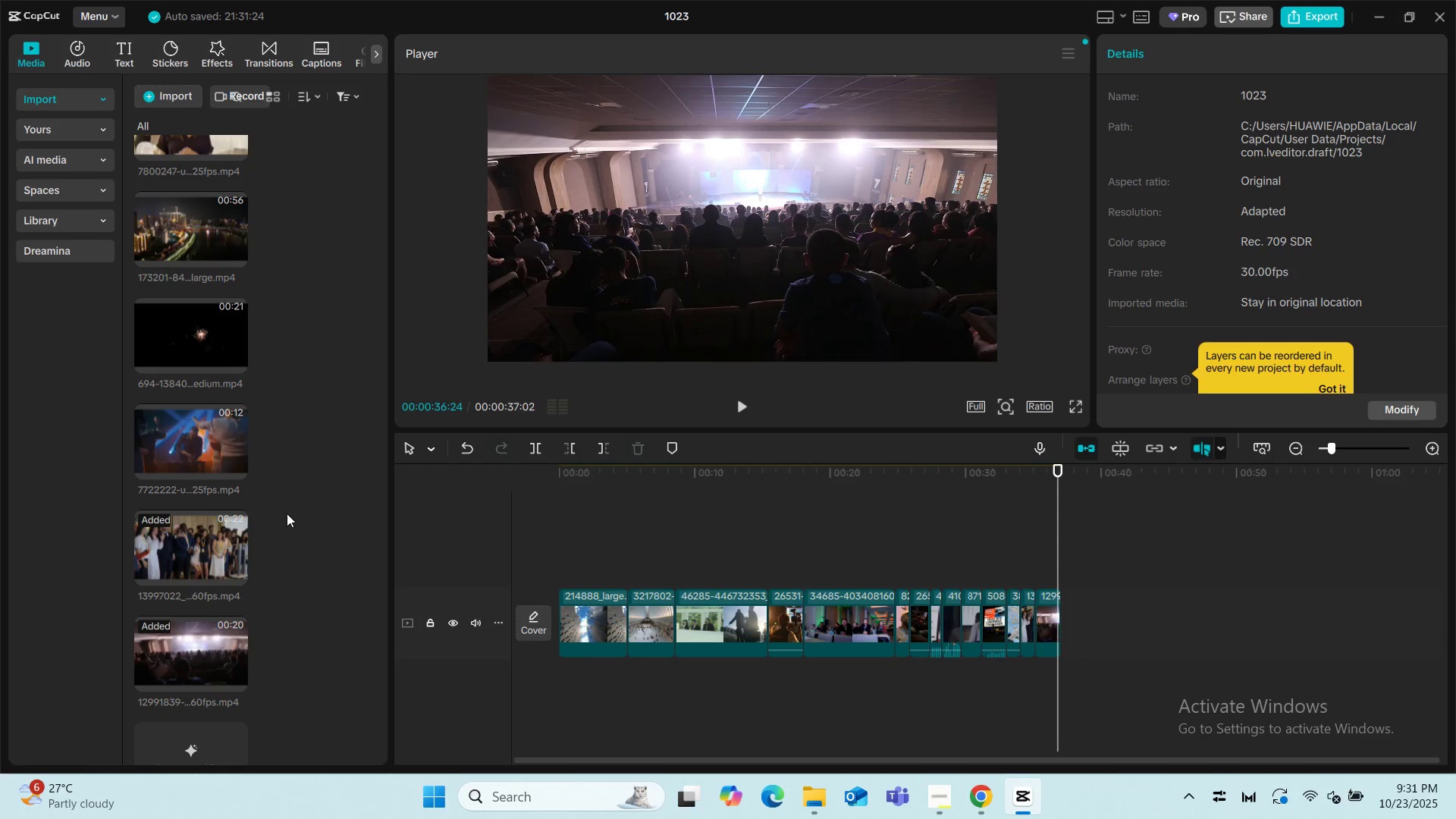 
scroll: coordinate [290, 443], scroll_direction: up, amount: 1.0
 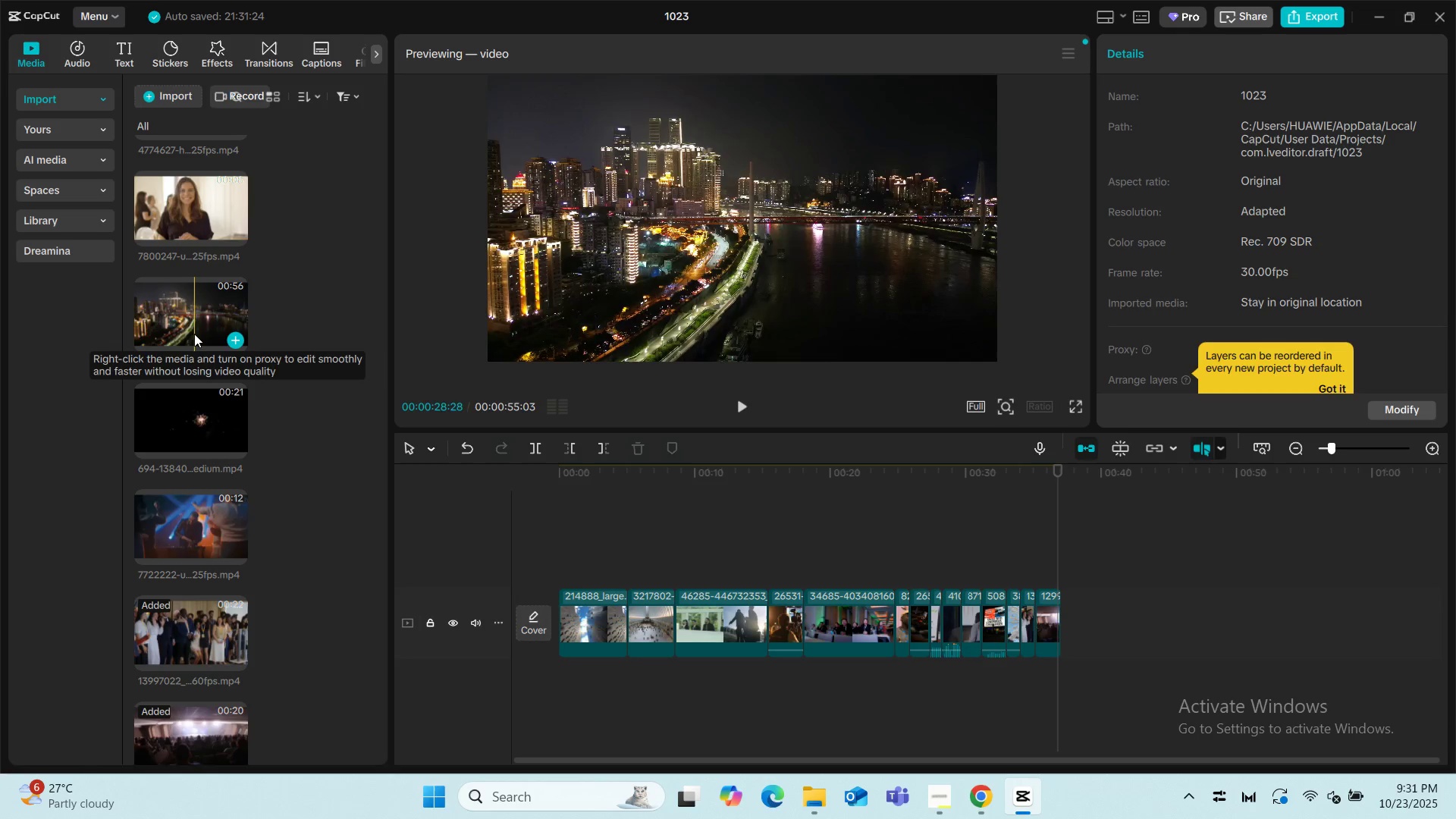 
left_click([190, 334])
 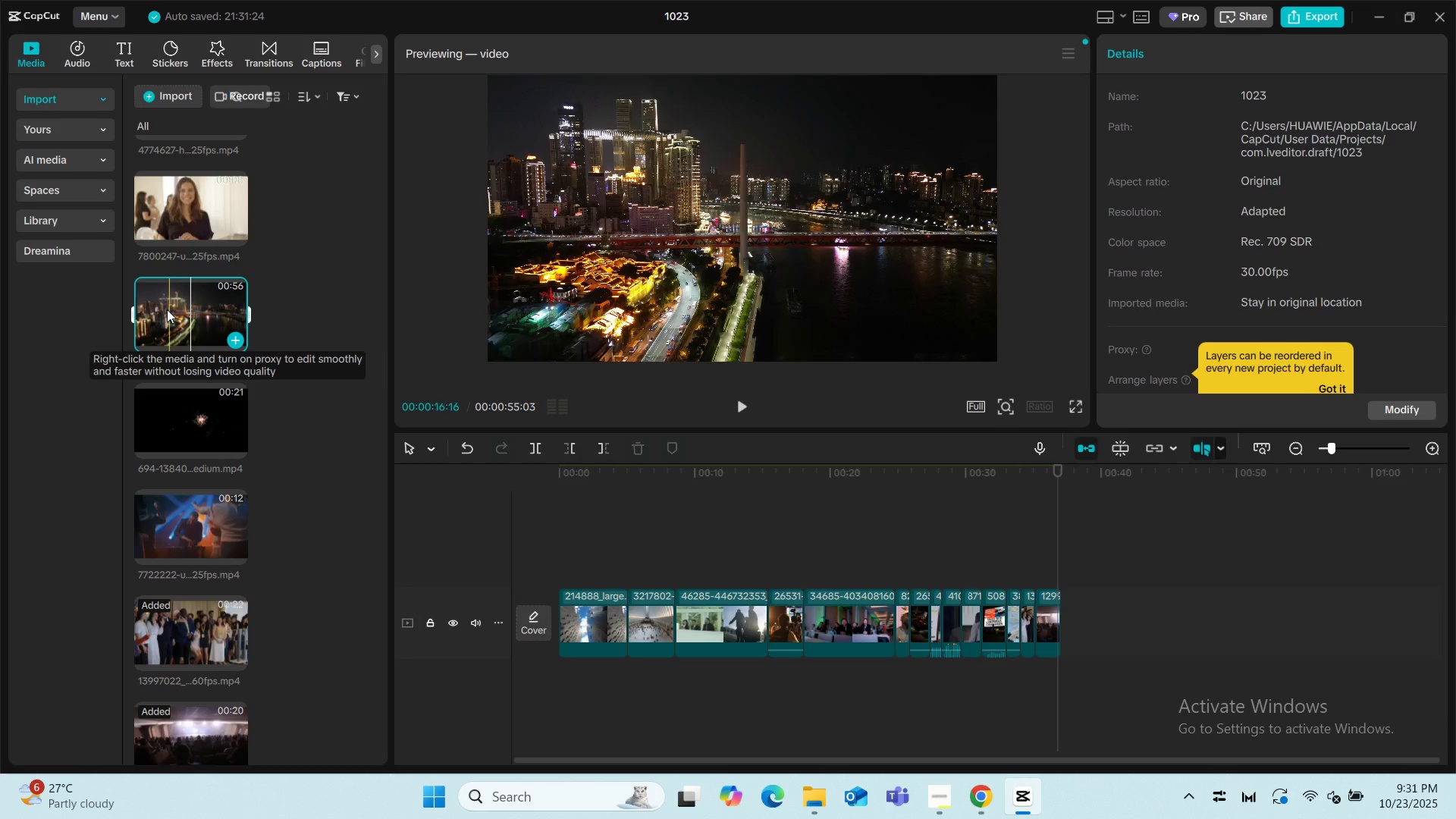 
left_click_drag(start_coordinate=[167, 309], to_coordinate=[1072, 615])
 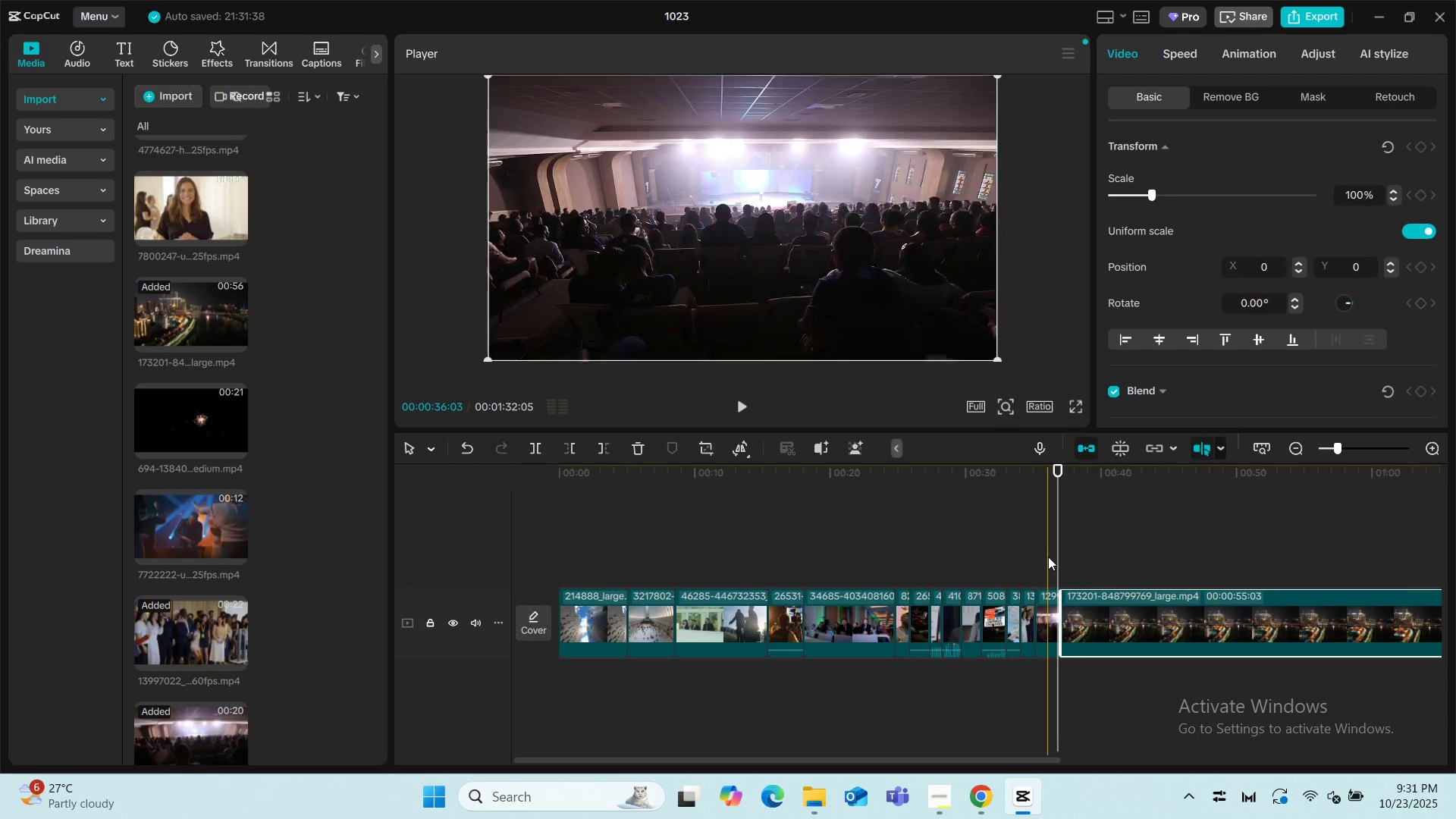 
key(Space)
 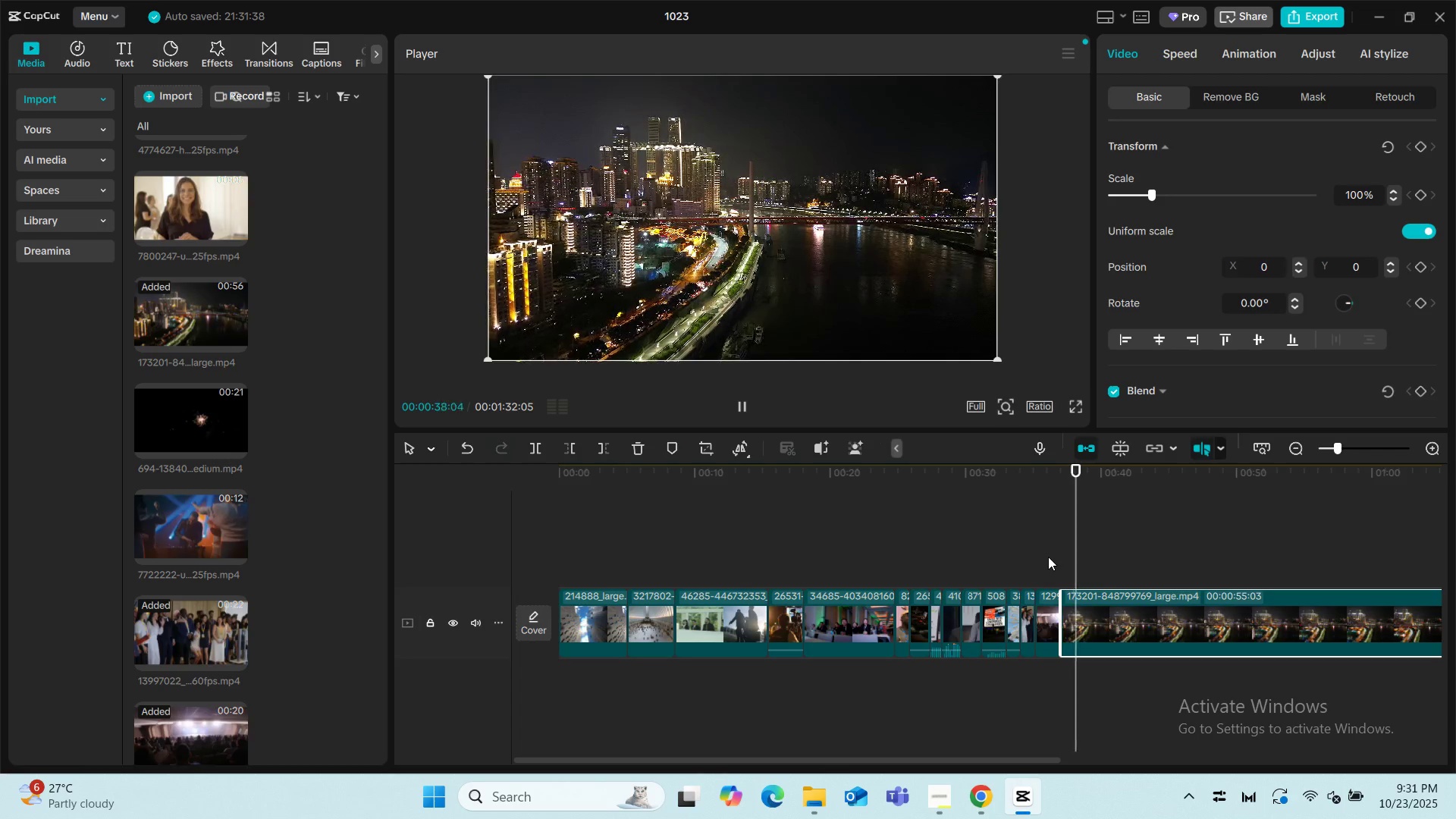 
key(Space)
 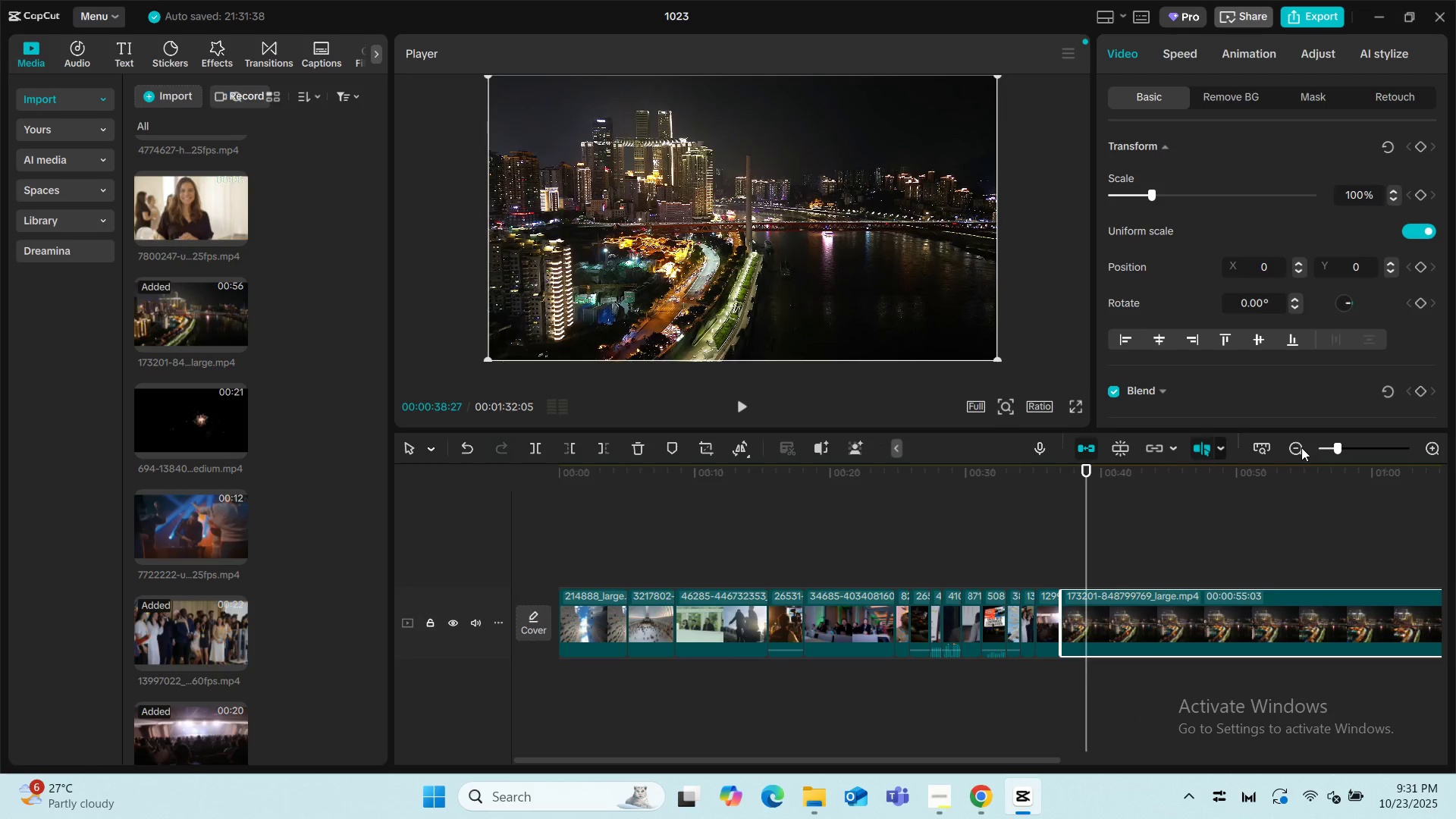 
left_click([1294, 455])
 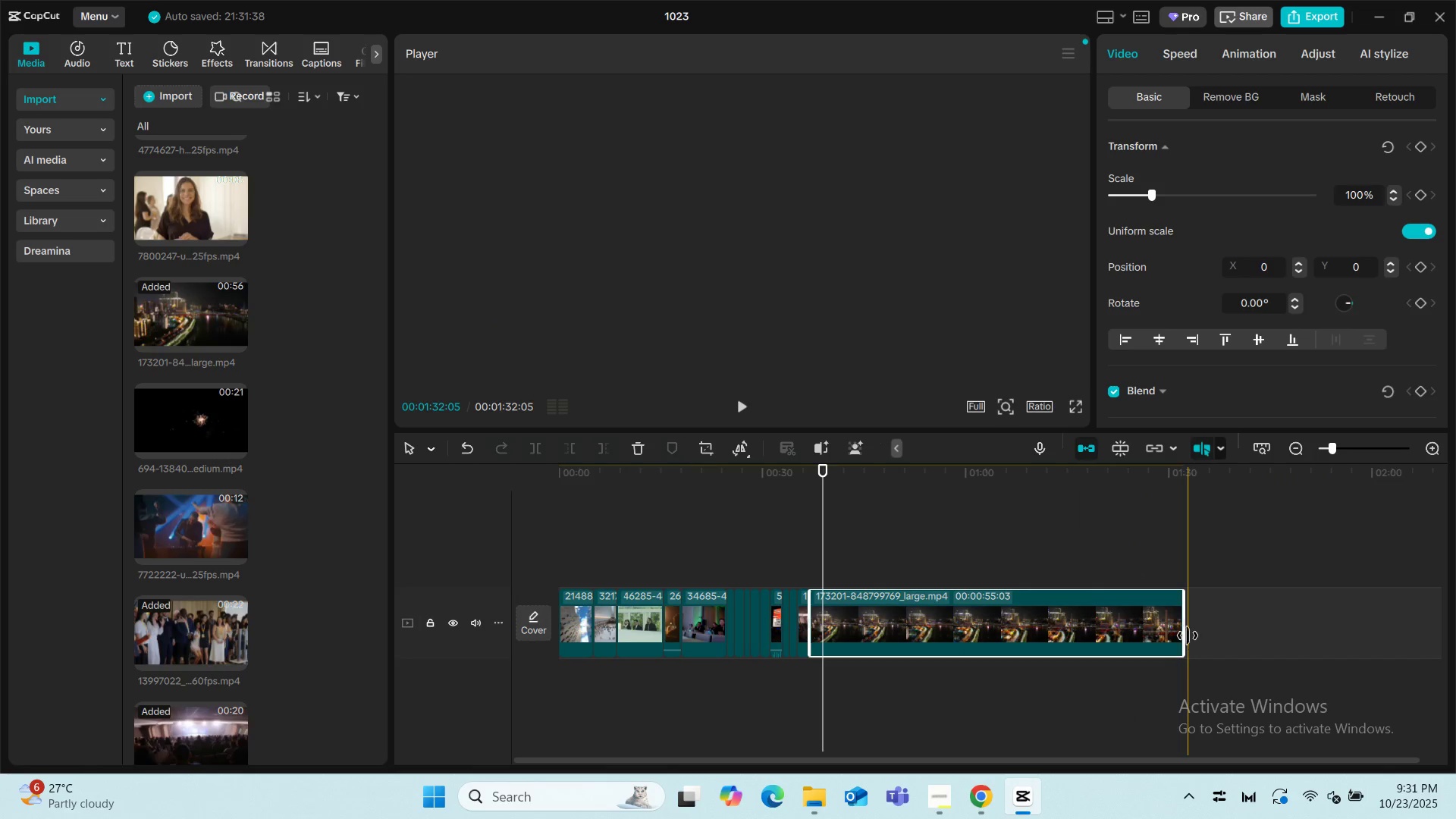 
left_click_drag(start_coordinate=[1181, 632], to_coordinate=[823, 633])
 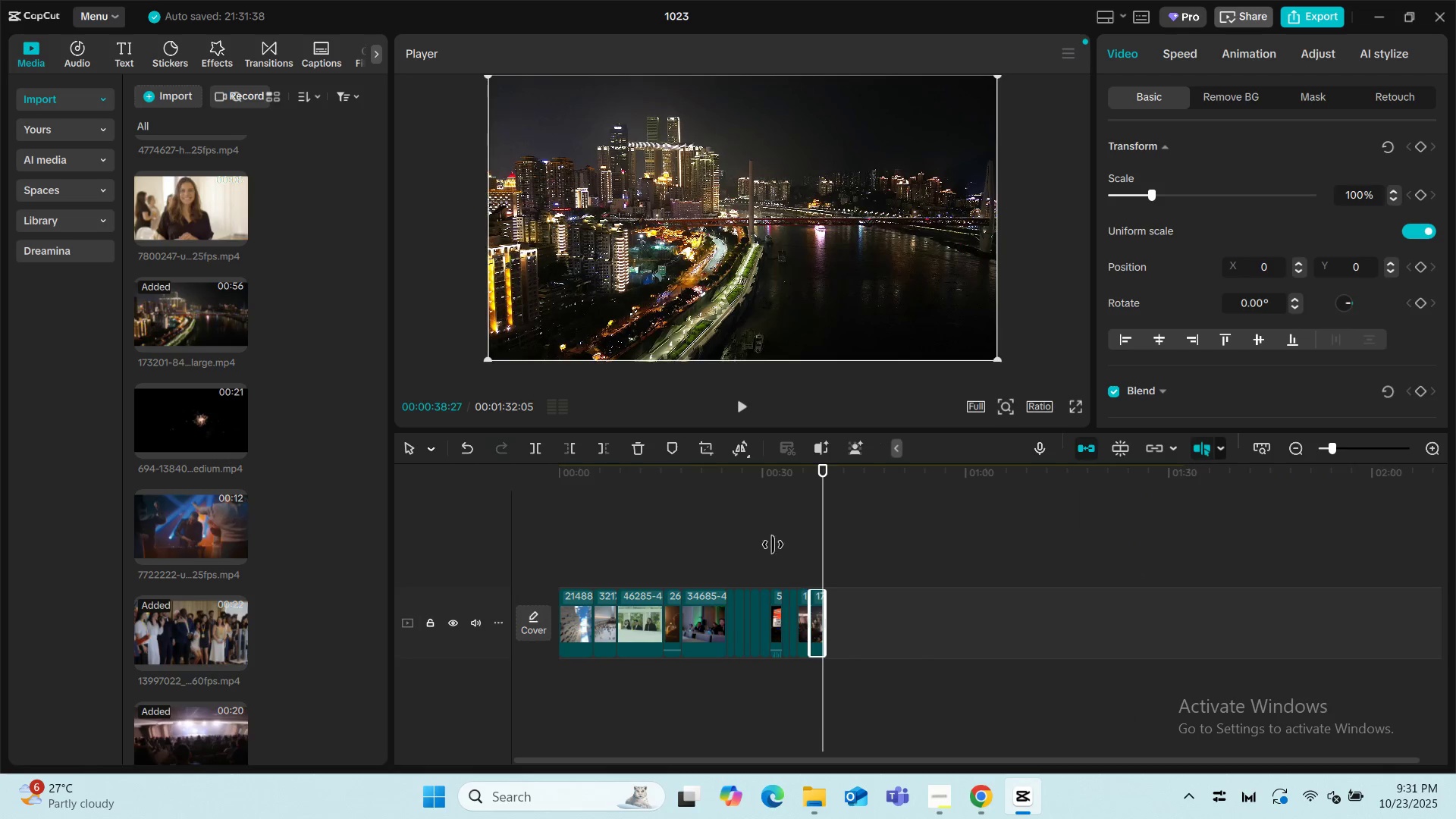 
left_click([773, 544])
 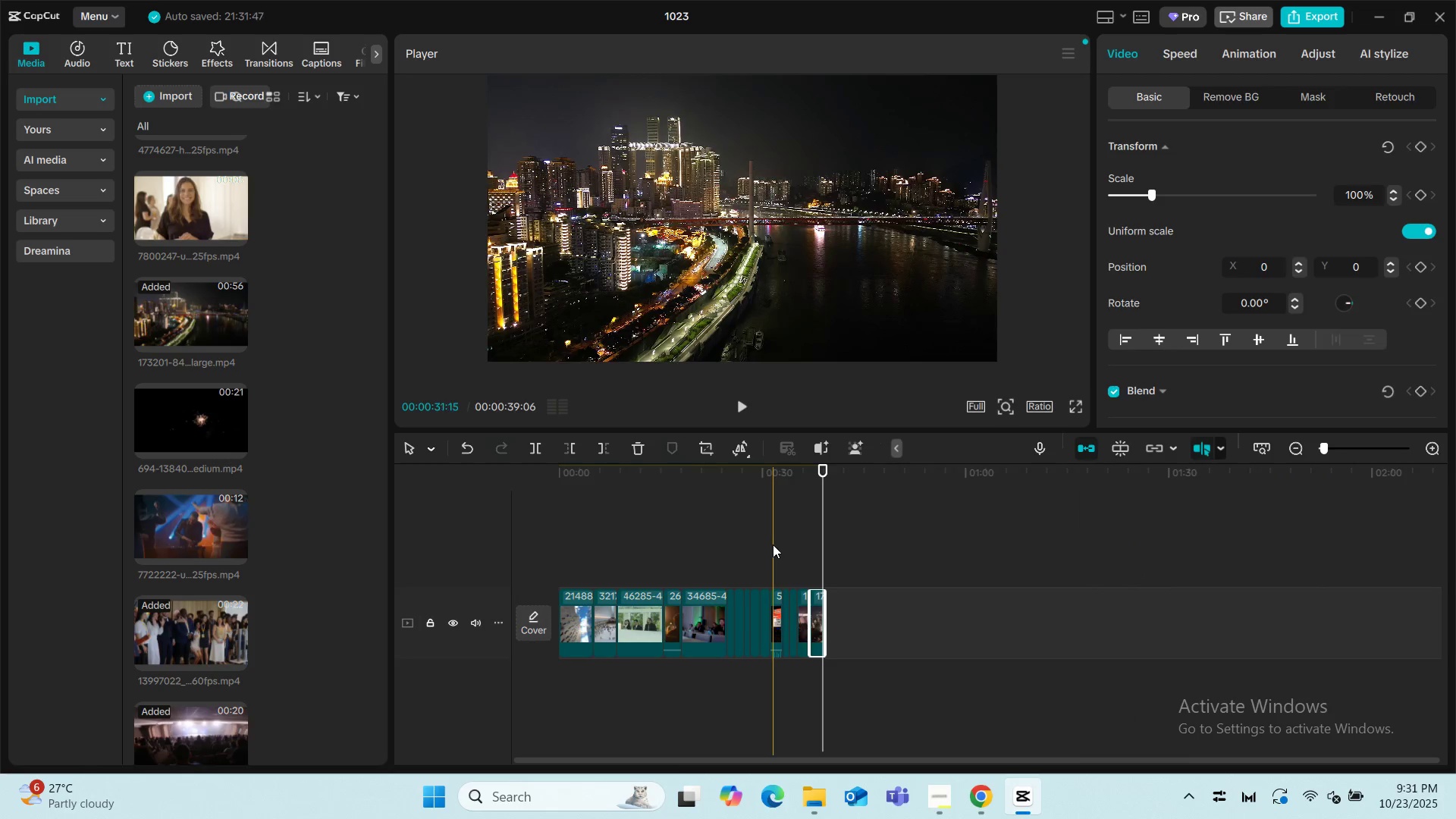 
key(Space)
 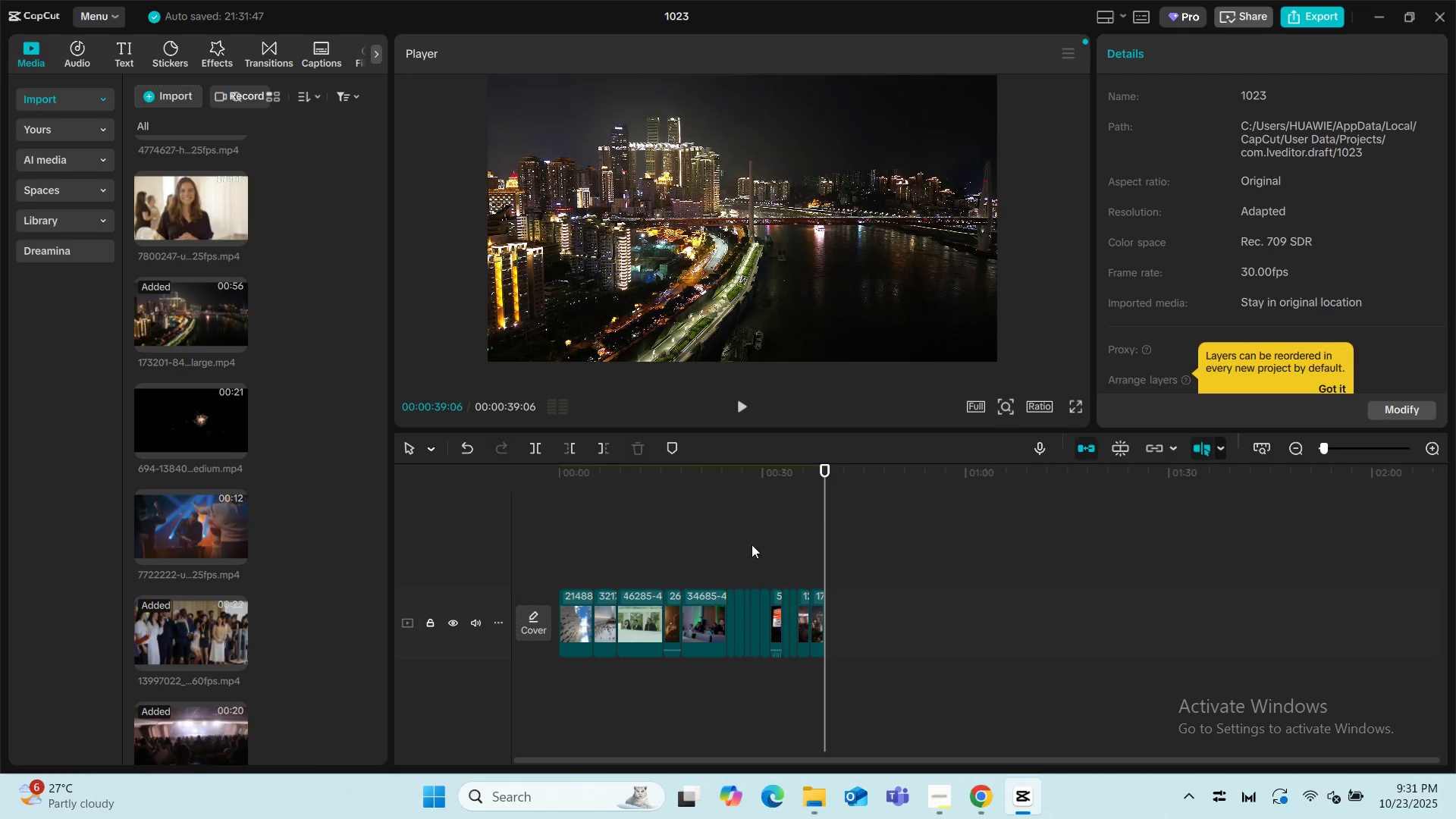 
left_click([739, 544])
 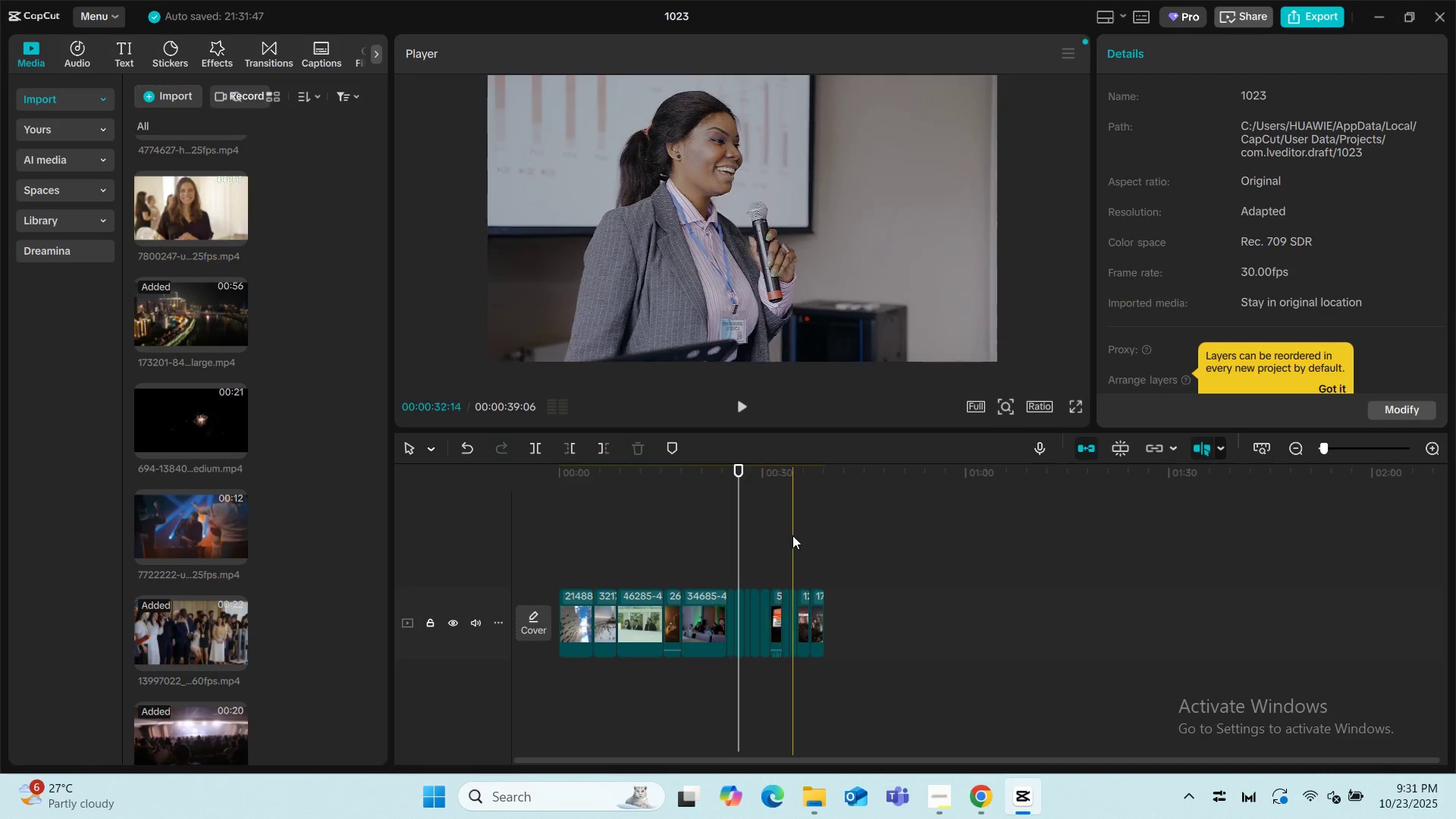 
left_click([793, 535])
 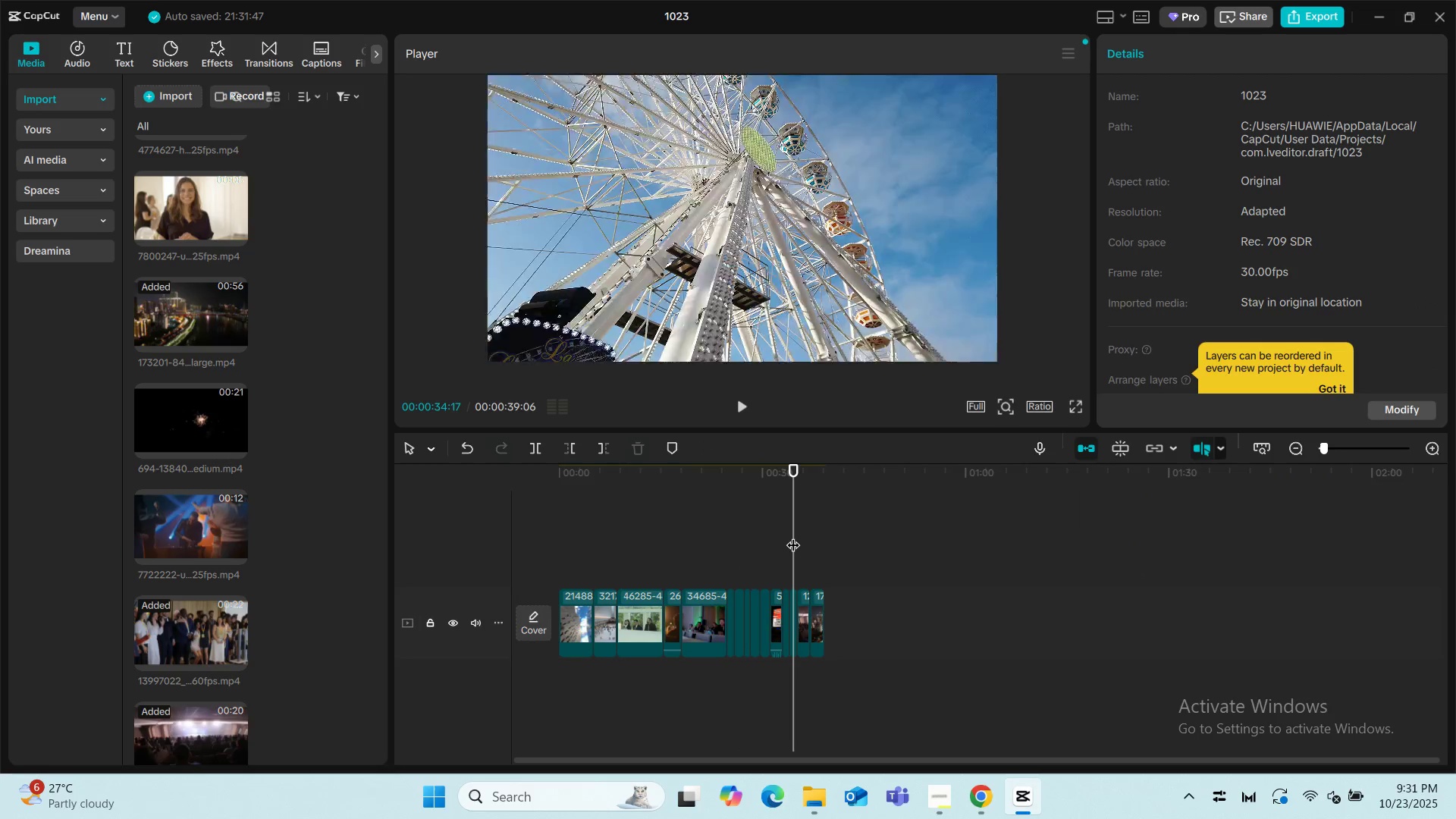 
key(Space)
 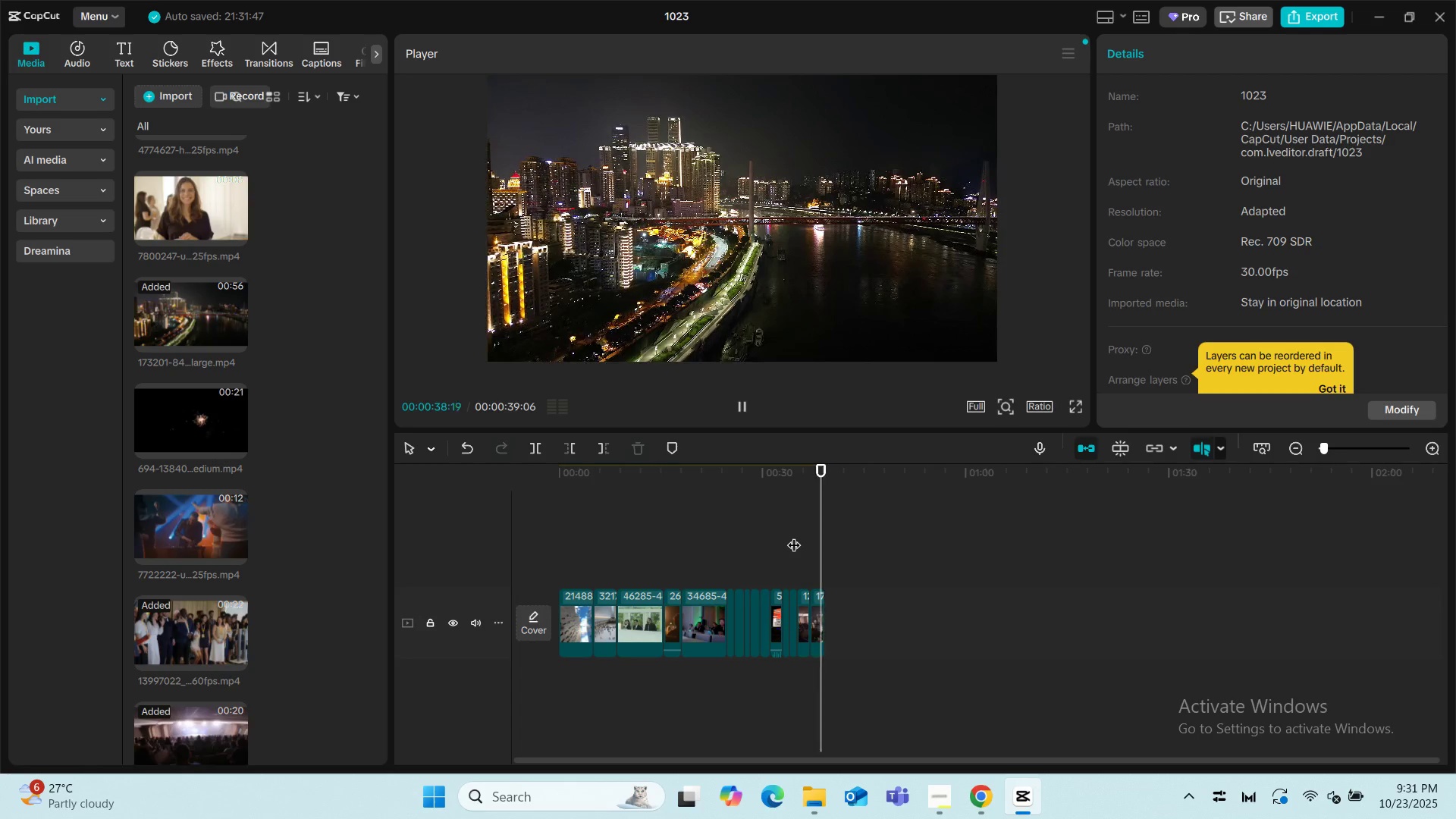 
wait(5.42)
 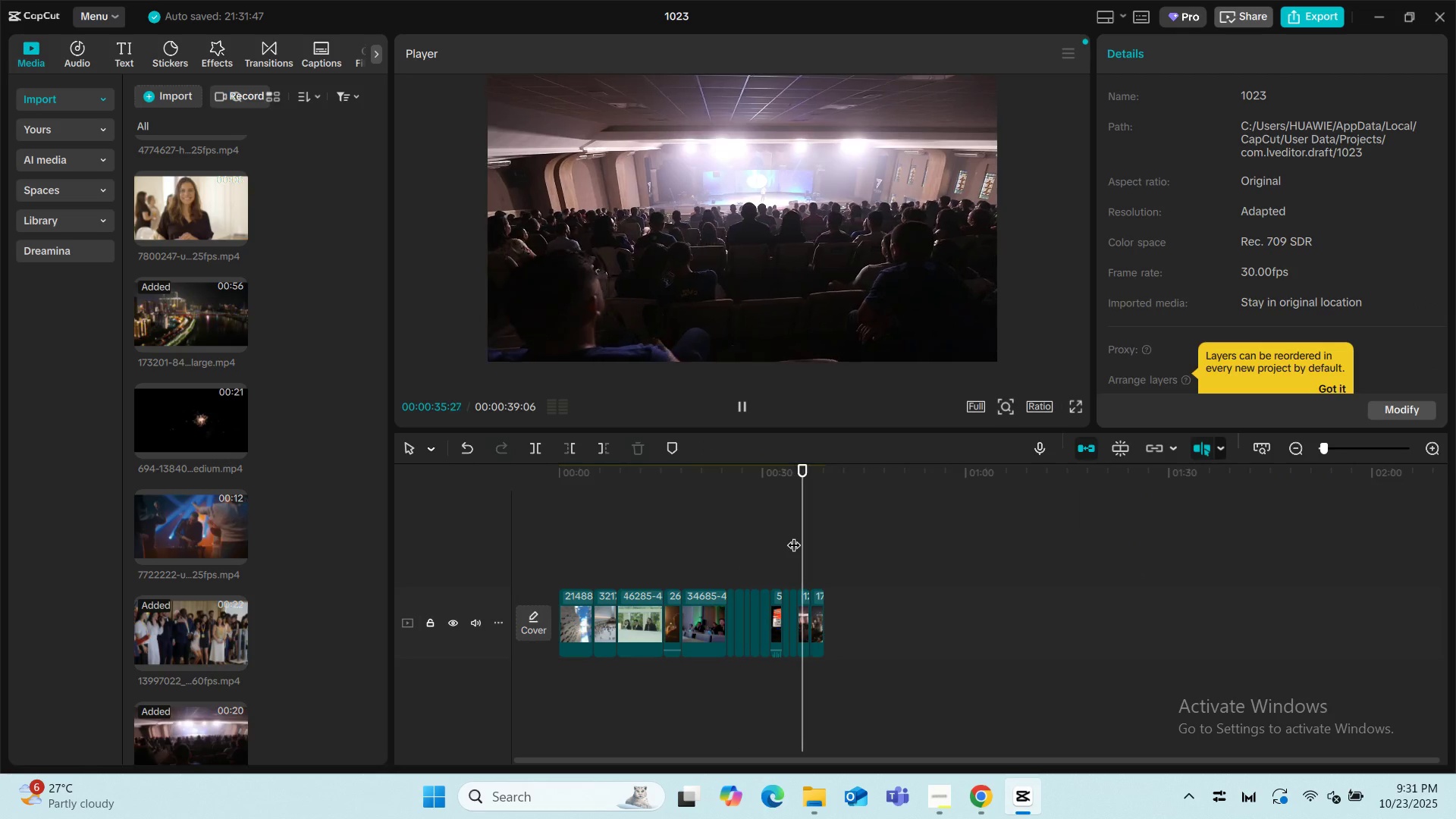 
scroll: coordinate [250, 563], scroll_direction: down, amount: 1.0
 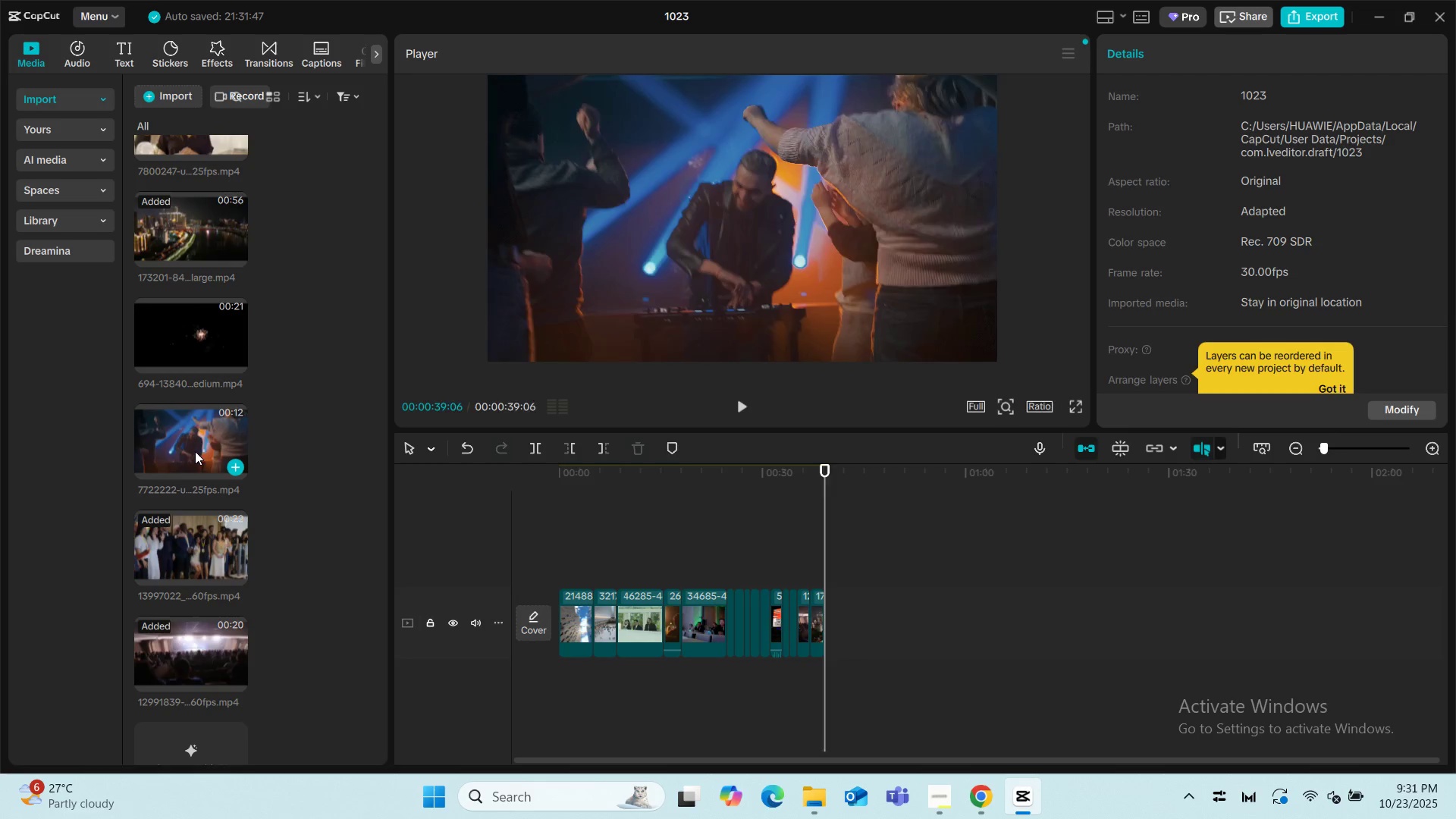 
left_click_drag(start_coordinate=[188, 439], to_coordinate=[829, 617])
 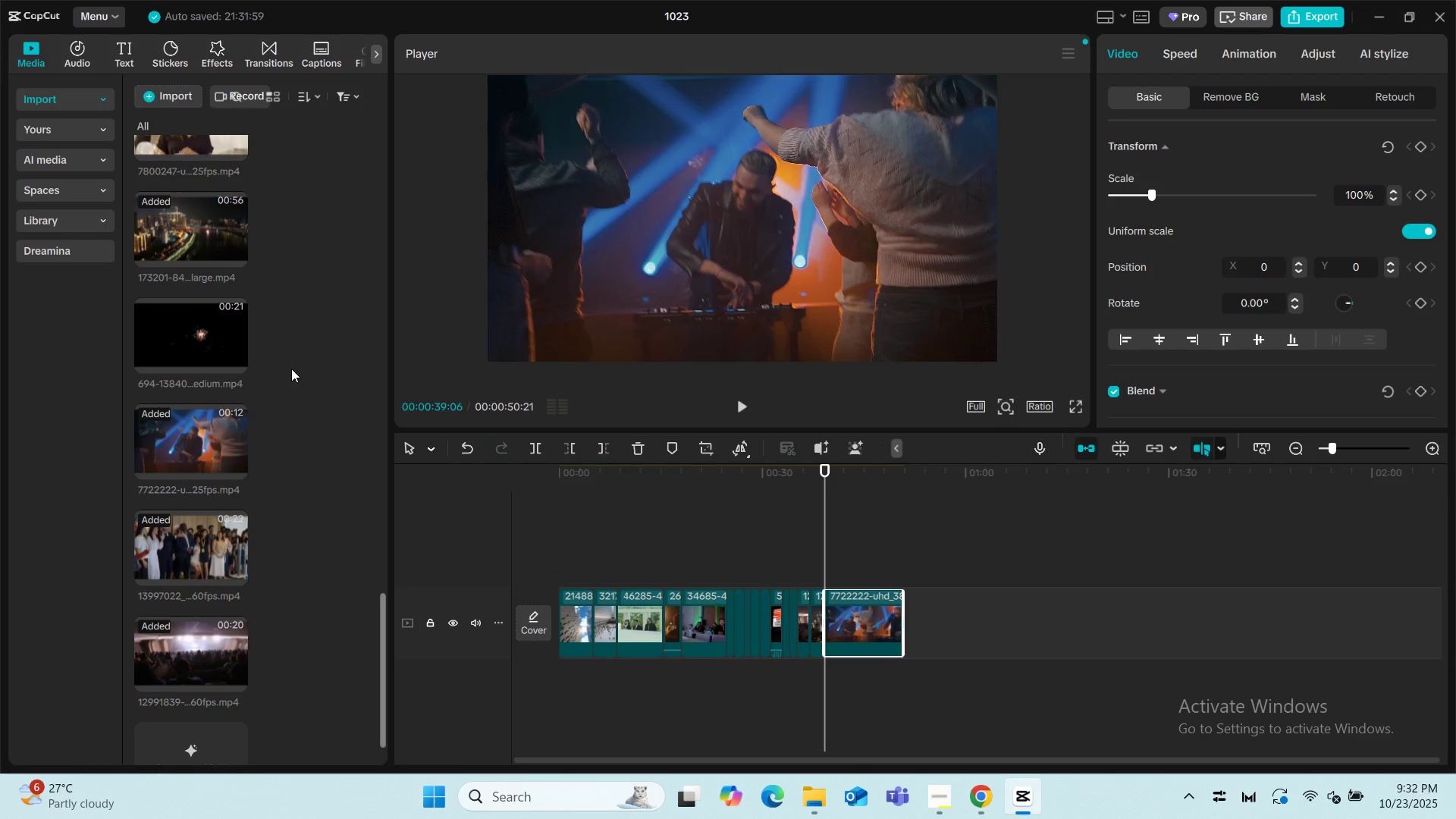 
scroll: coordinate [286, 494], scroll_direction: down, amount: 3.0
 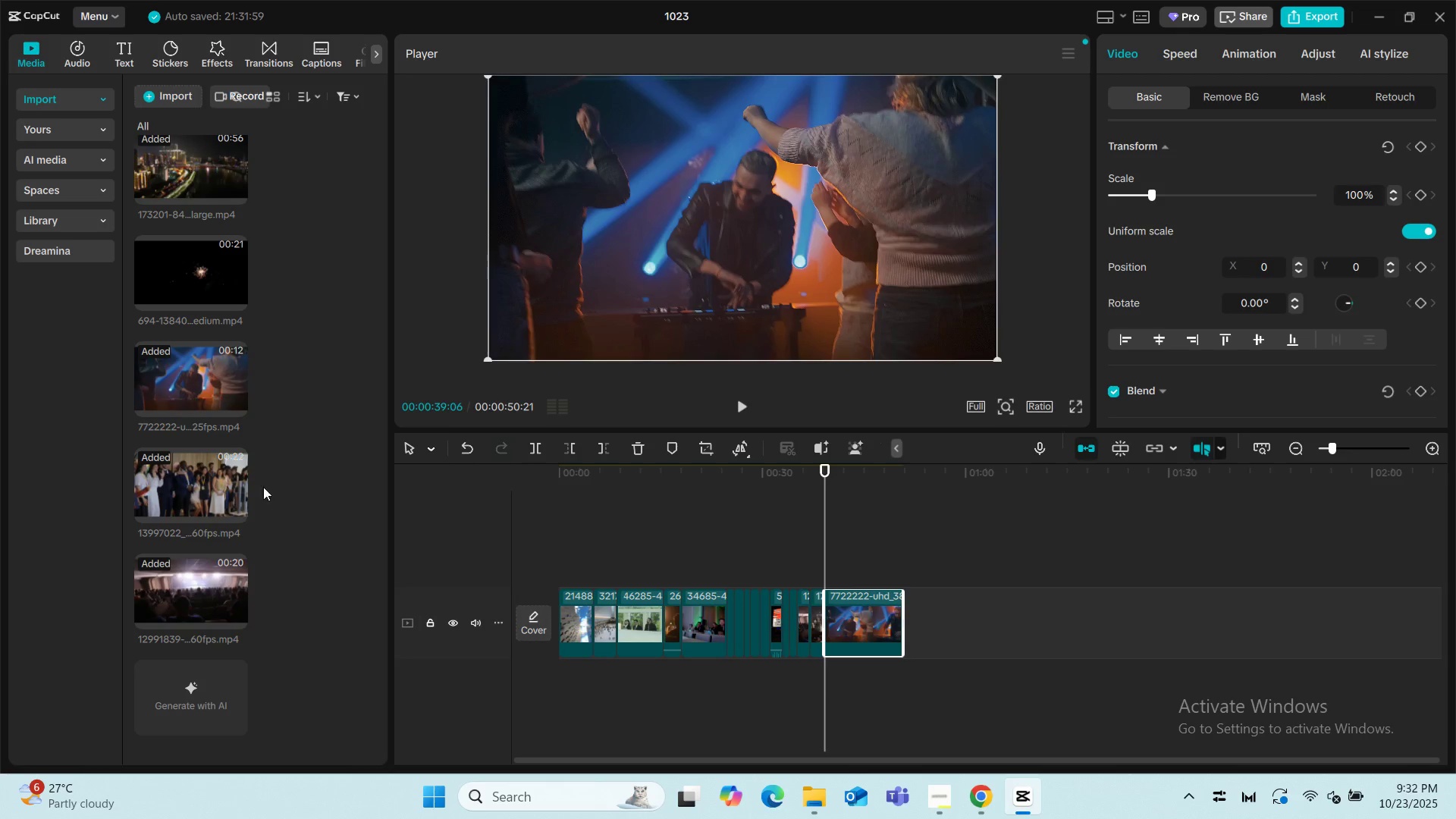 
scroll: coordinate [155, 344], scroll_direction: up, amount: 3.0
 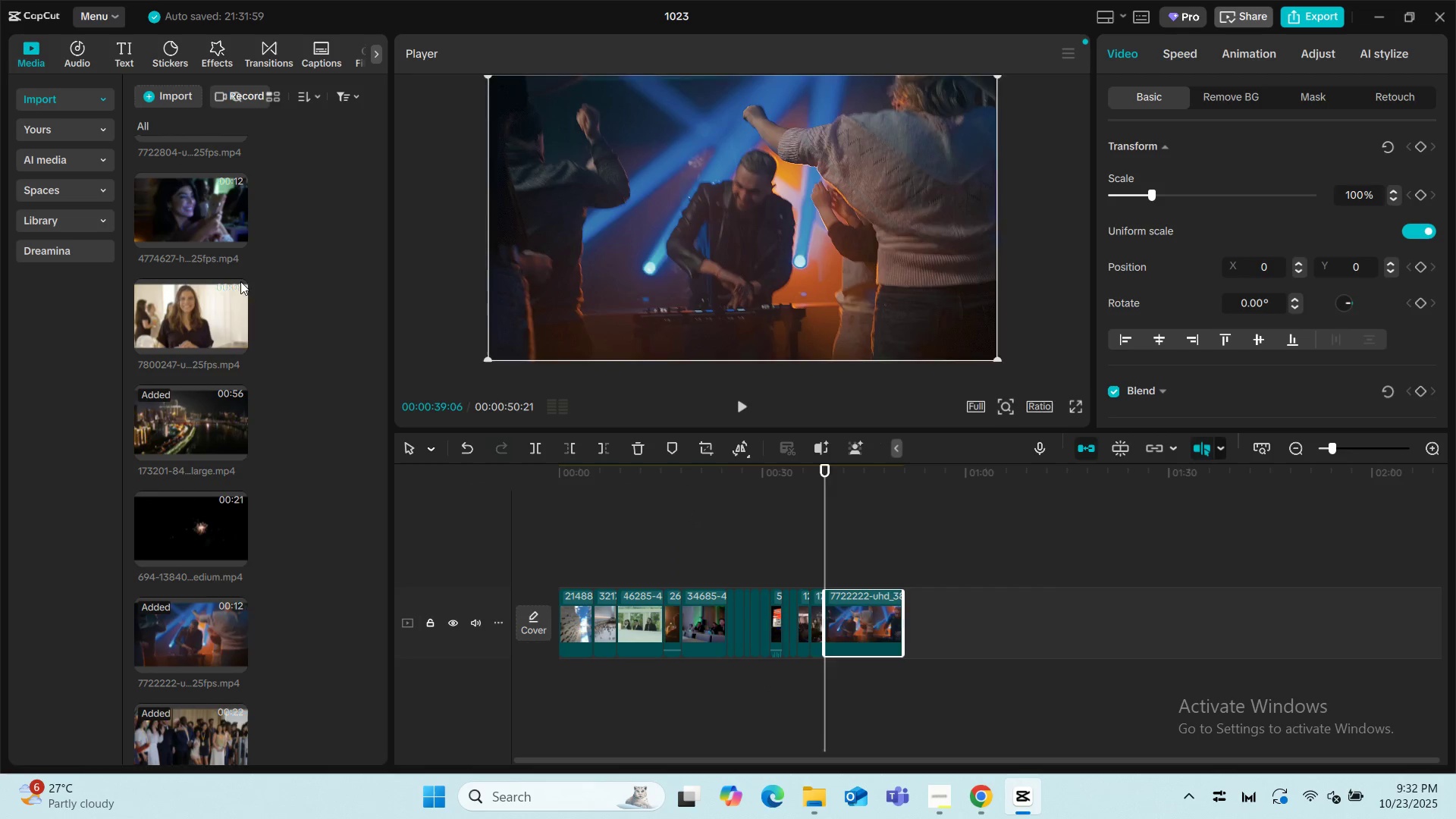 
left_click_drag(start_coordinate=[168, 211], to_coordinate=[908, 613])
 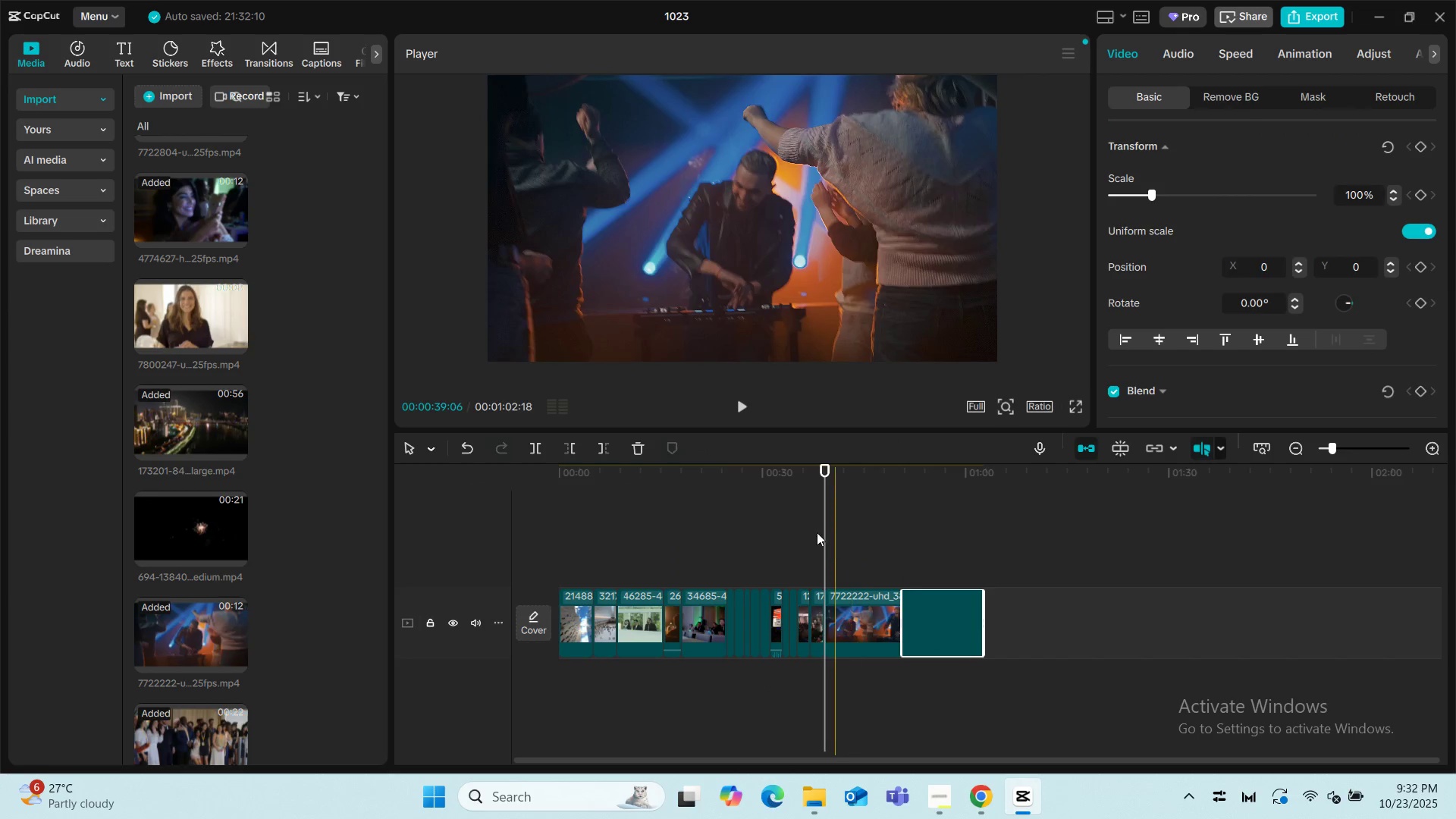 
left_click([810, 530])
 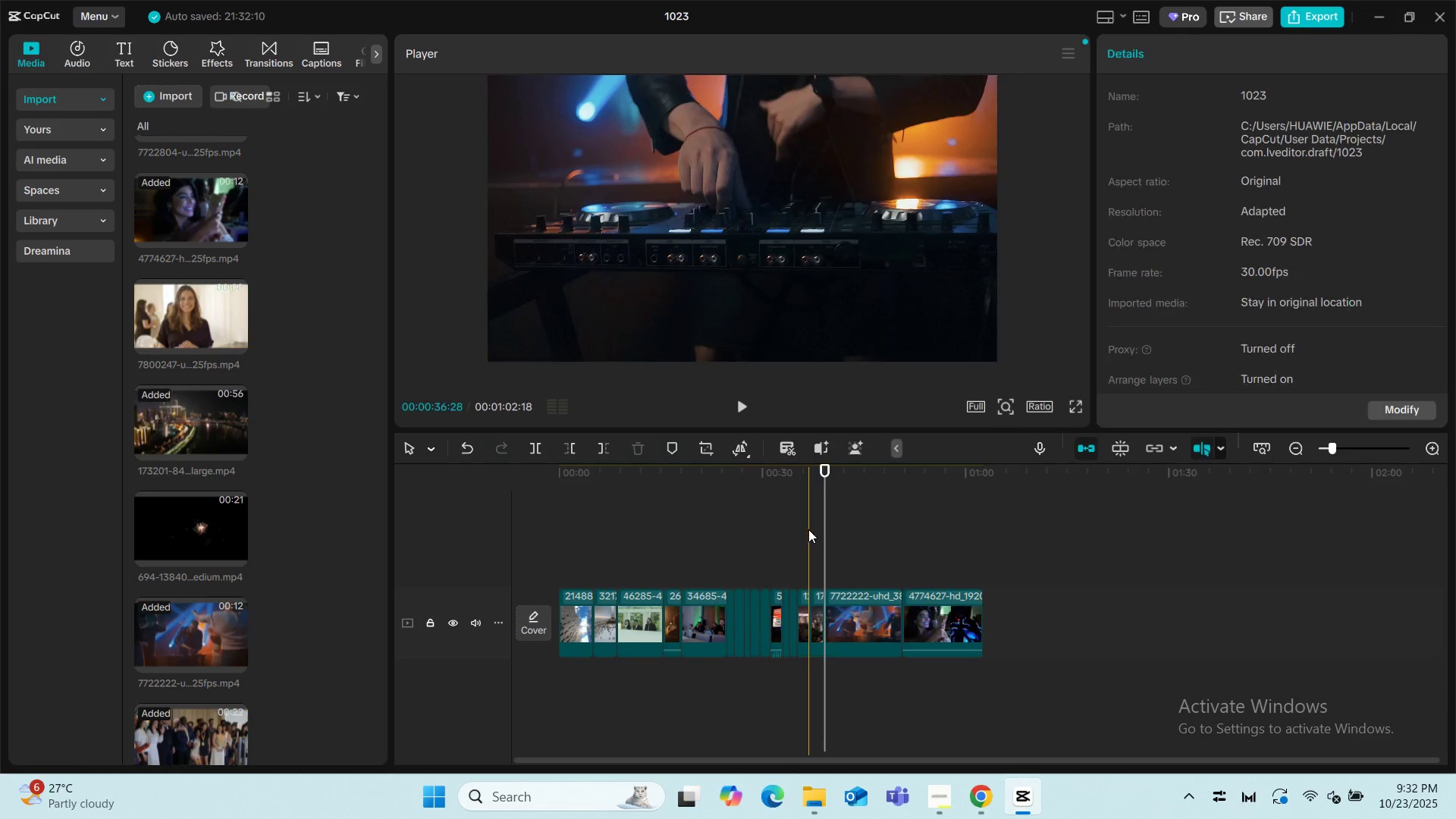 
key(Space)
 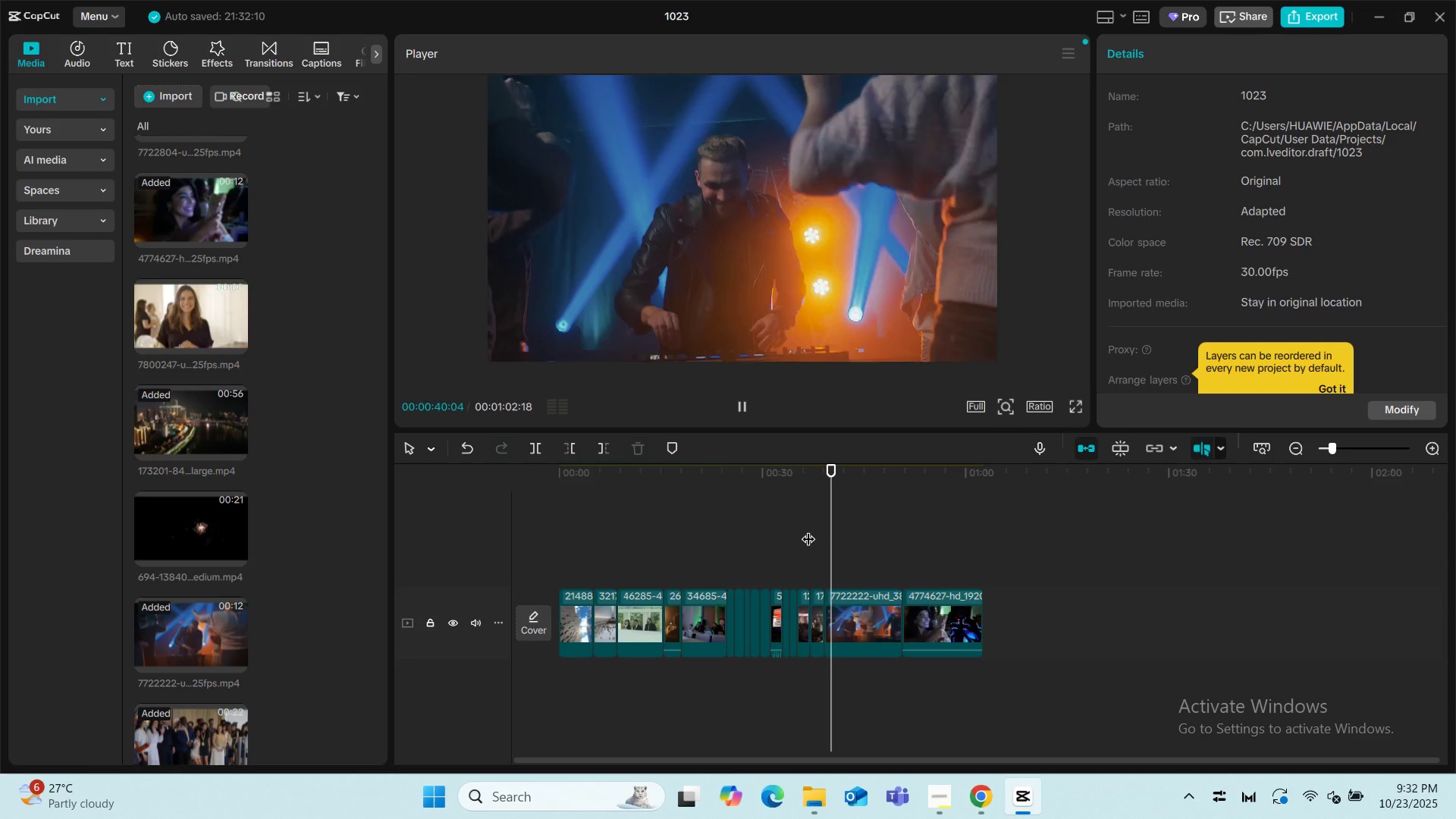 
key(Space)
 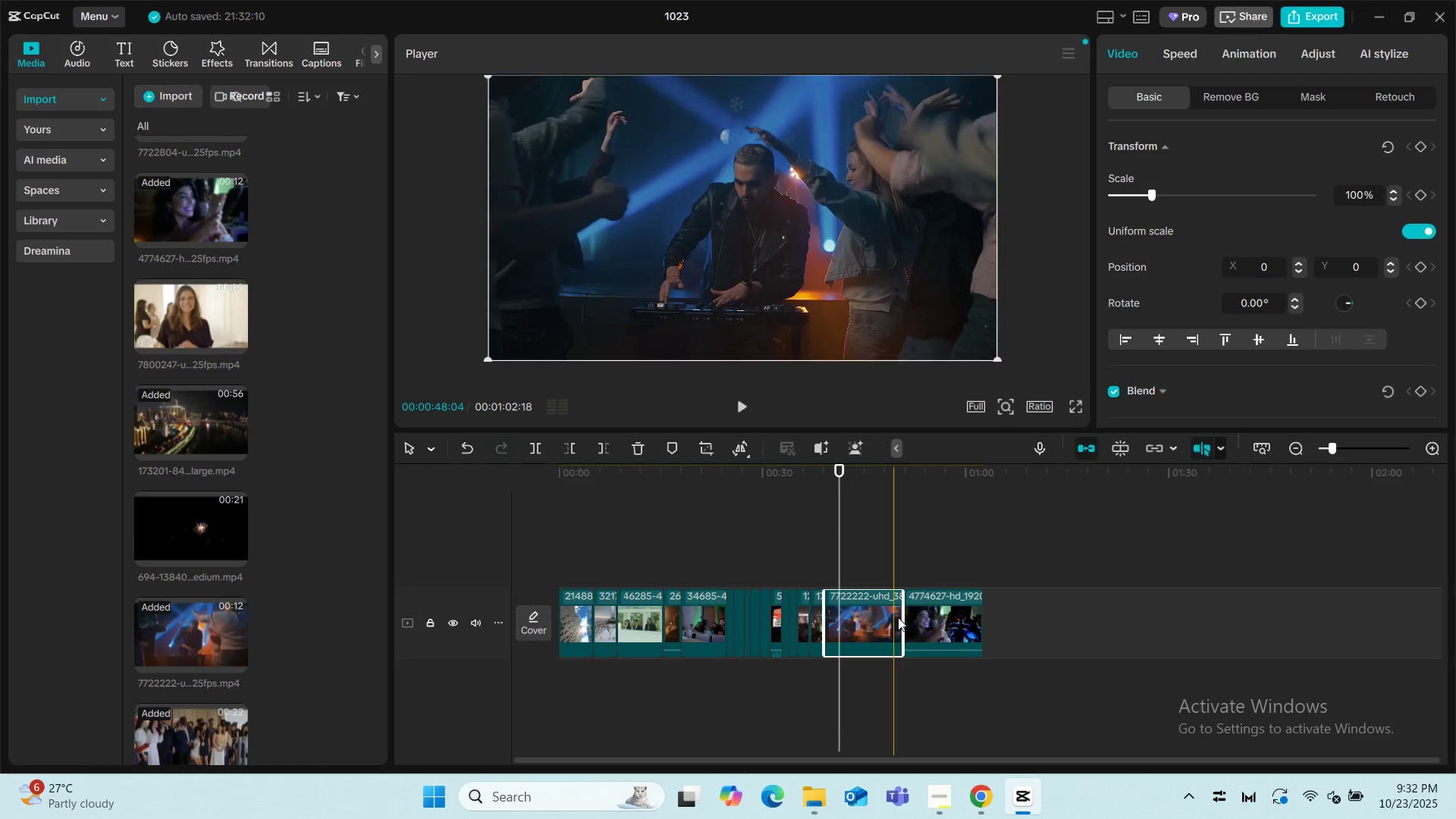 
left_click_drag(start_coordinate=[902, 617], to_coordinate=[835, 614])
 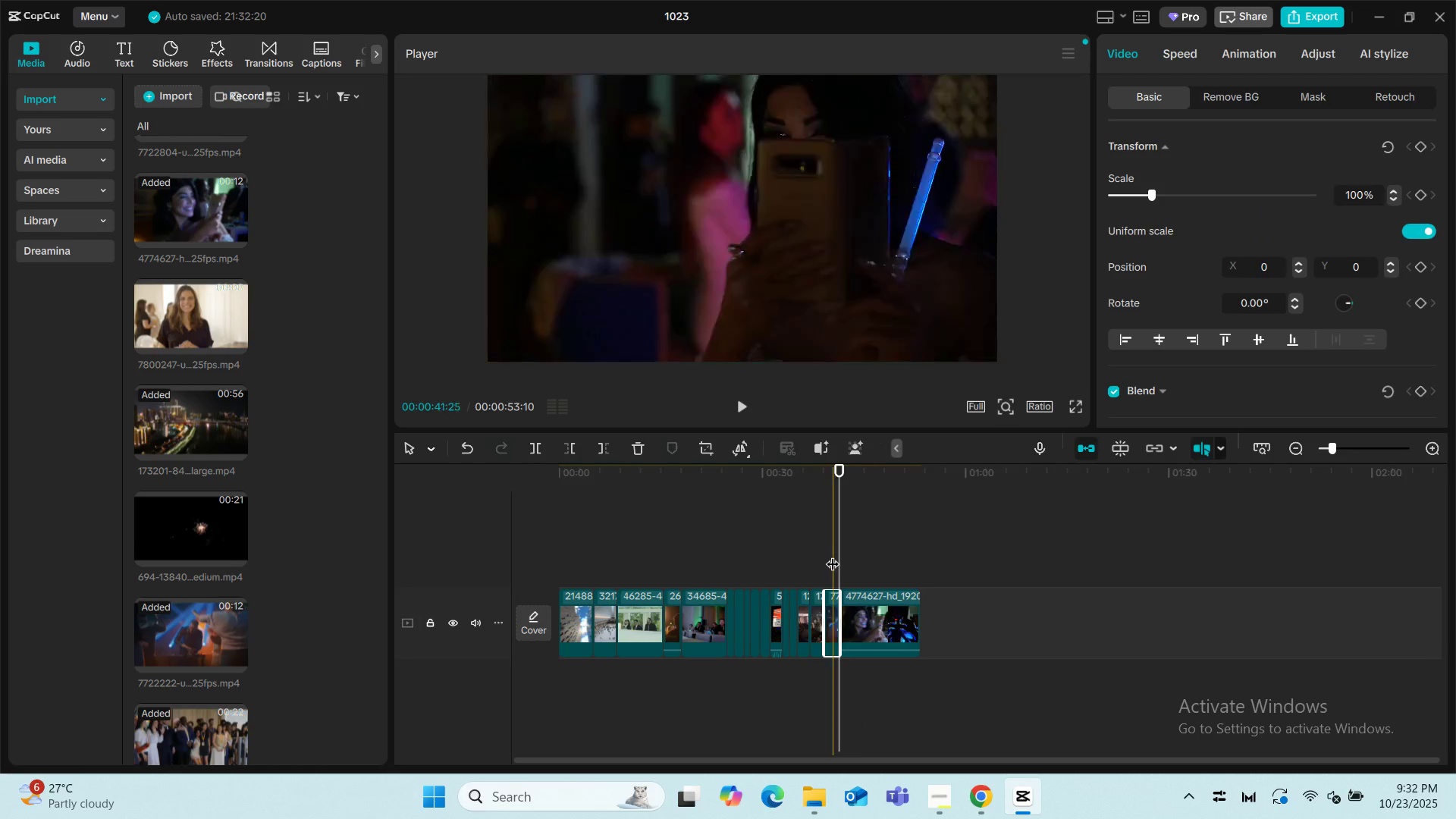 
left_click([828, 548])
 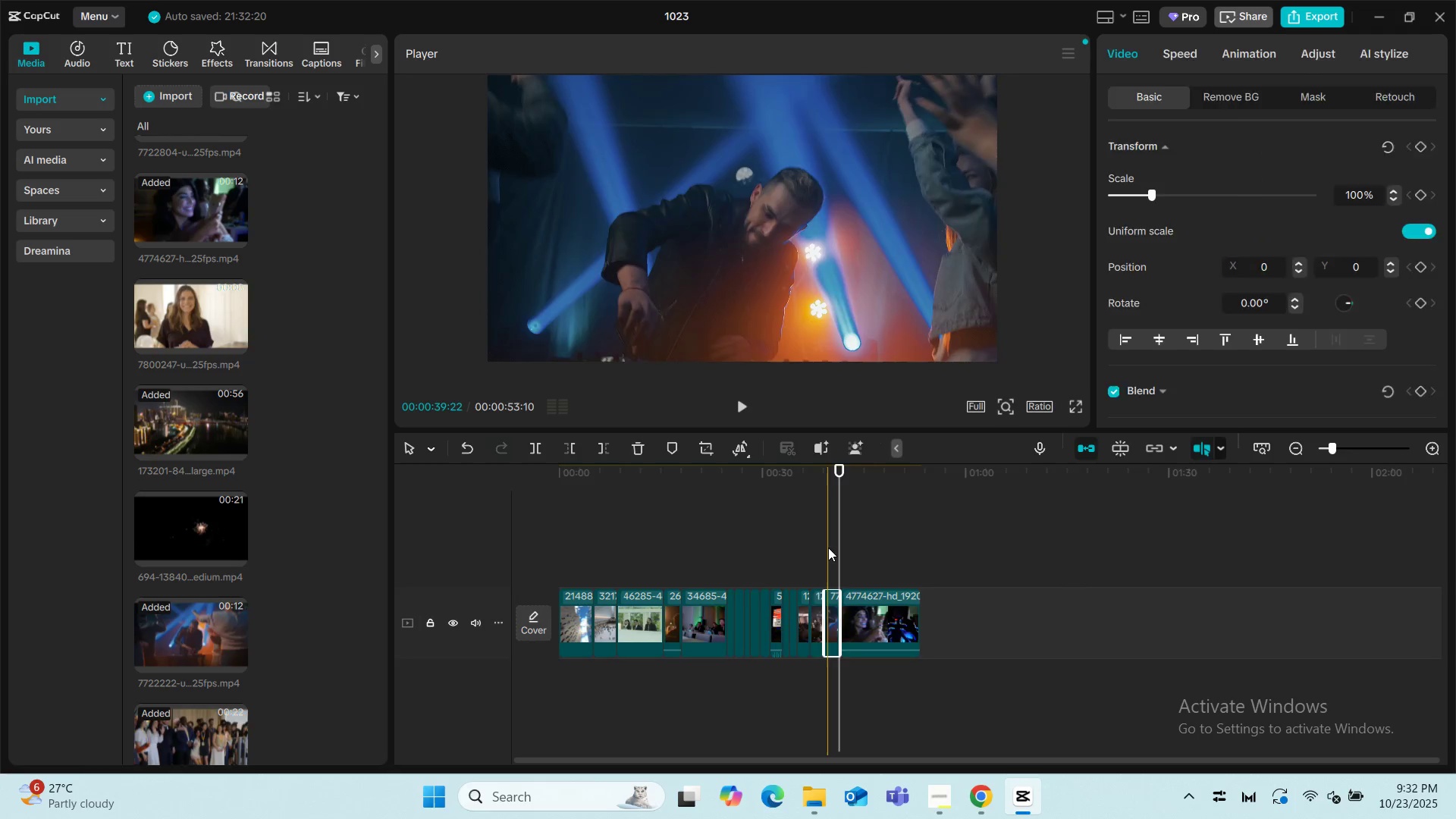 
key(Space)
 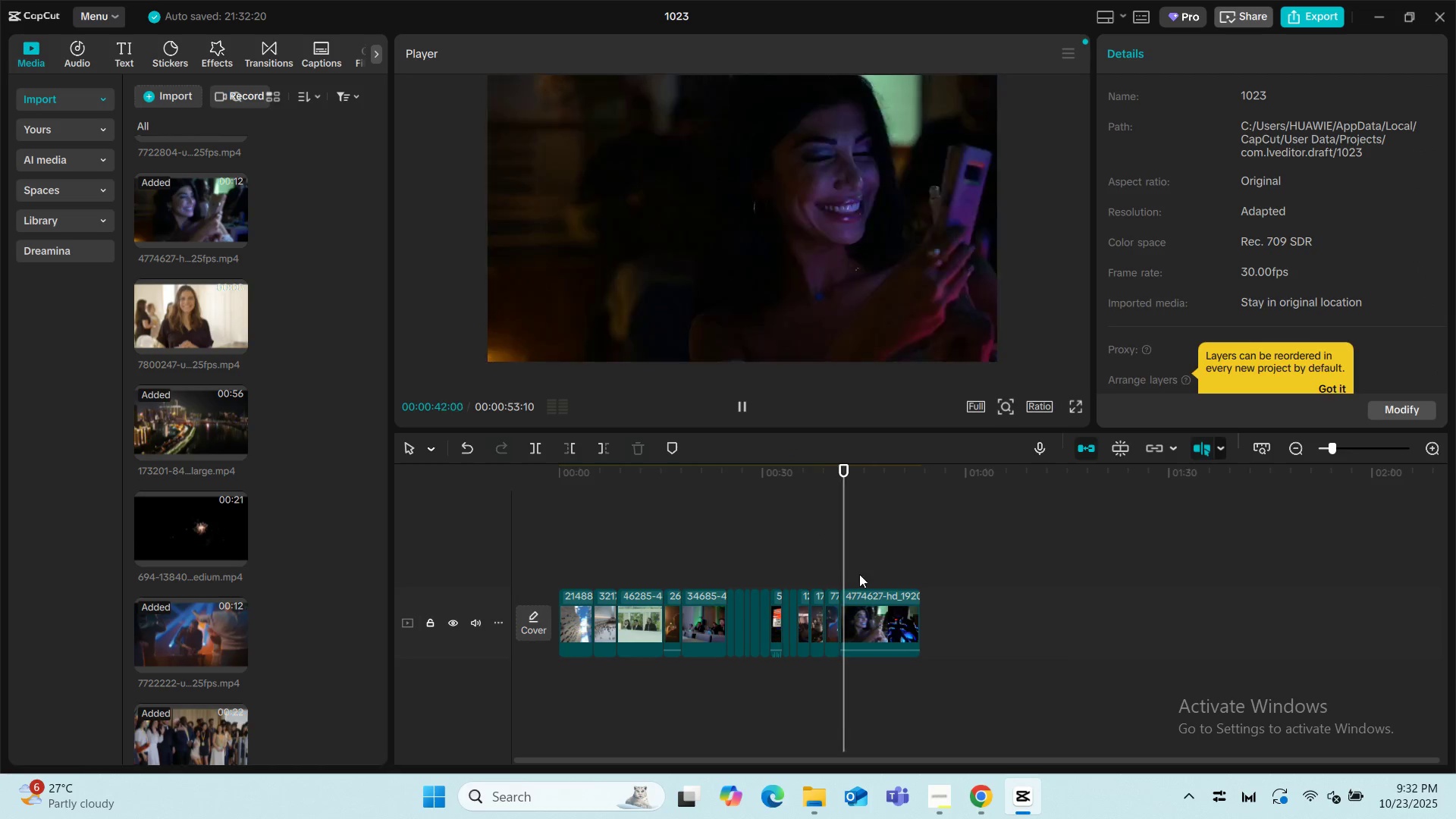 
key(Space)
 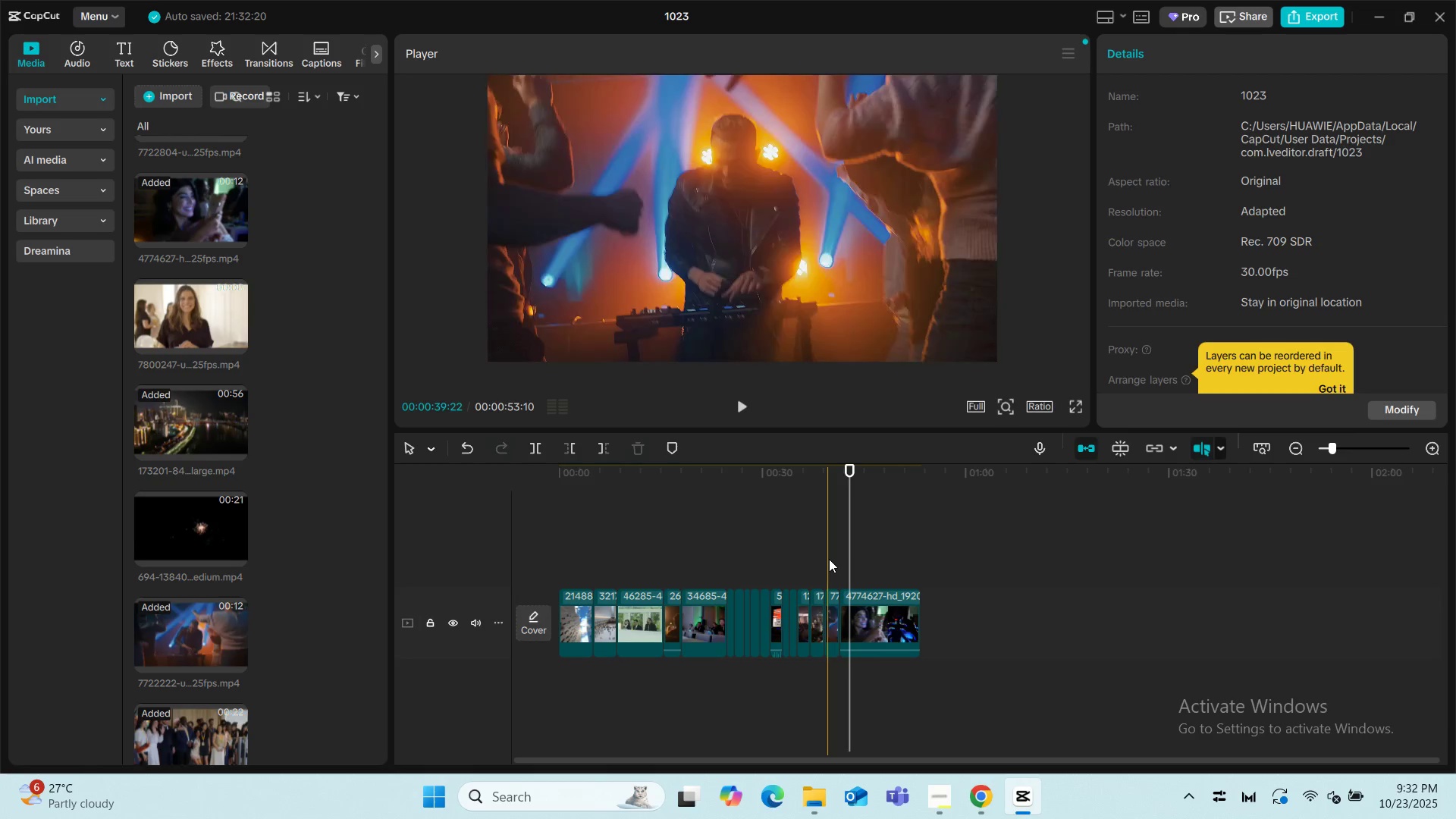 
left_click([829, 559])
 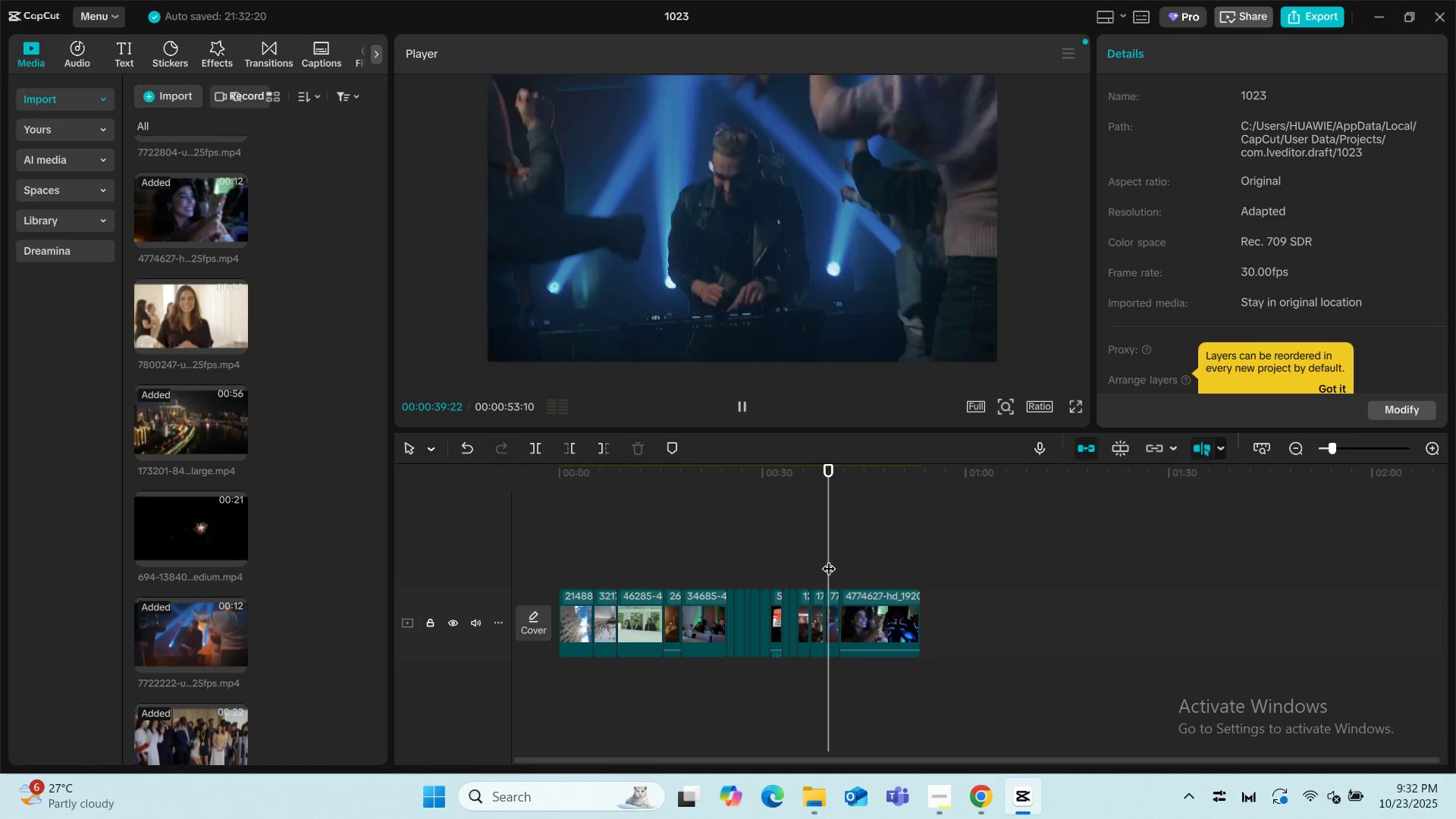 
key(Space)
 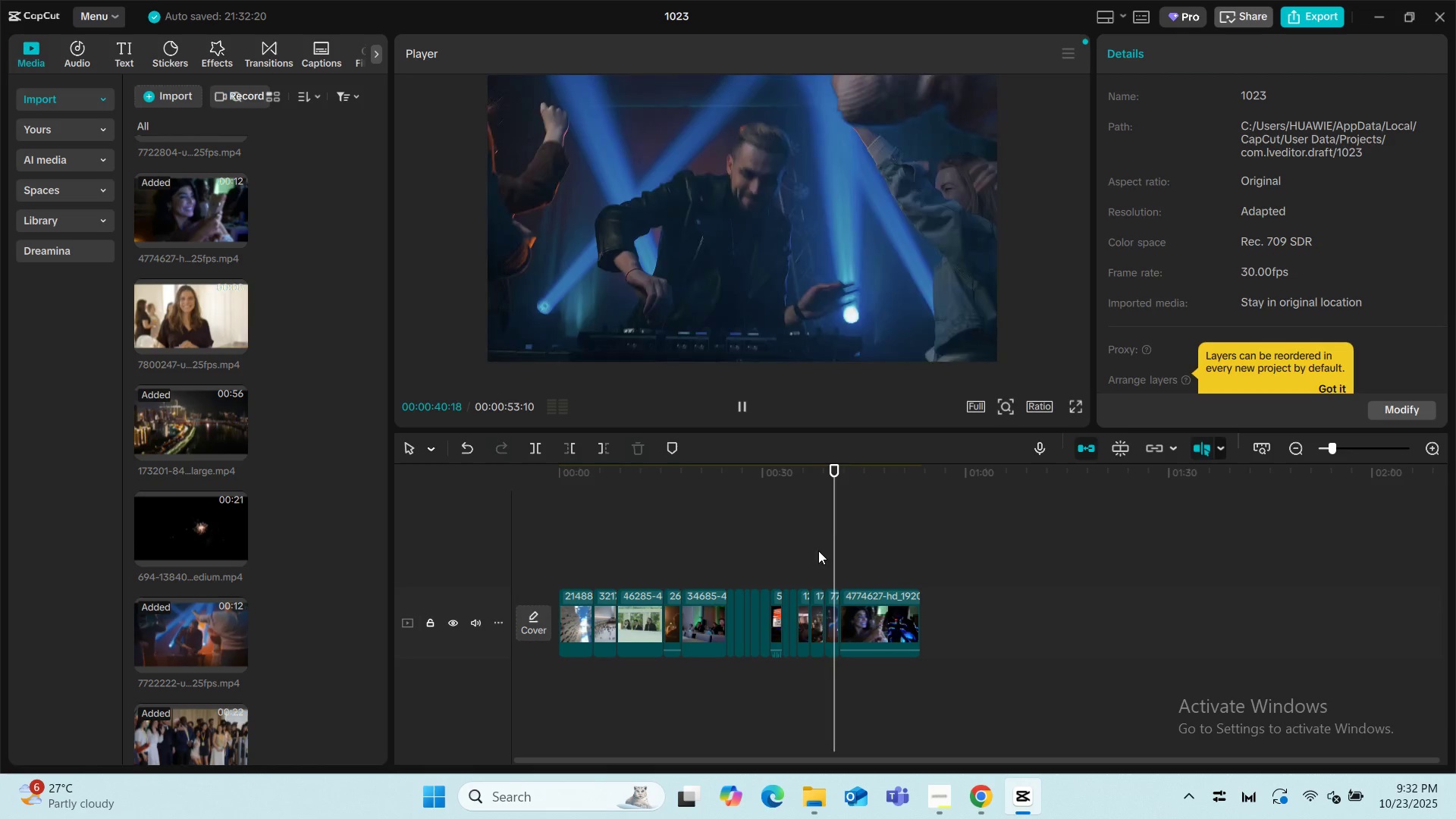 
left_click([802, 538])
 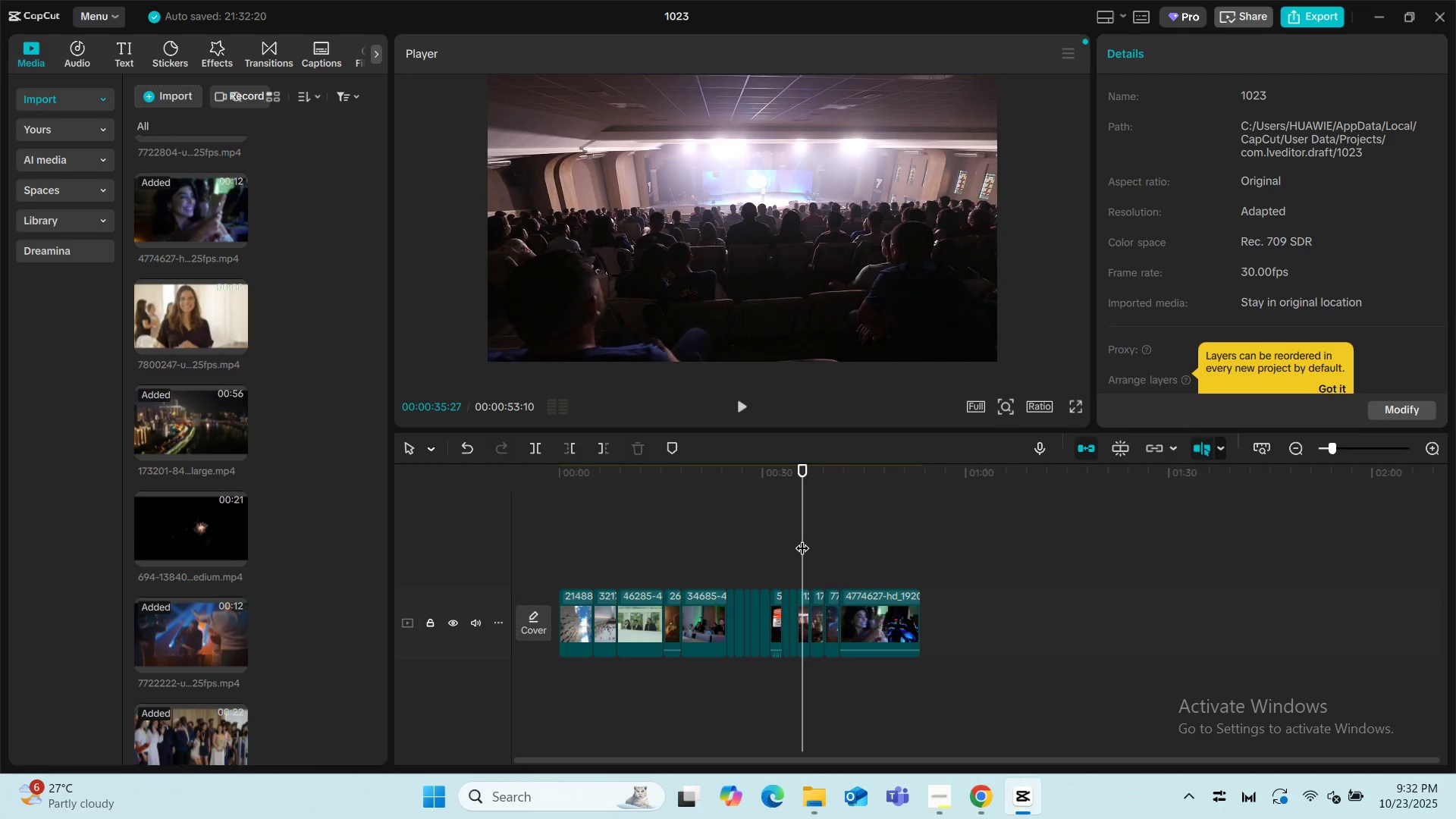 
key(Space)
 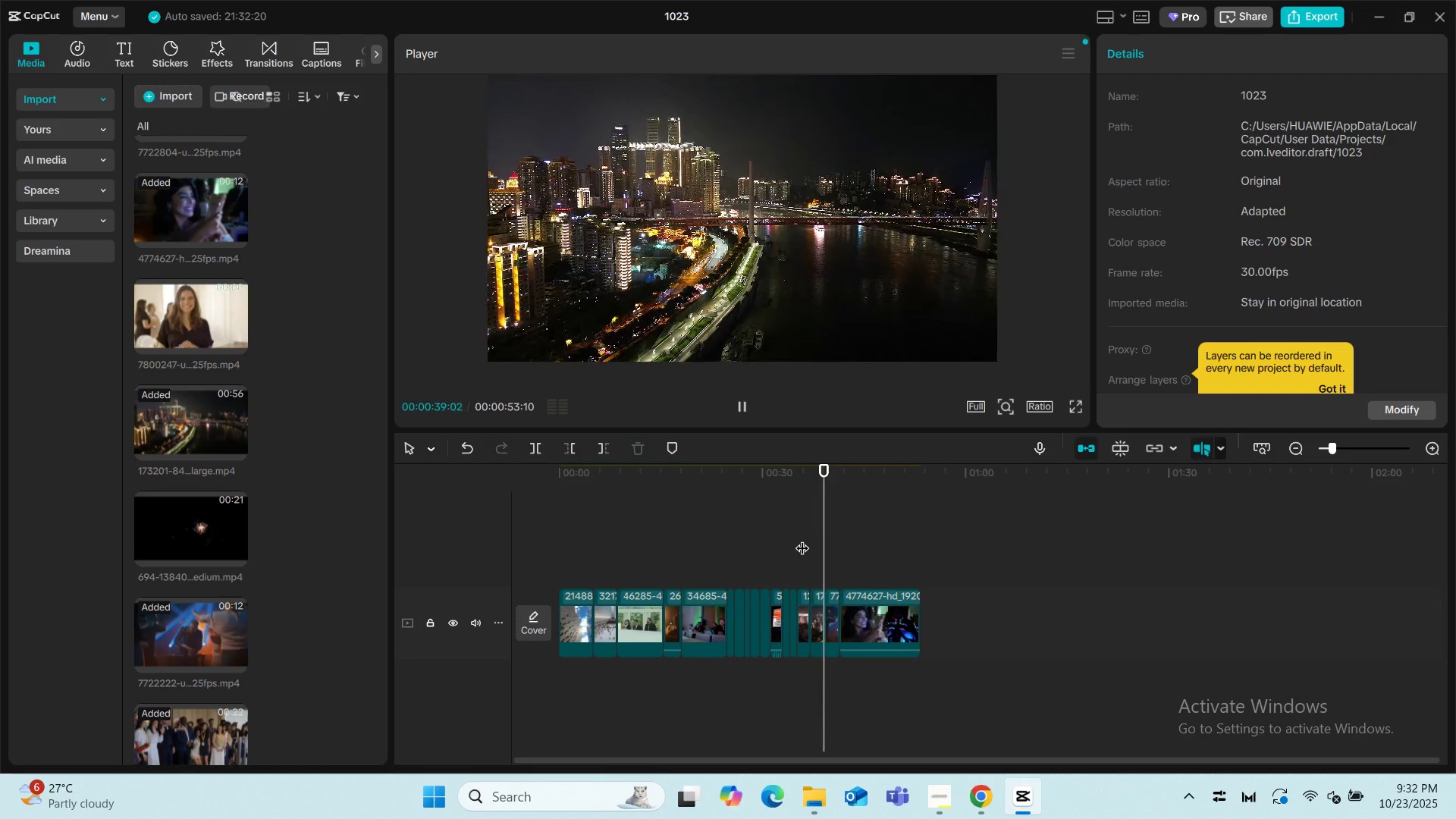 
wait(8.25)
 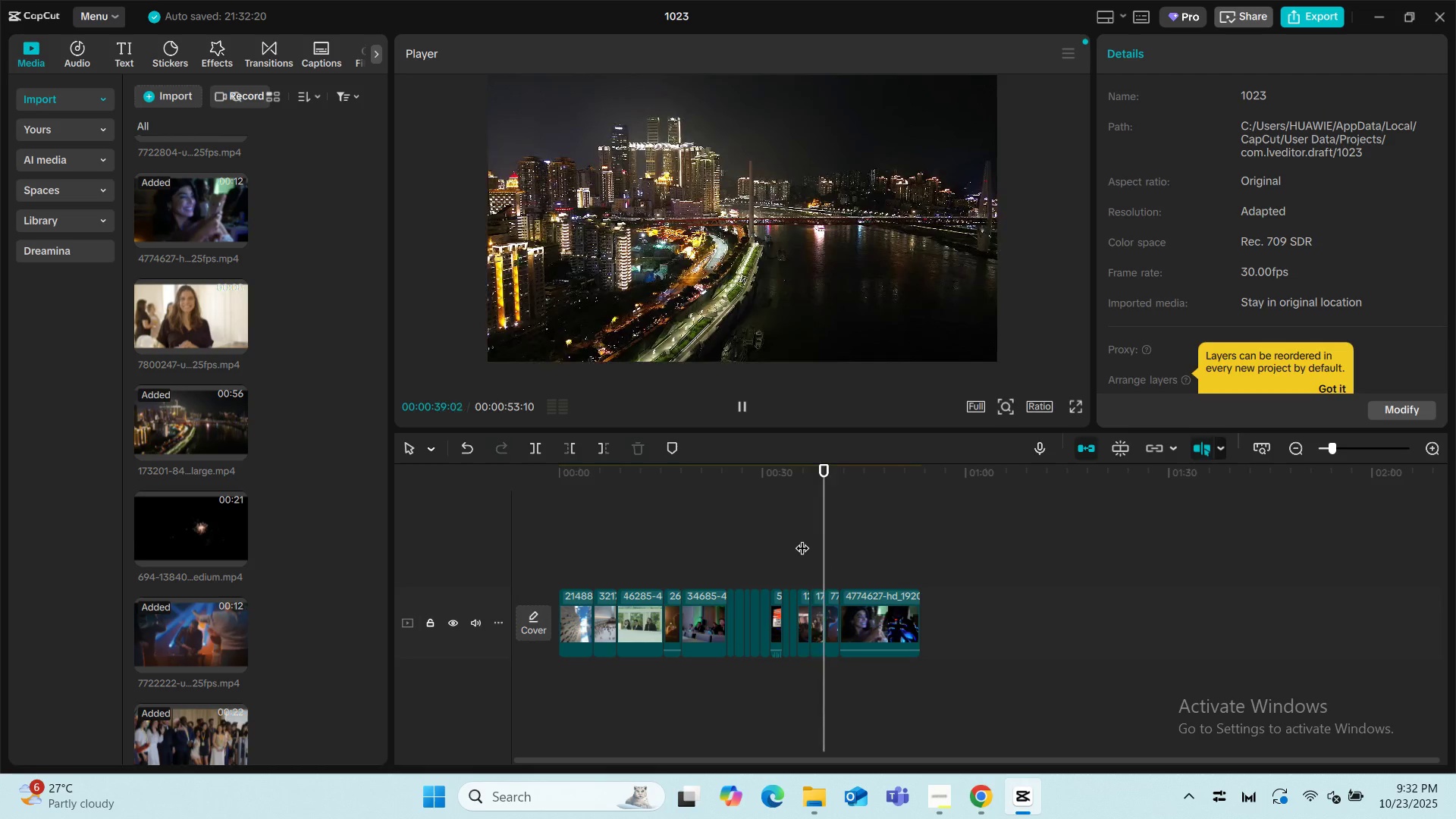 
key(Space)
 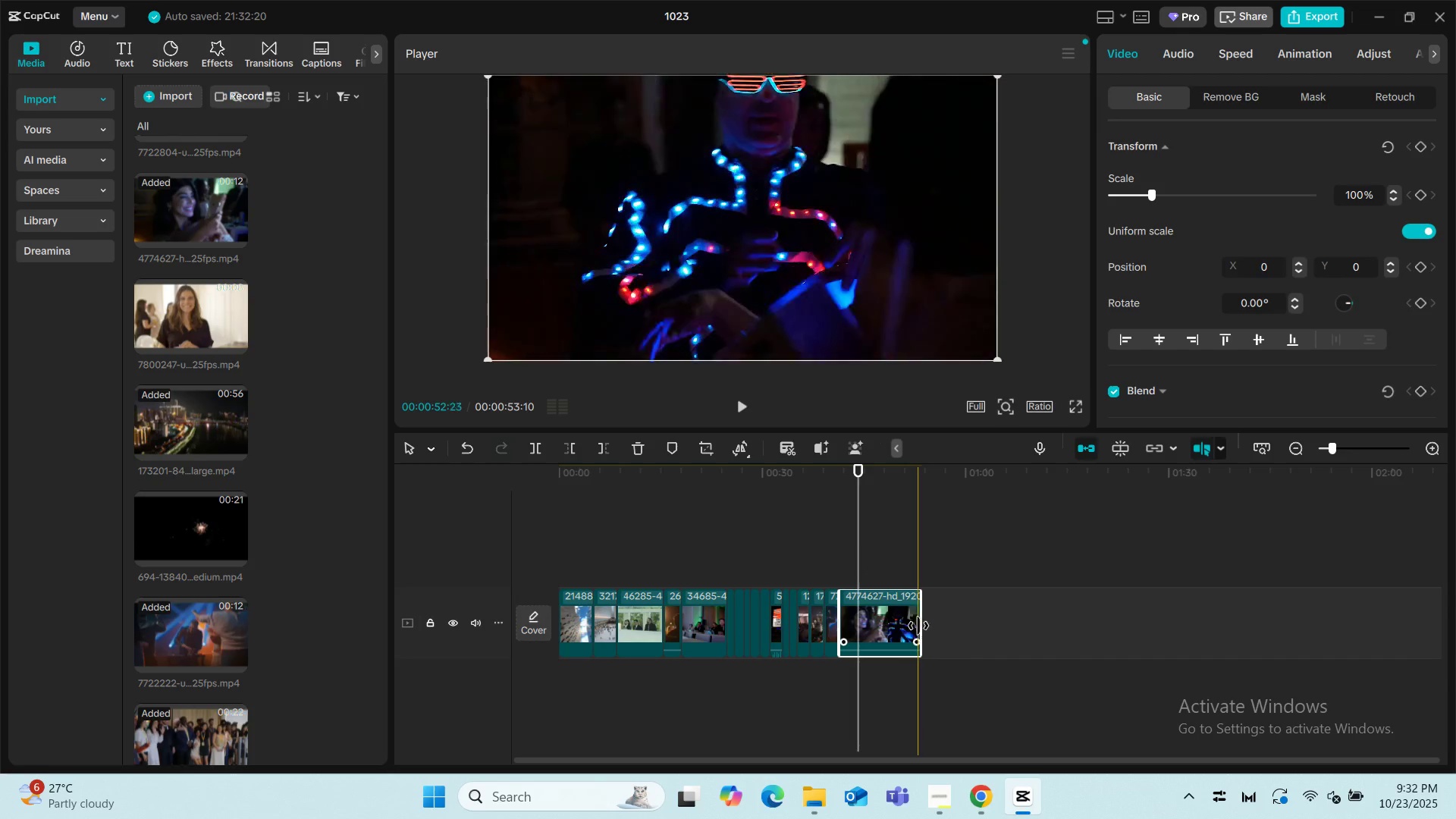 
left_click_drag(start_coordinate=[921, 626], to_coordinate=[852, 626])
 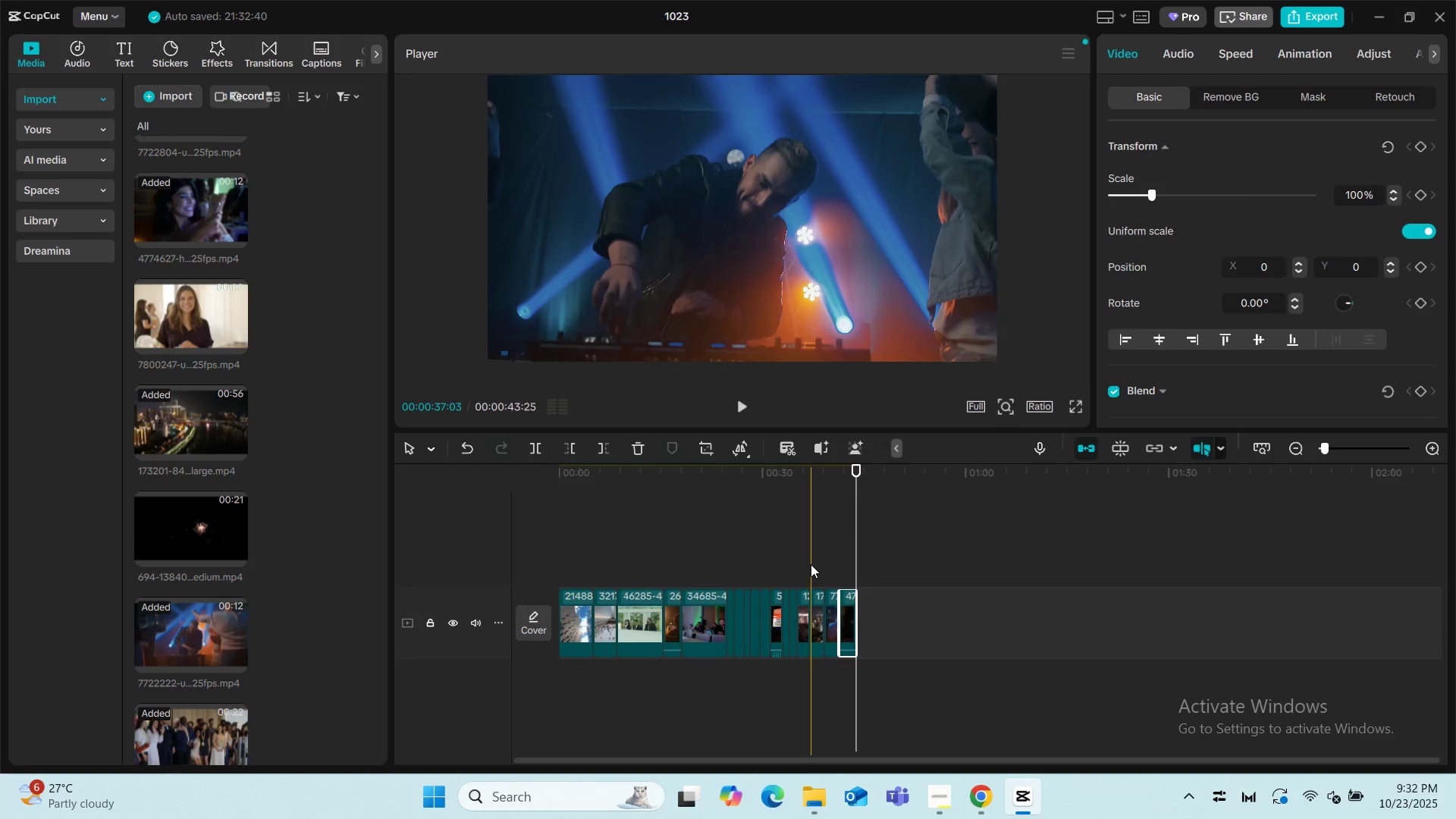 
key(Space)
 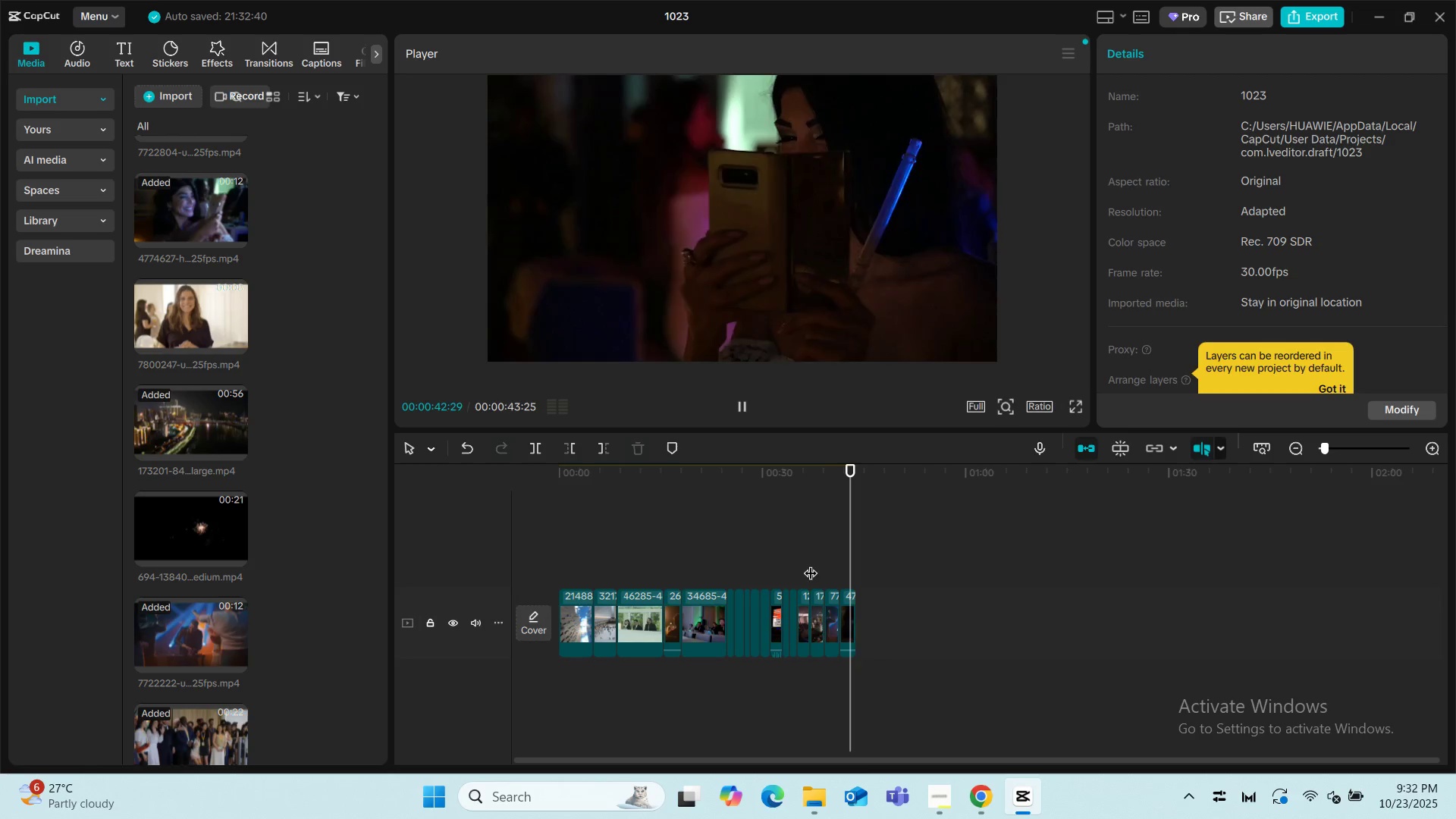 
wait(7.84)
 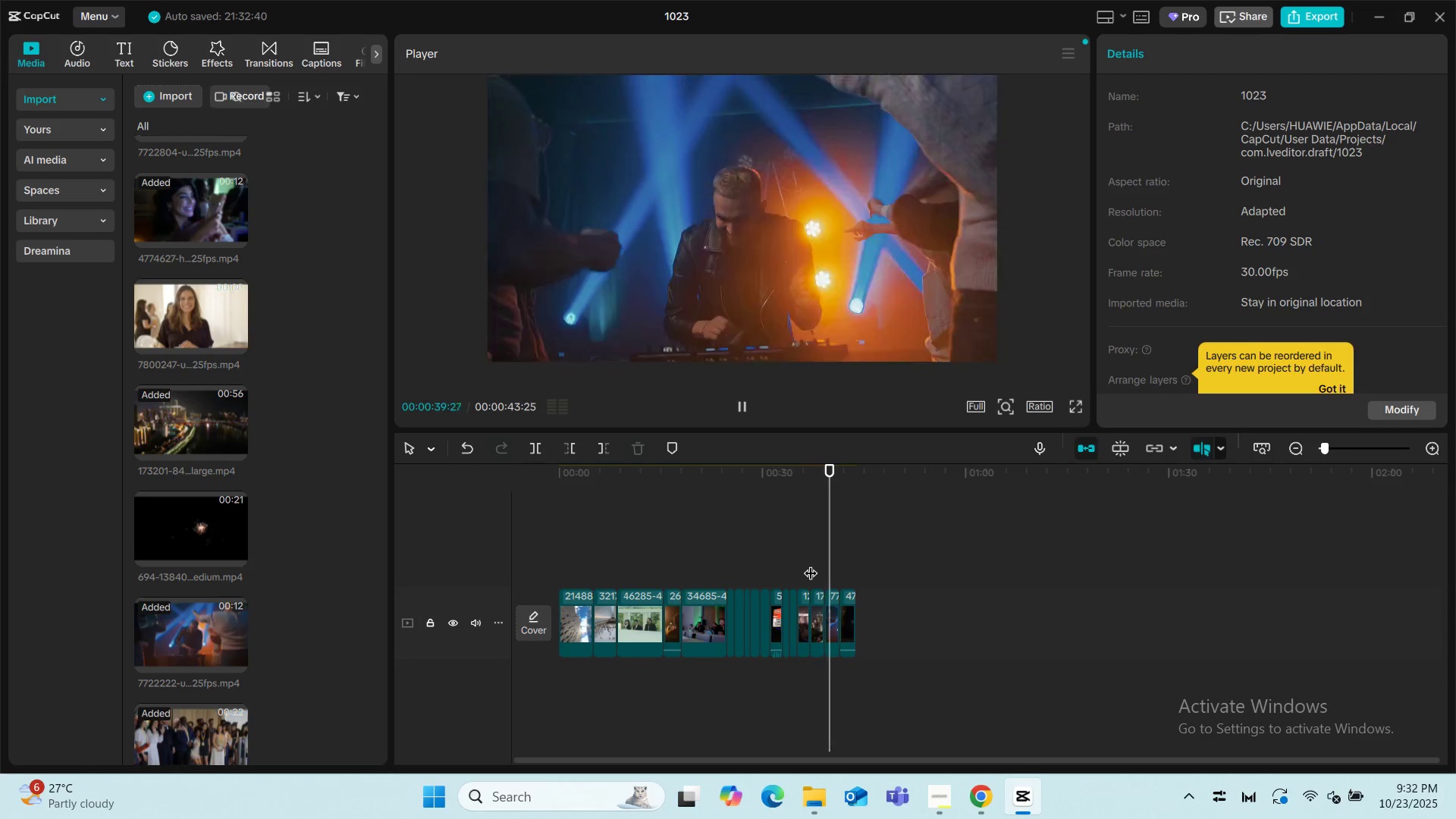 
scroll: coordinate [304, 386], scroll_direction: up, amount: 2.0
 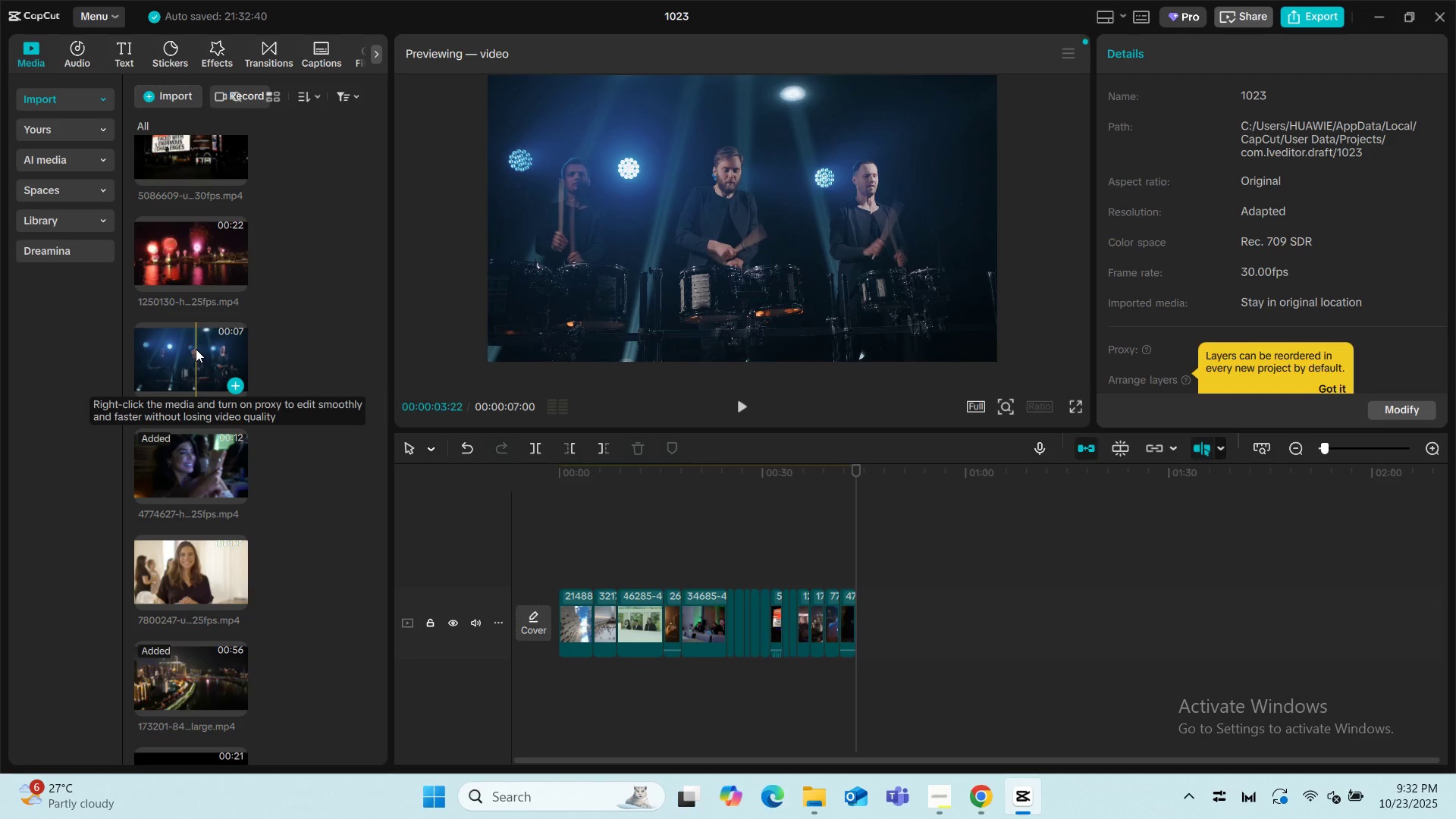 
left_click_drag(start_coordinate=[196, 349], to_coordinate=[861, 620])
 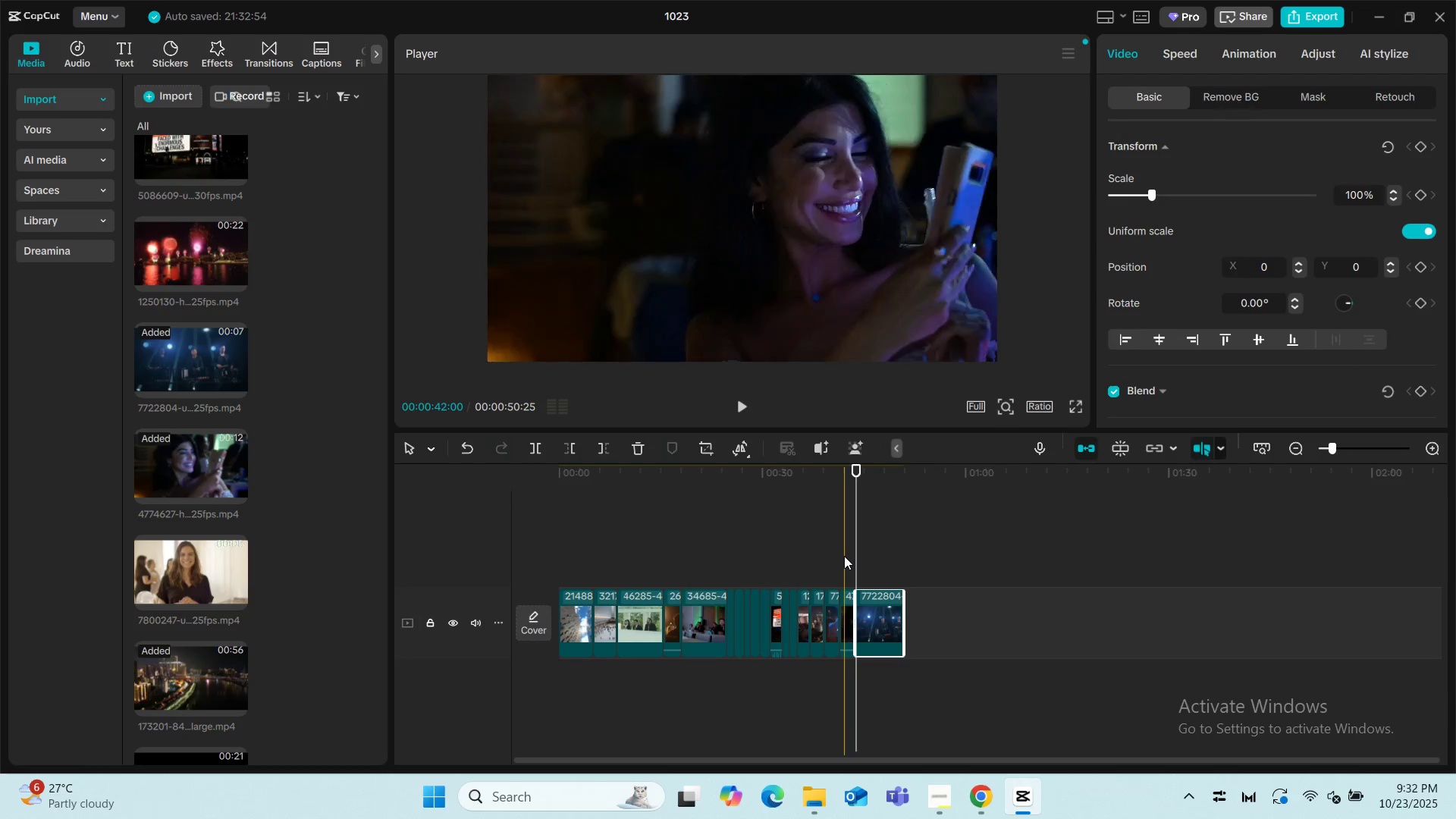 
key(Space)
 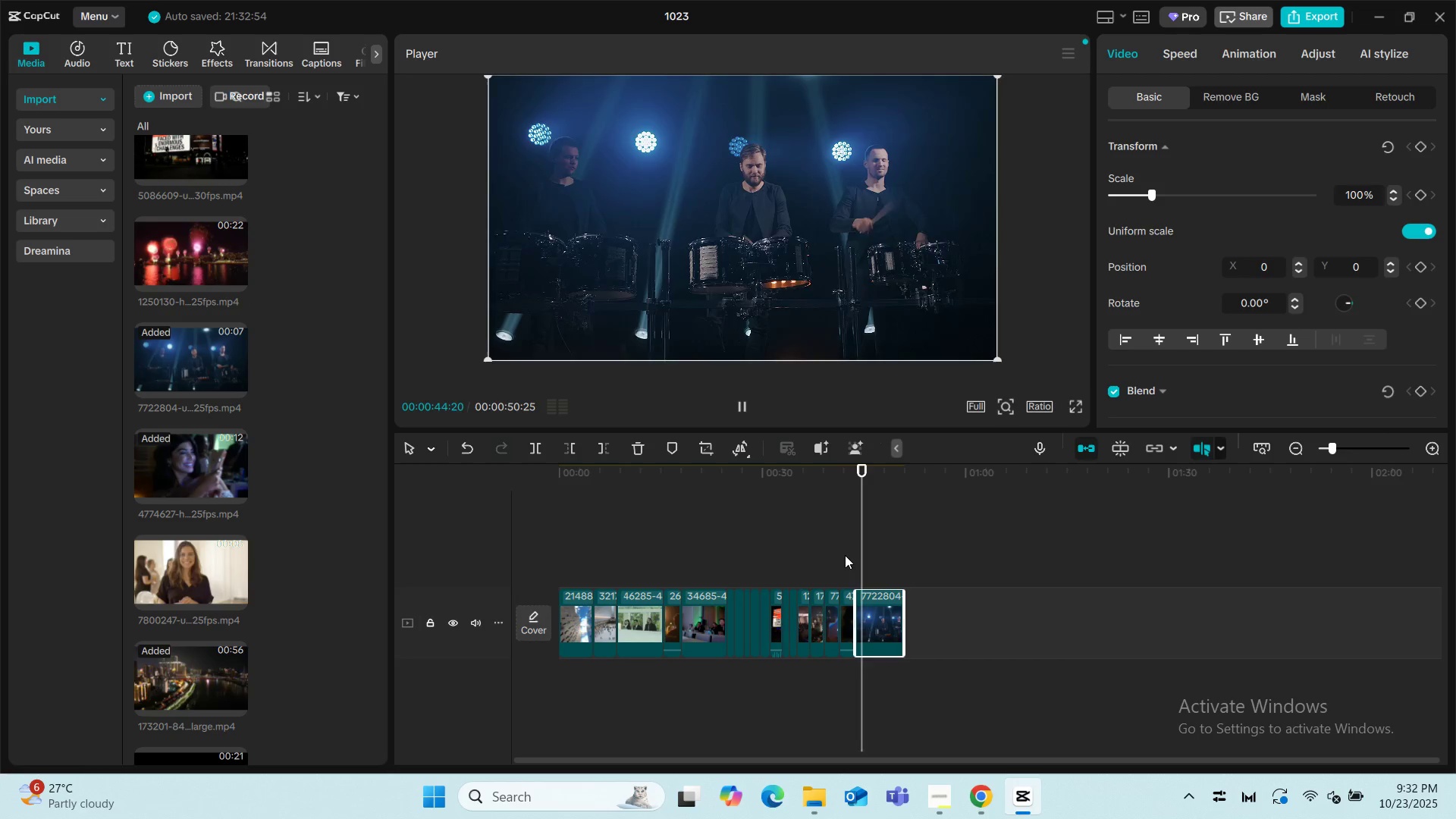 
key(Space)
 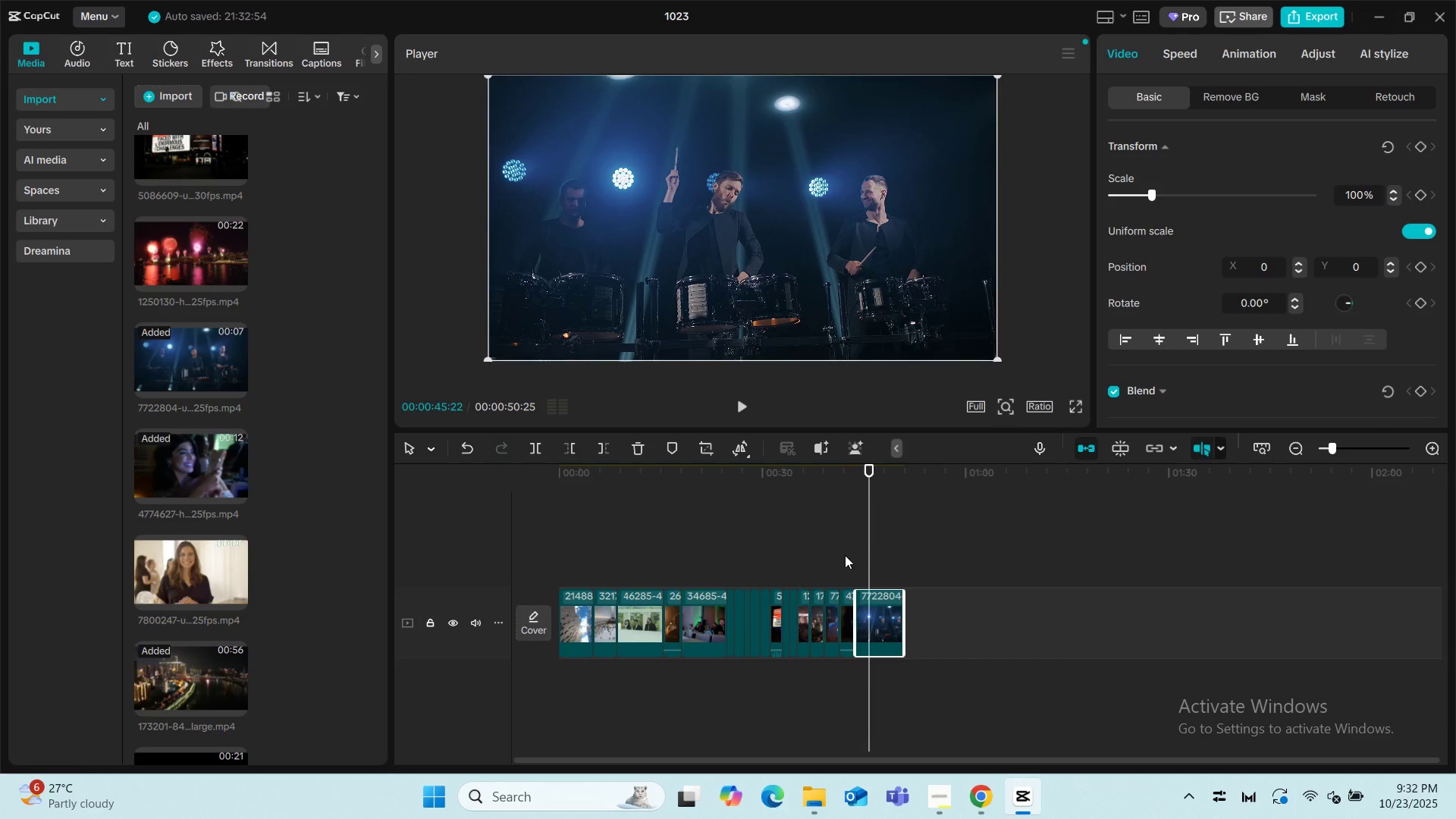 
key(Space)
 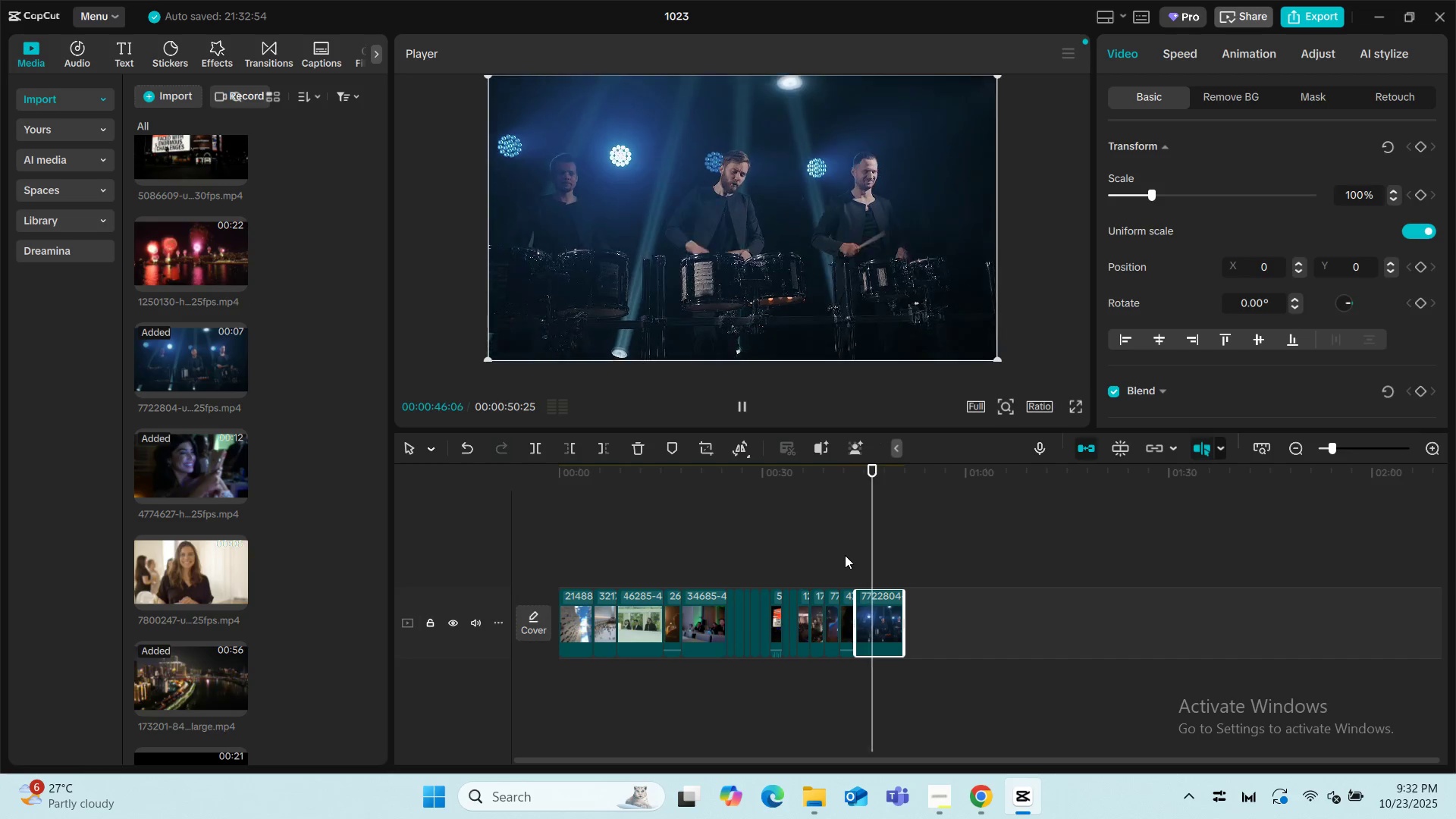 
key(Space)
 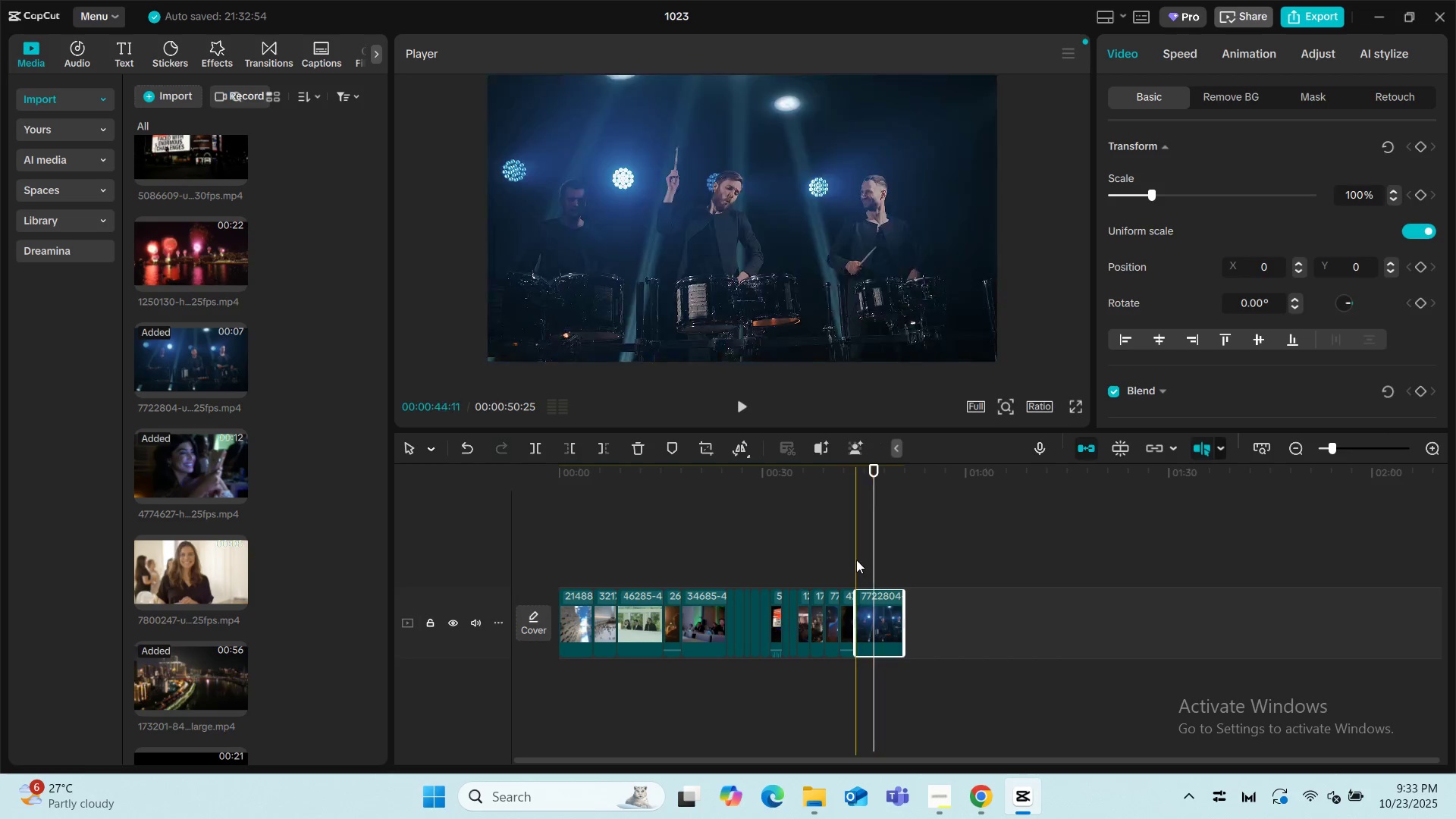 
left_click([856, 560])
 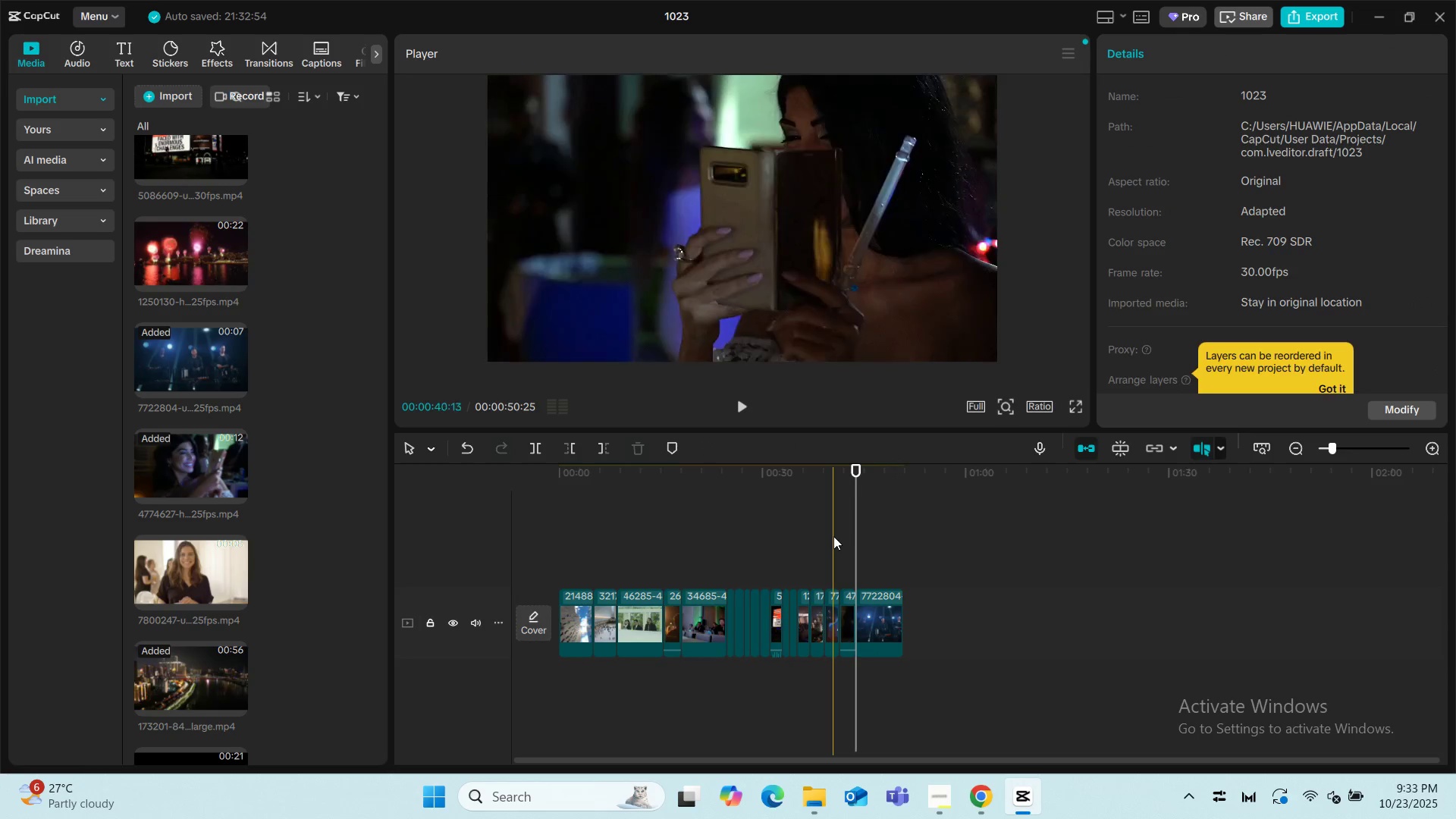 
left_click([833, 536])
 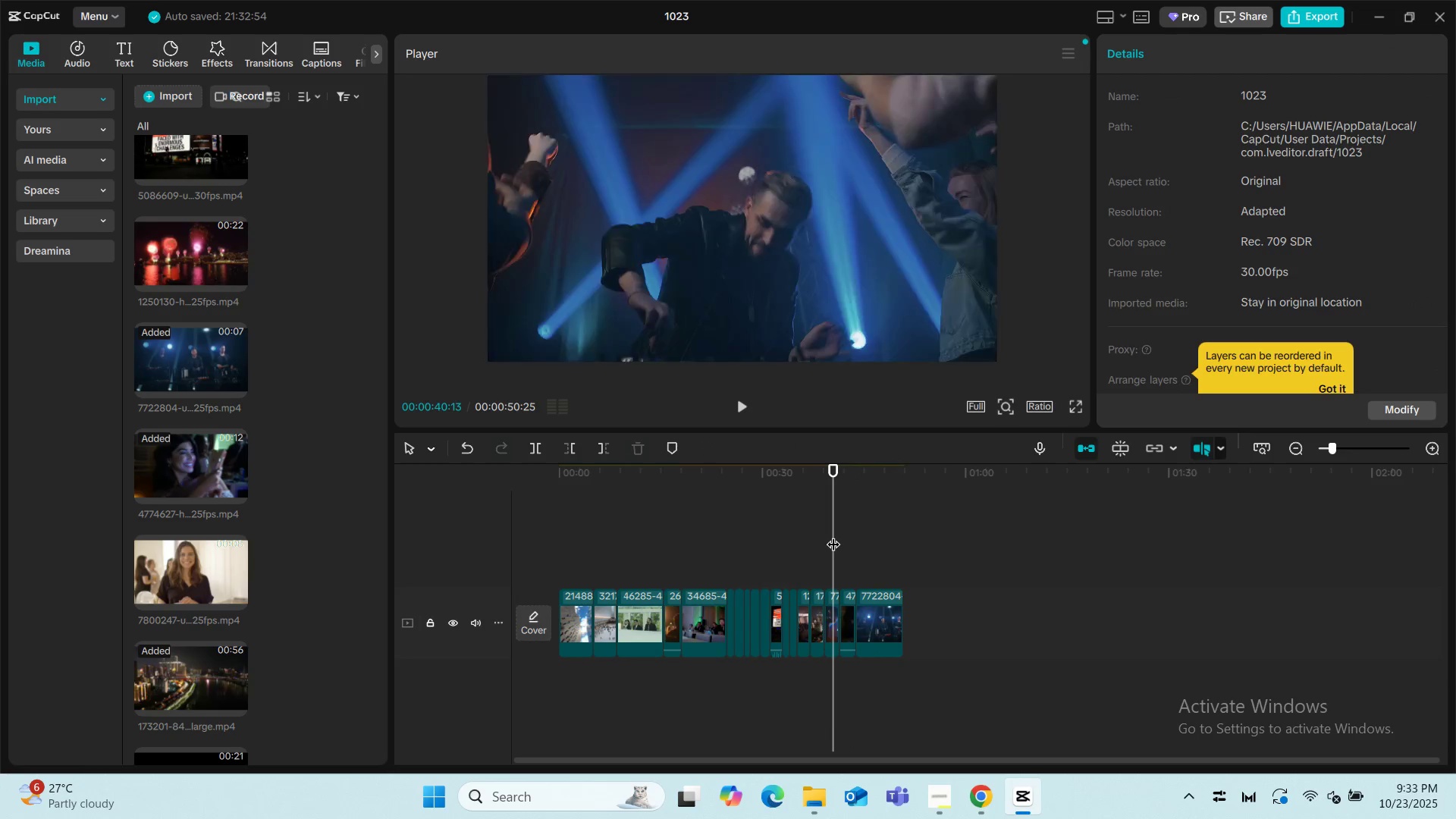 
key(Space)
 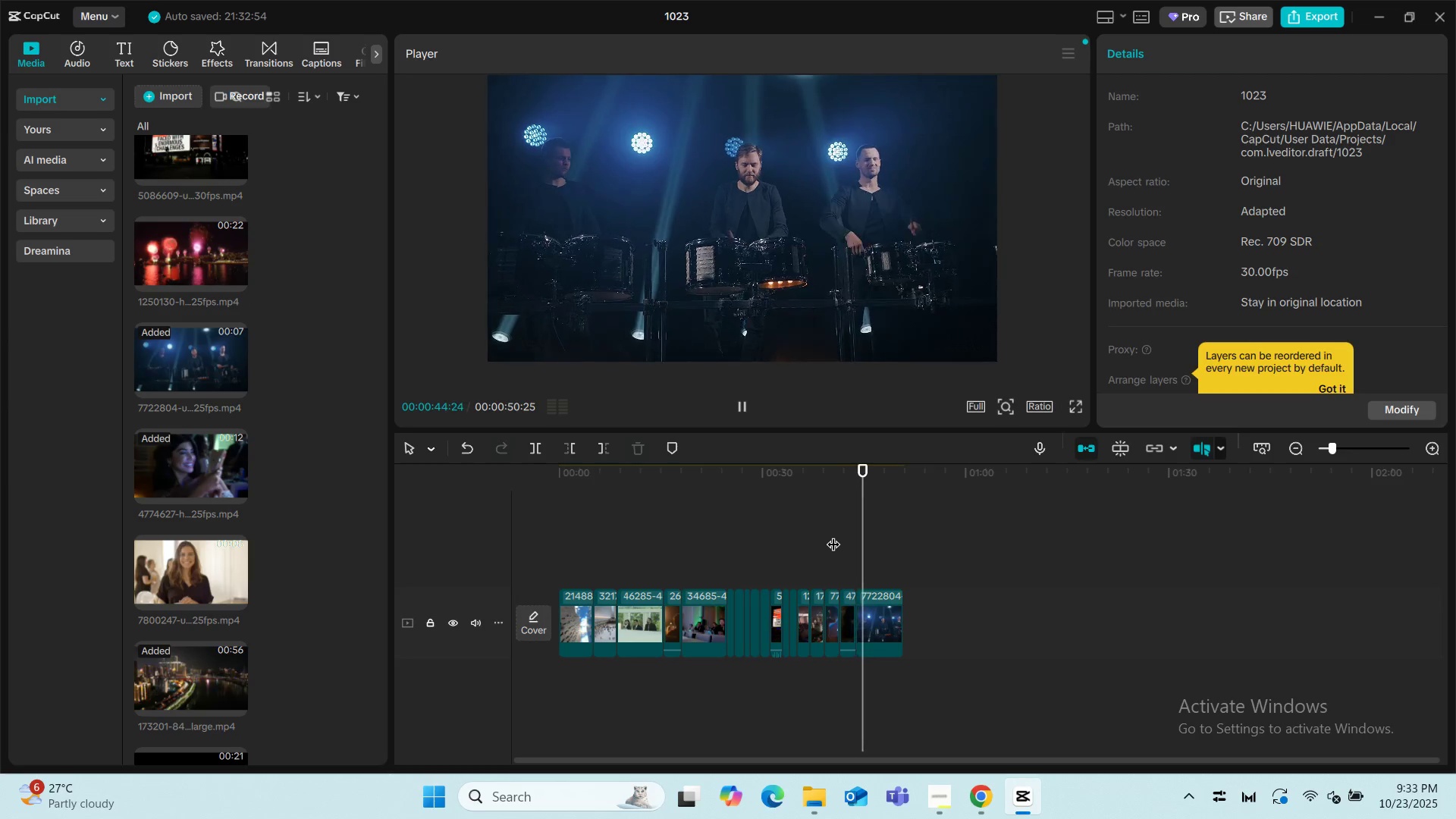 
wait(5.9)
 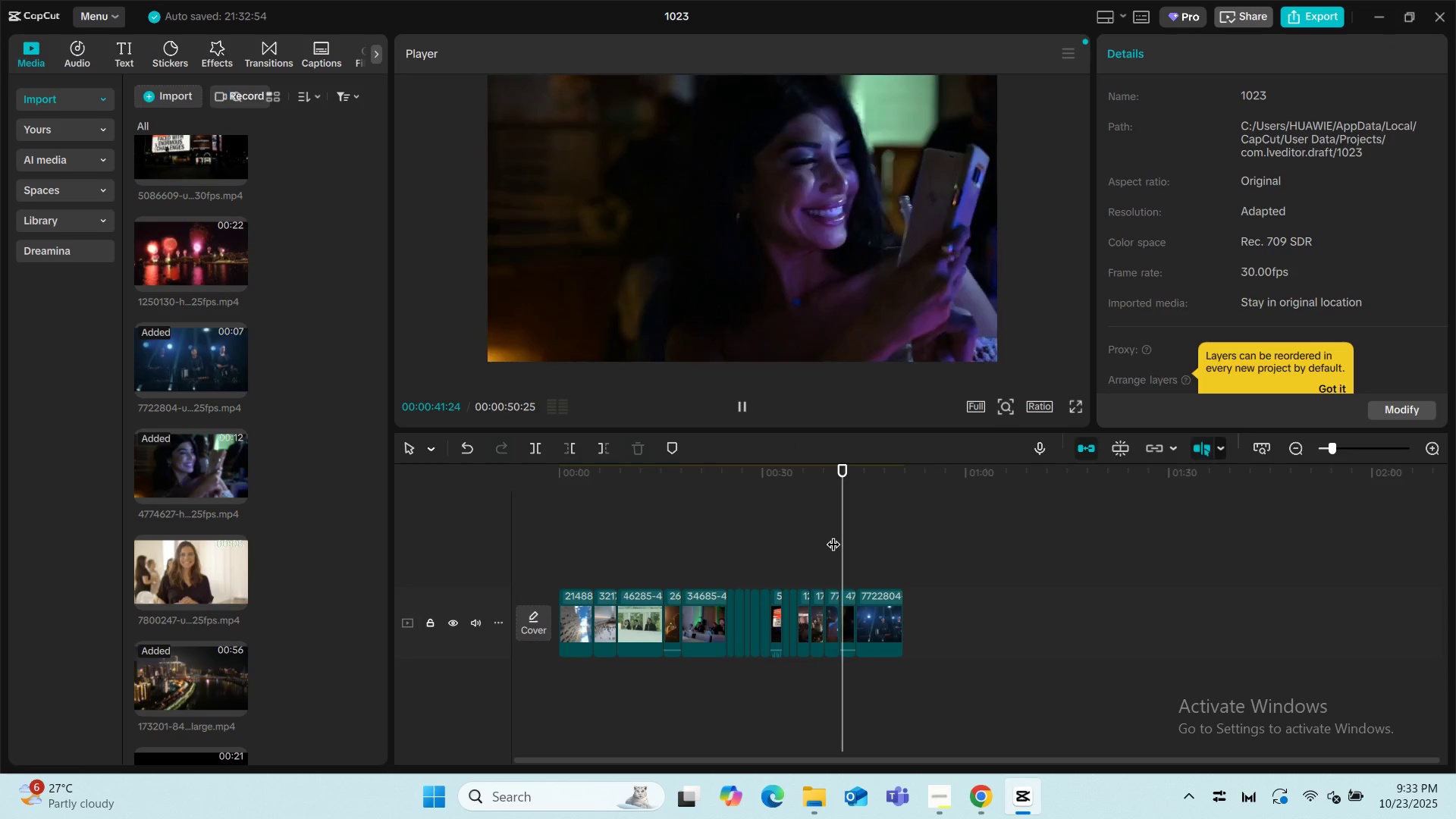 
key(Space)
 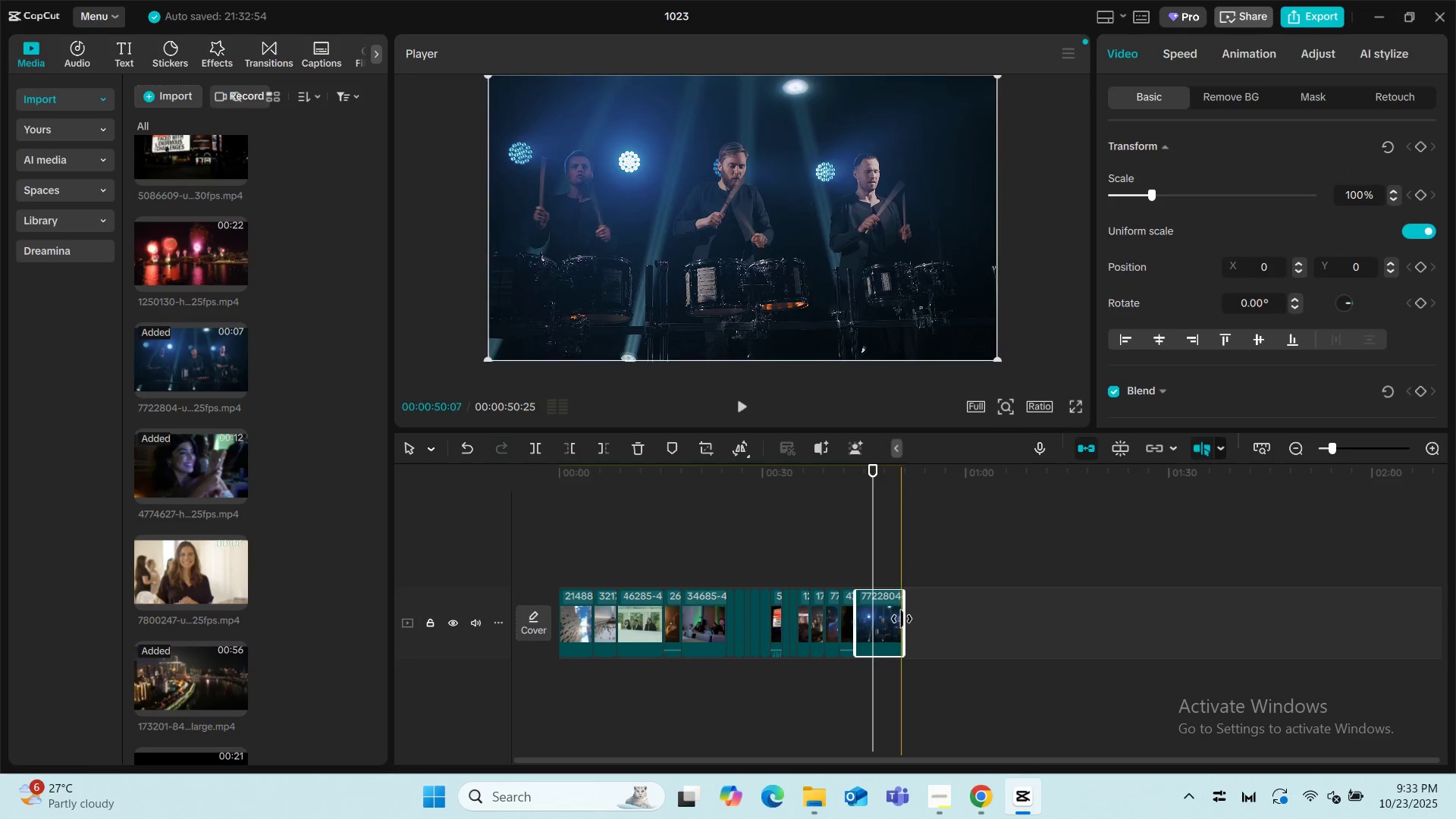 
left_click_drag(start_coordinate=[902, 619], to_coordinate=[867, 621])
 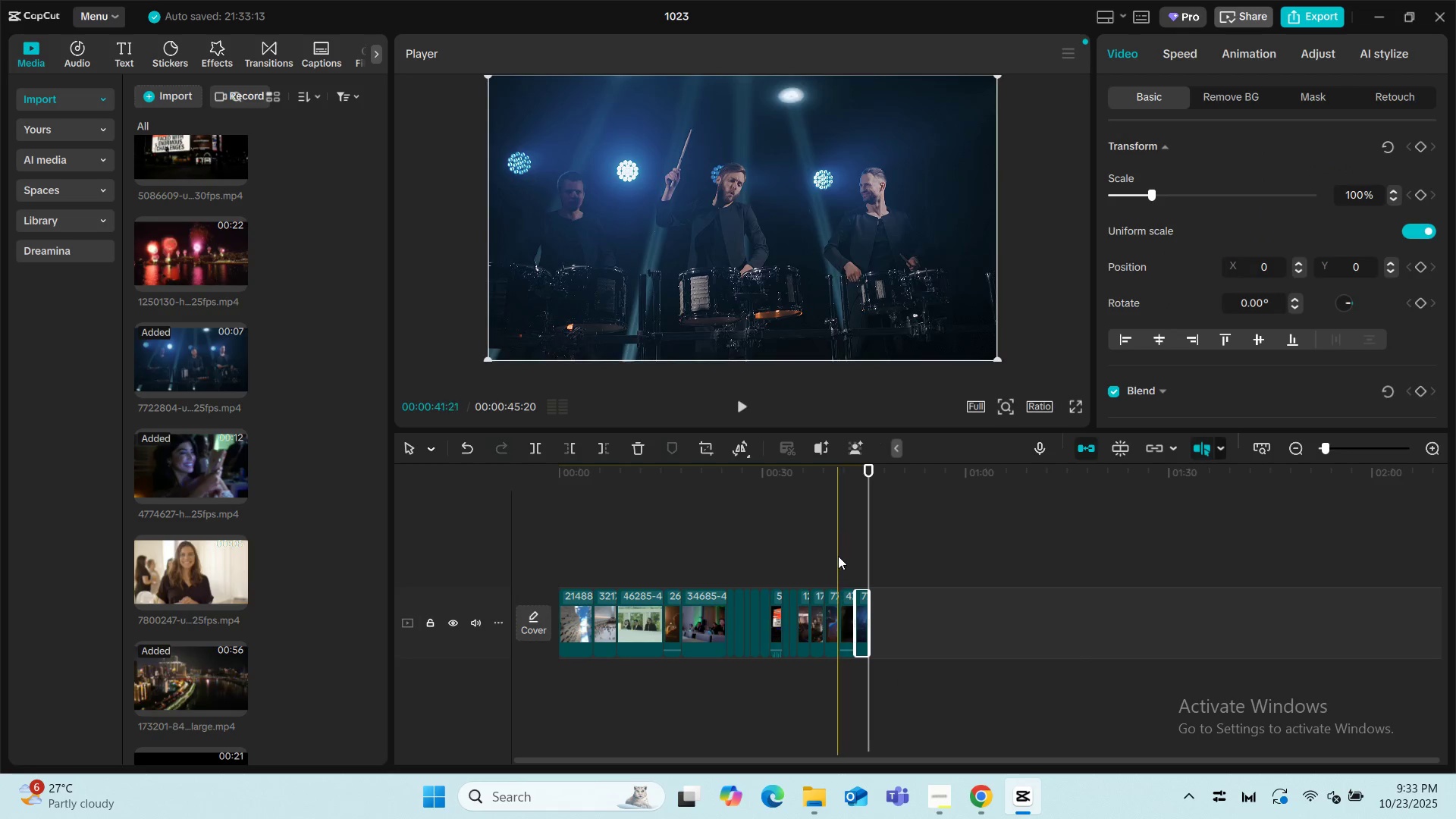 
left_click([838, 556])
 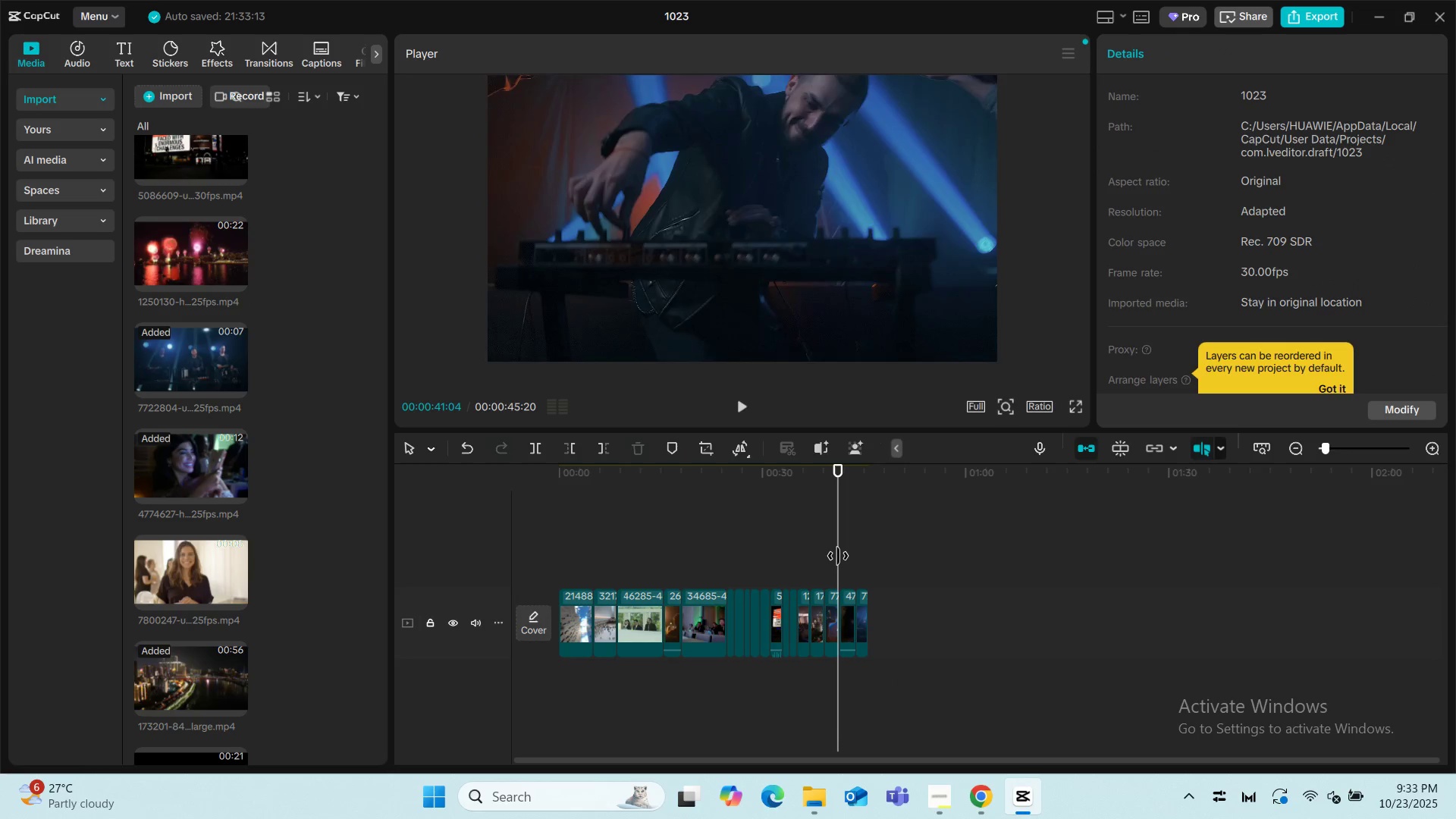 
key(Space)
 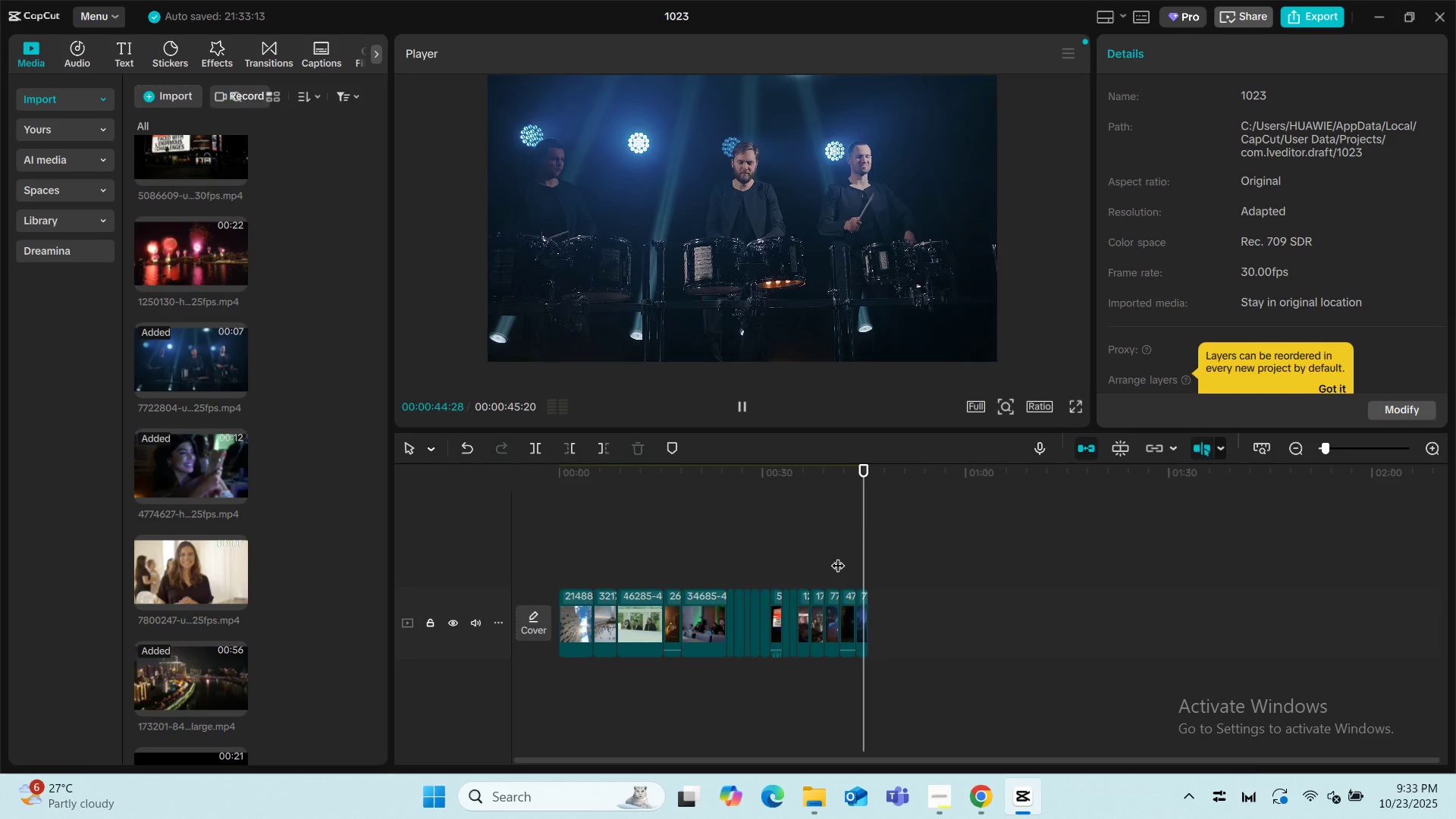 
wait(5.25)
 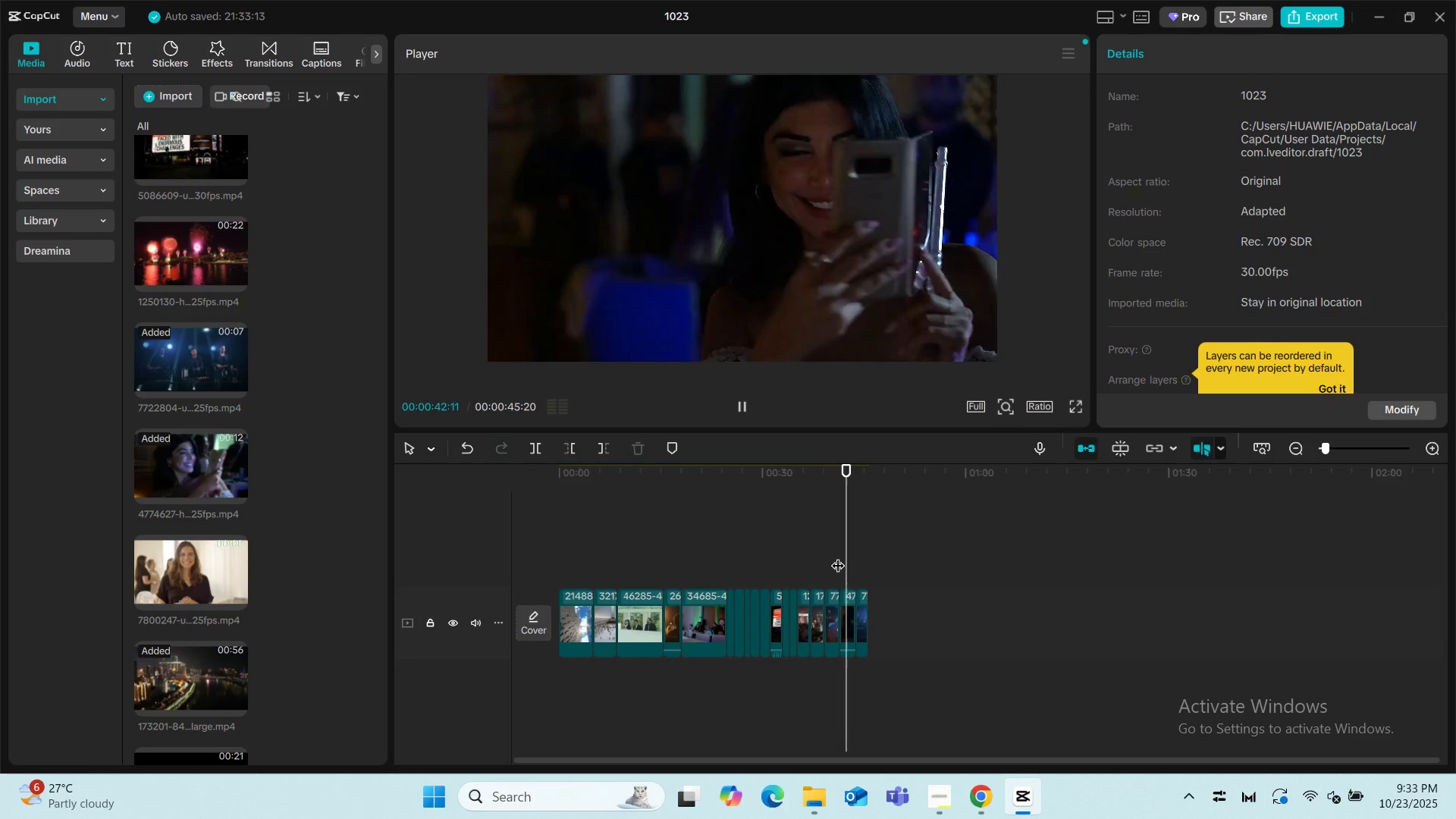 
left_click([554, 550])
 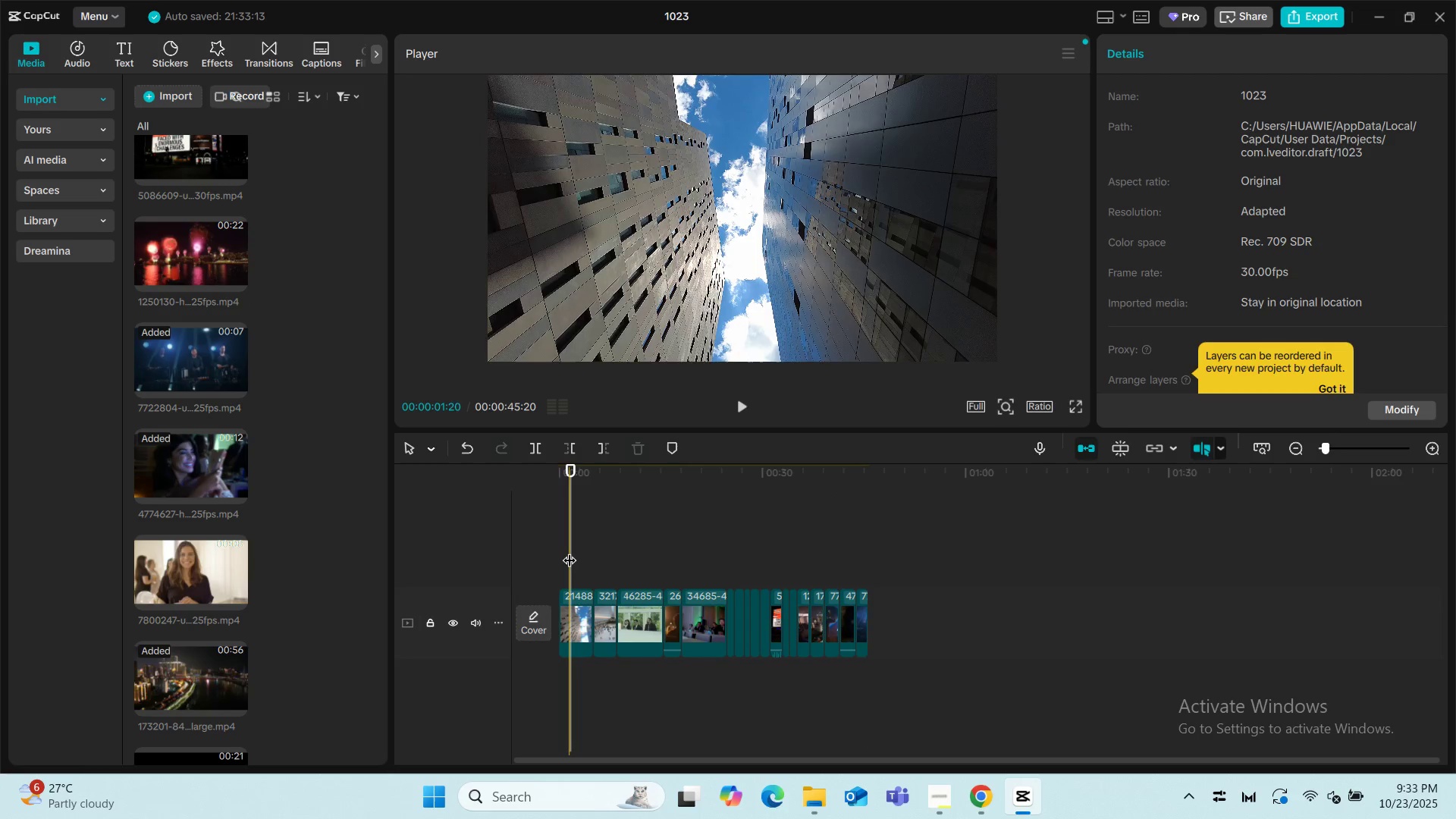 
left_click_drag(start_coordinate=[570, 551], to_coordinate=[523, 548])
 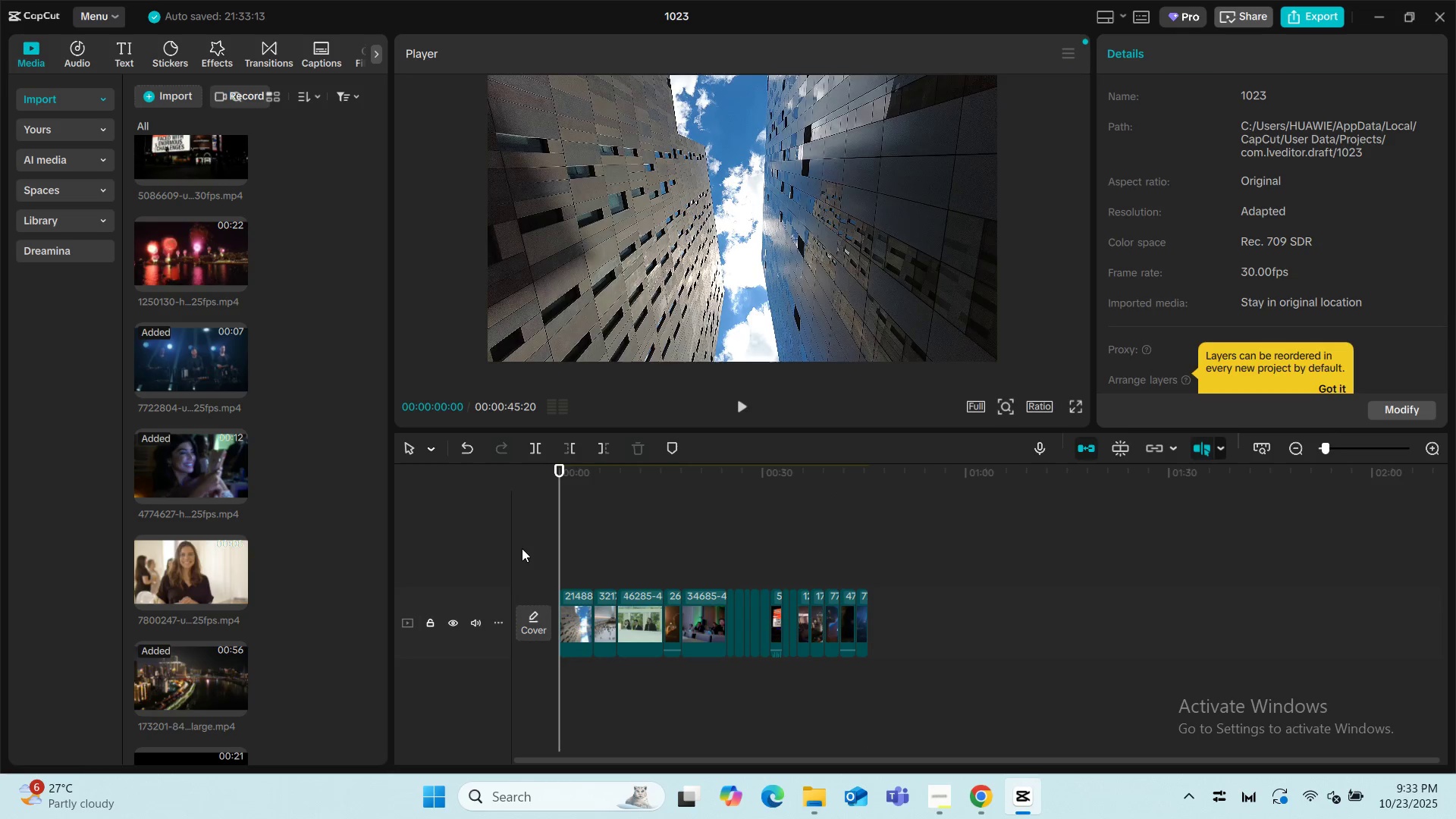 
key(Space)
 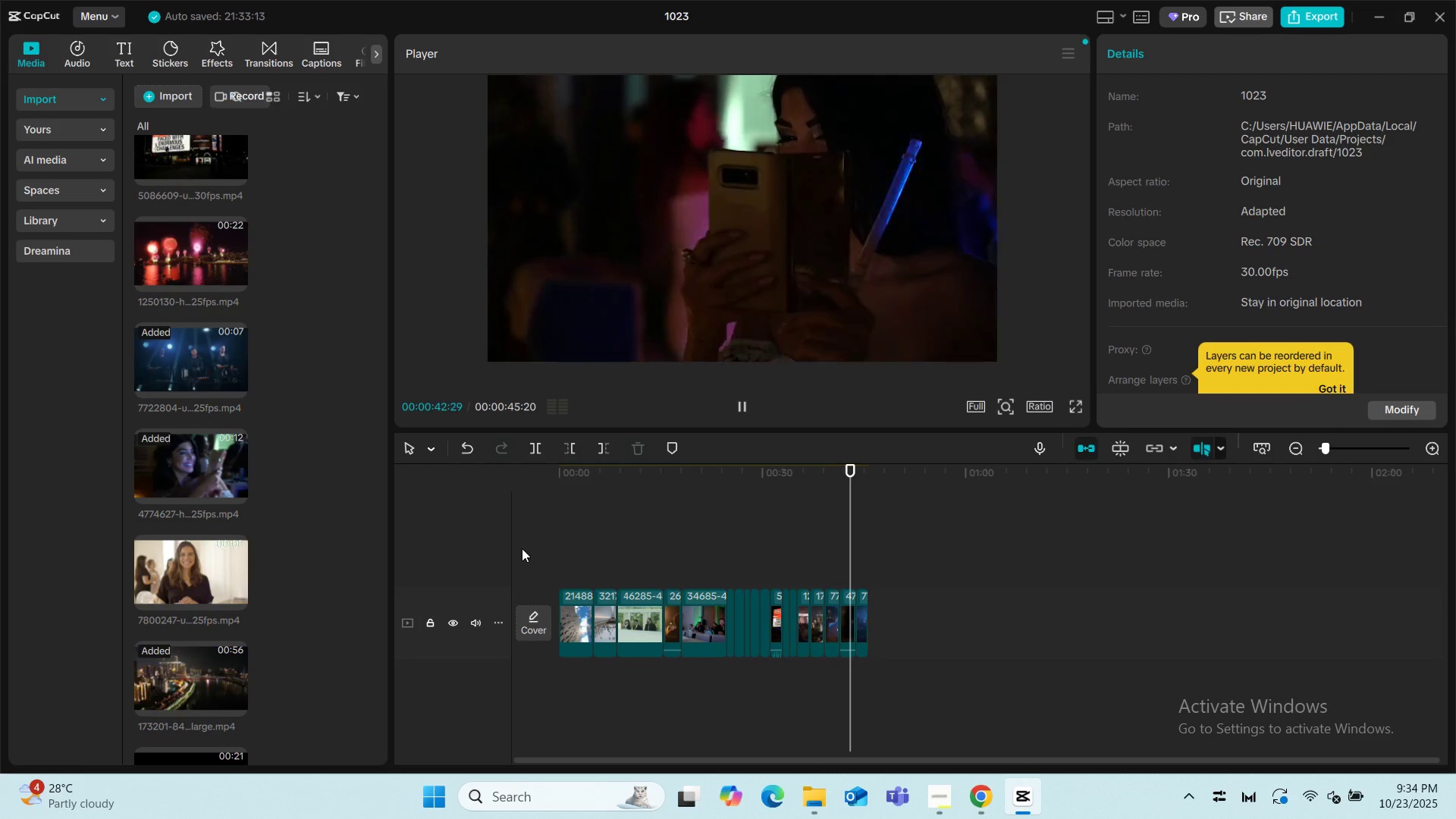 
wait(47.97)
 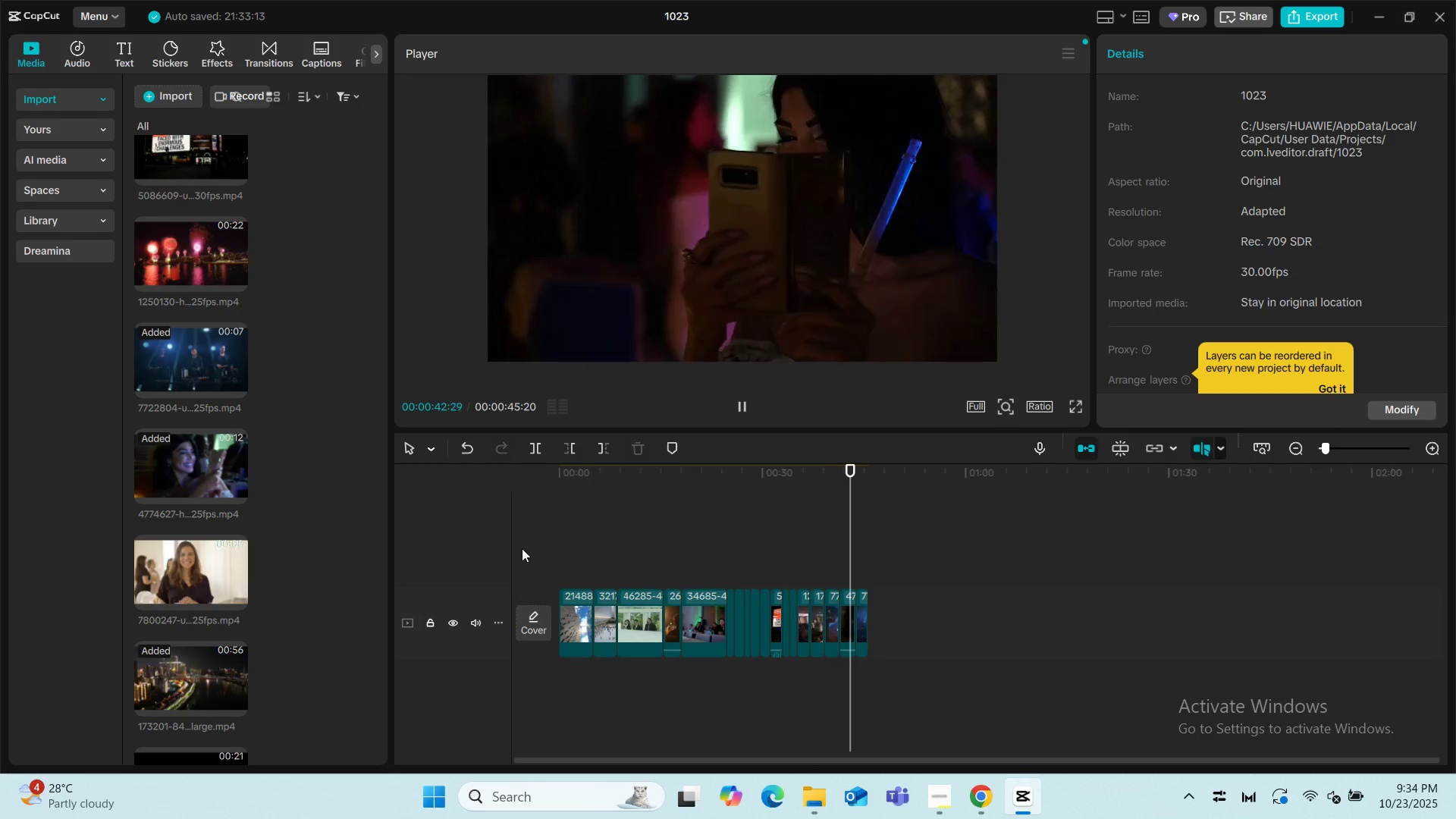 
scroll: coordinate [299, 376], scroll_direction: up, amount: 10.0
 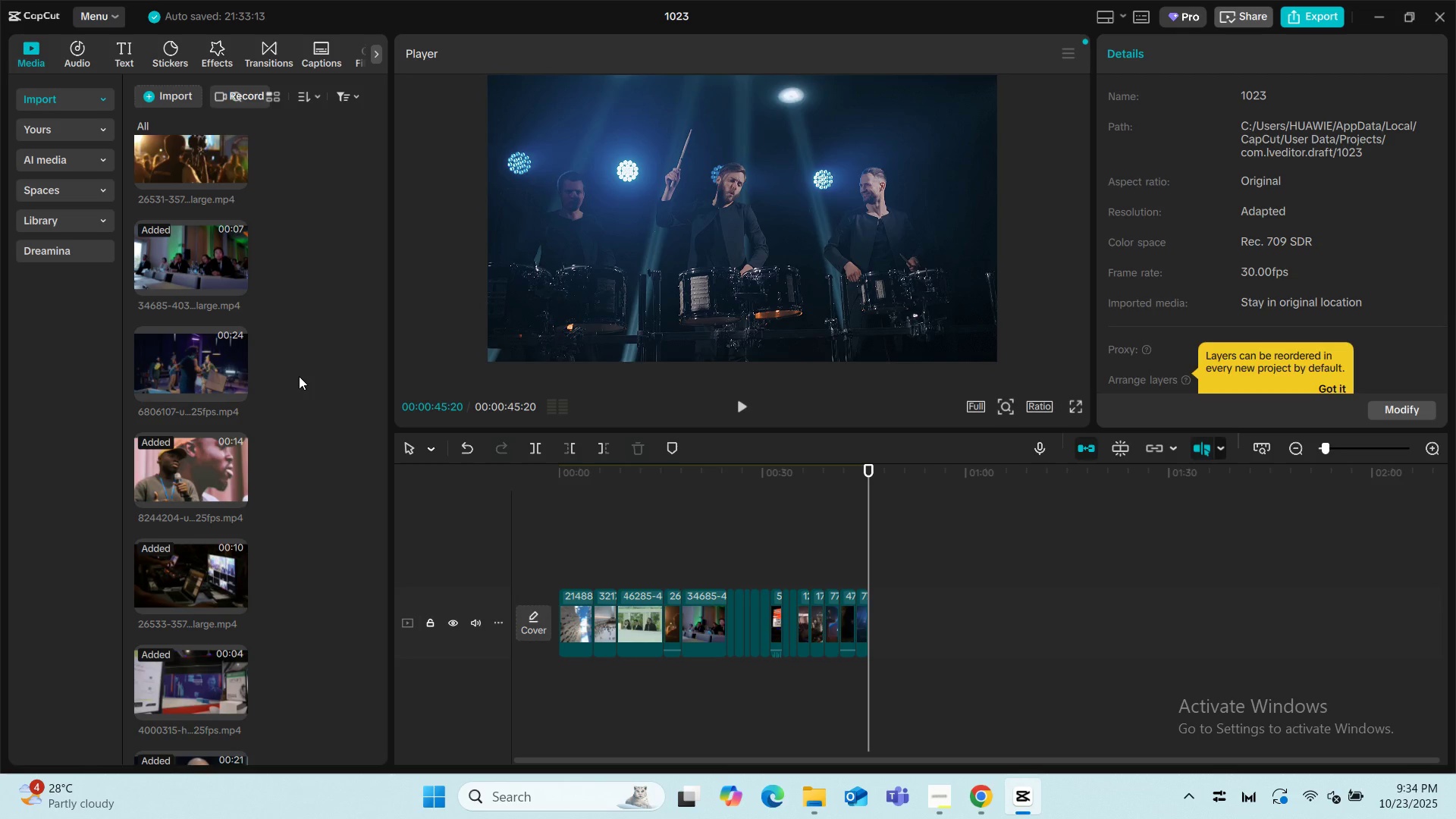 
scroll: coordinate [299, 376], scroll_direction: down, amount: 8.0
 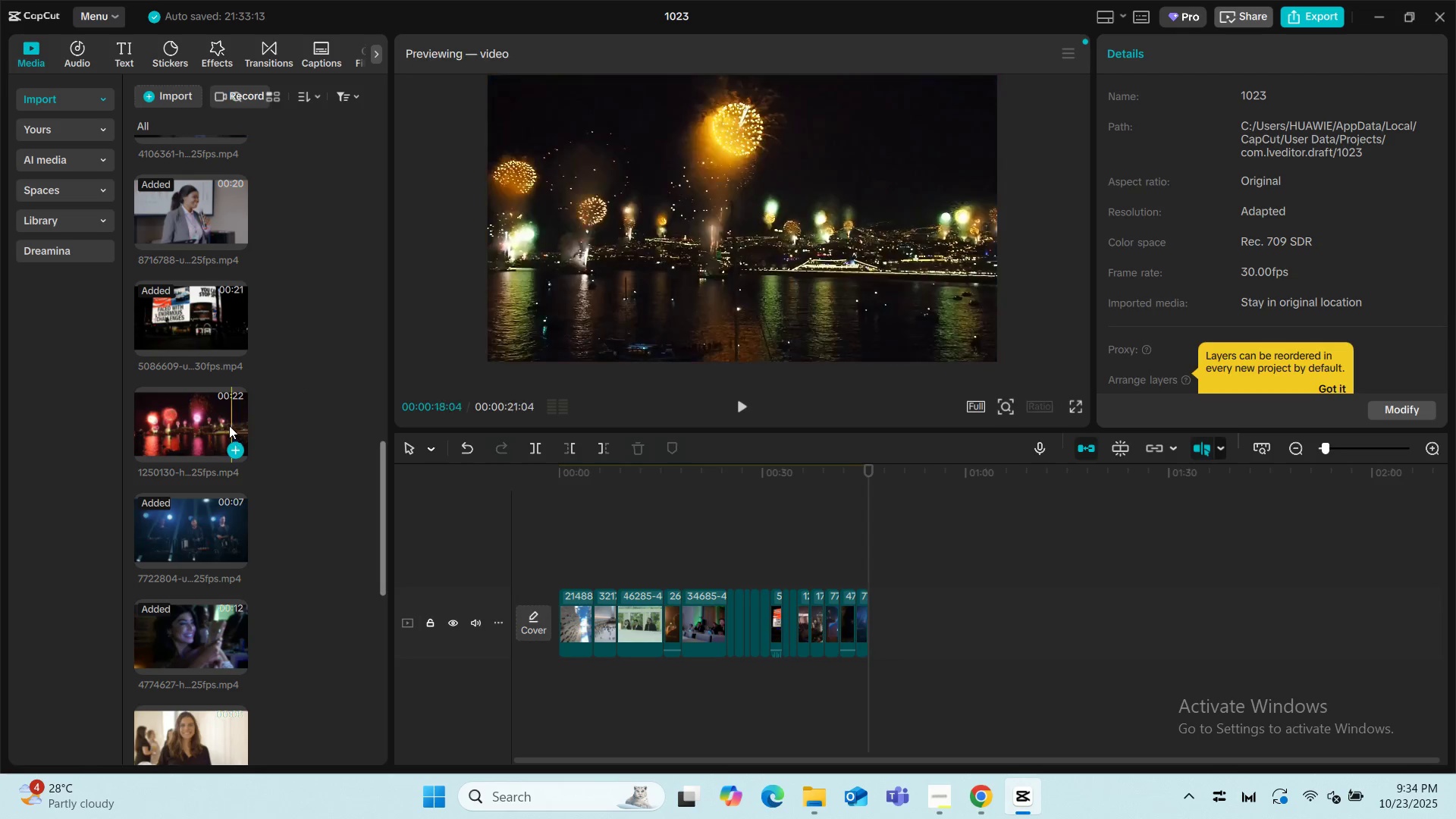 
mouse_move([177, 425])
 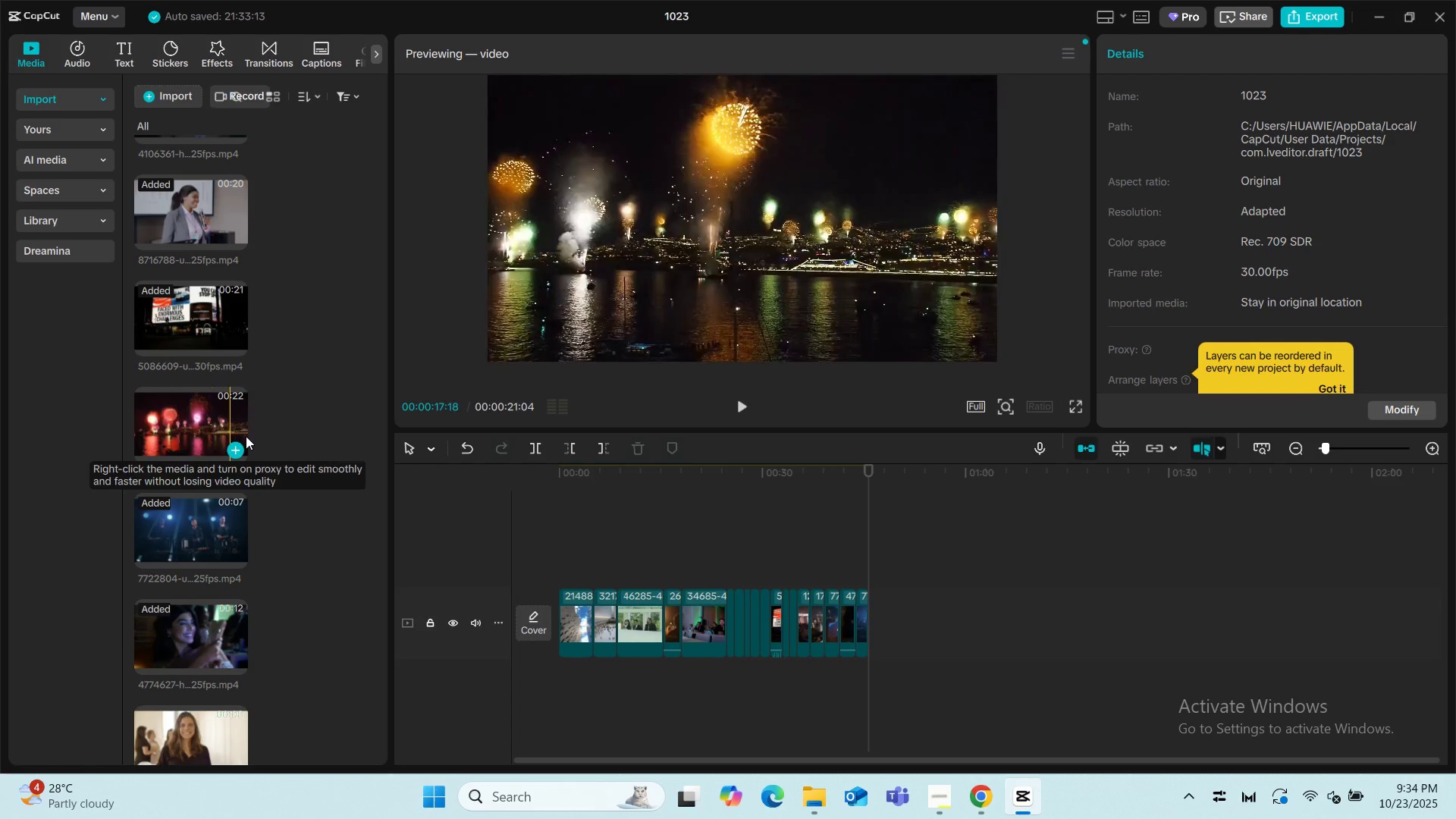 
scroll: coordinate [211, 566], scroll_direction: down, amount: 3.0
 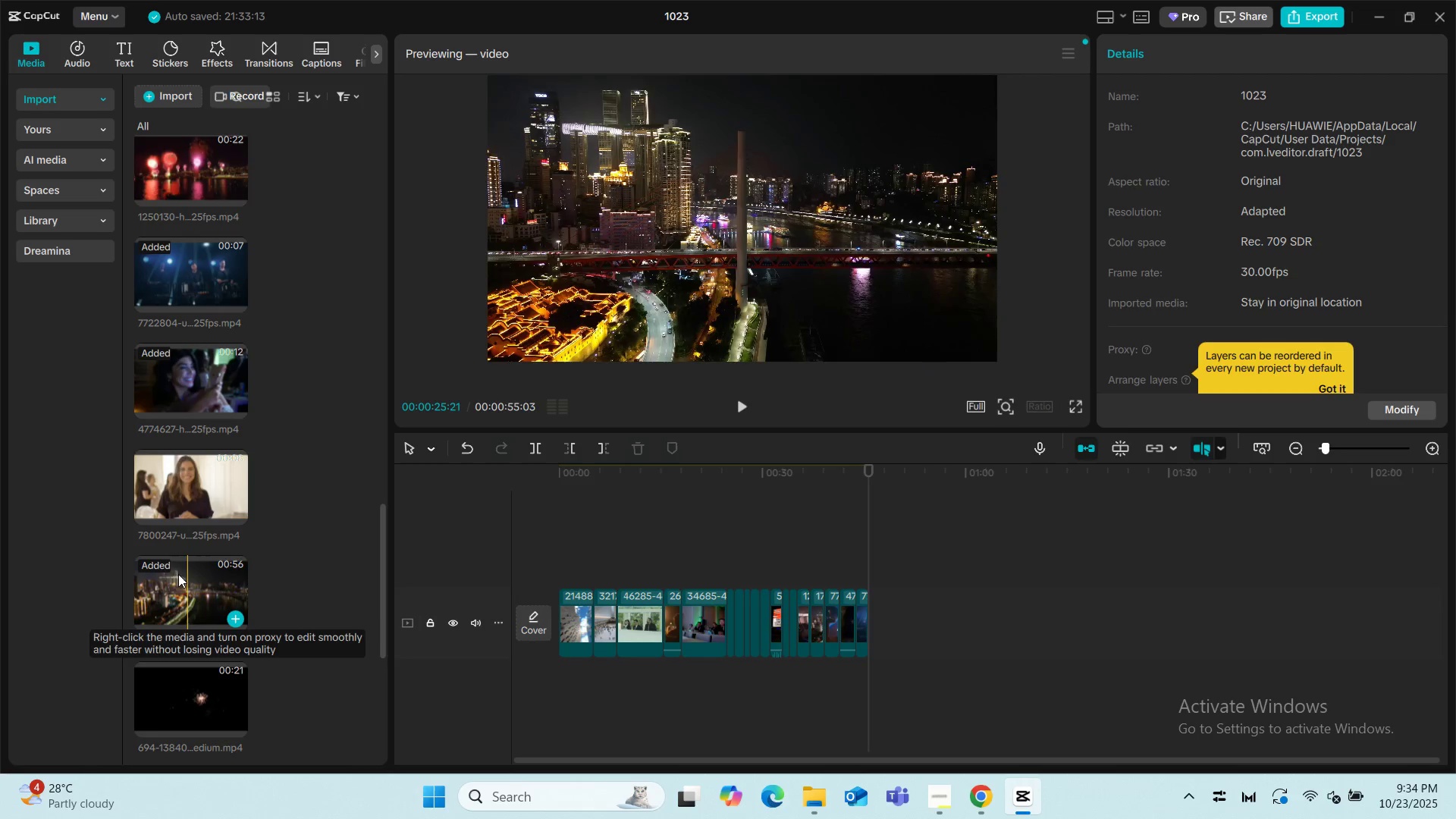 
mouse_move([188, 480])
 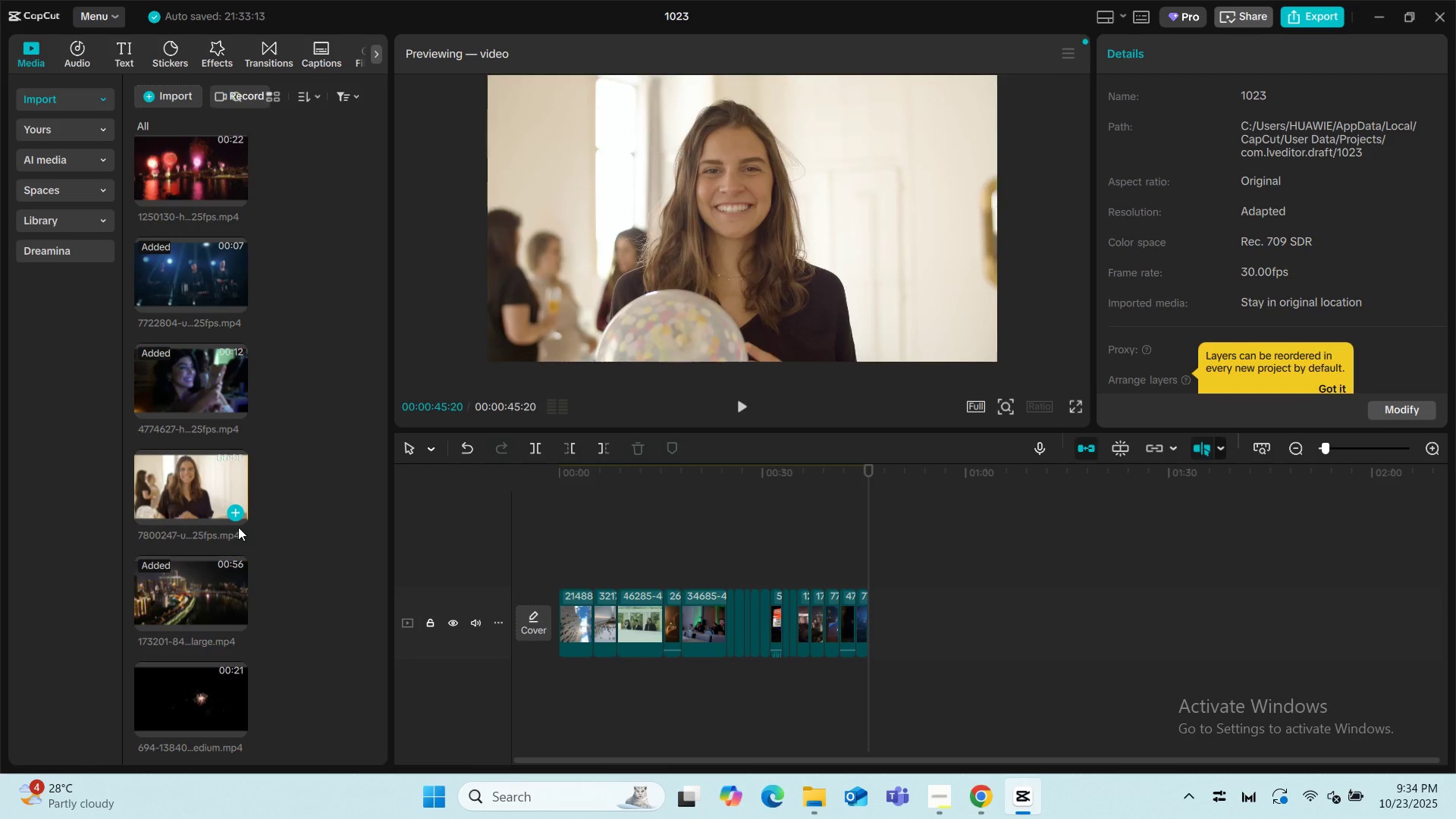 
scroll: coordinate [291, 394], scroll_direction: up, amount: 16.0
 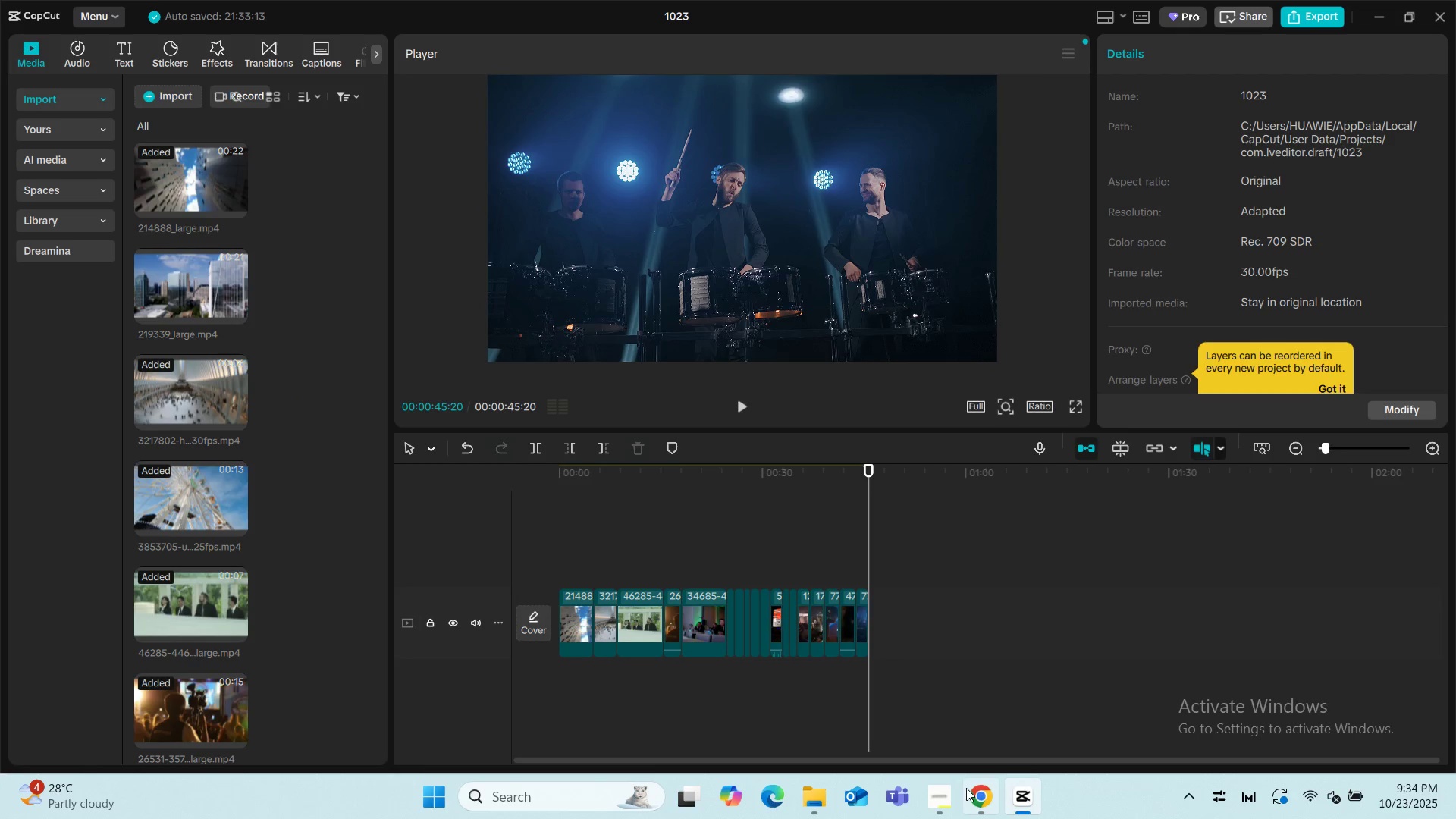 
left_click([984, 792])
 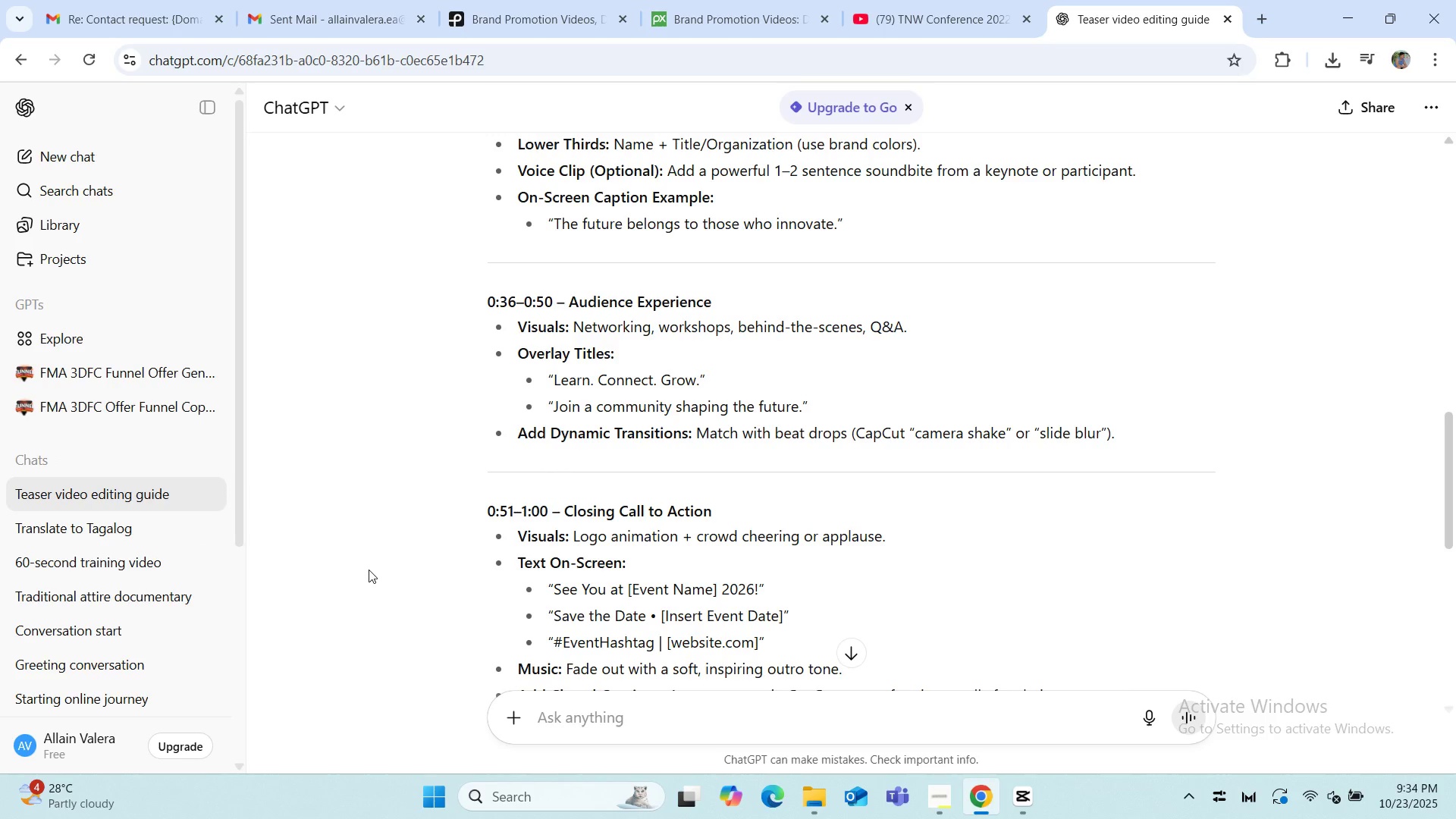 
scroll: coordinate [441, 416], scroll_direction: up, amount: 10.0
 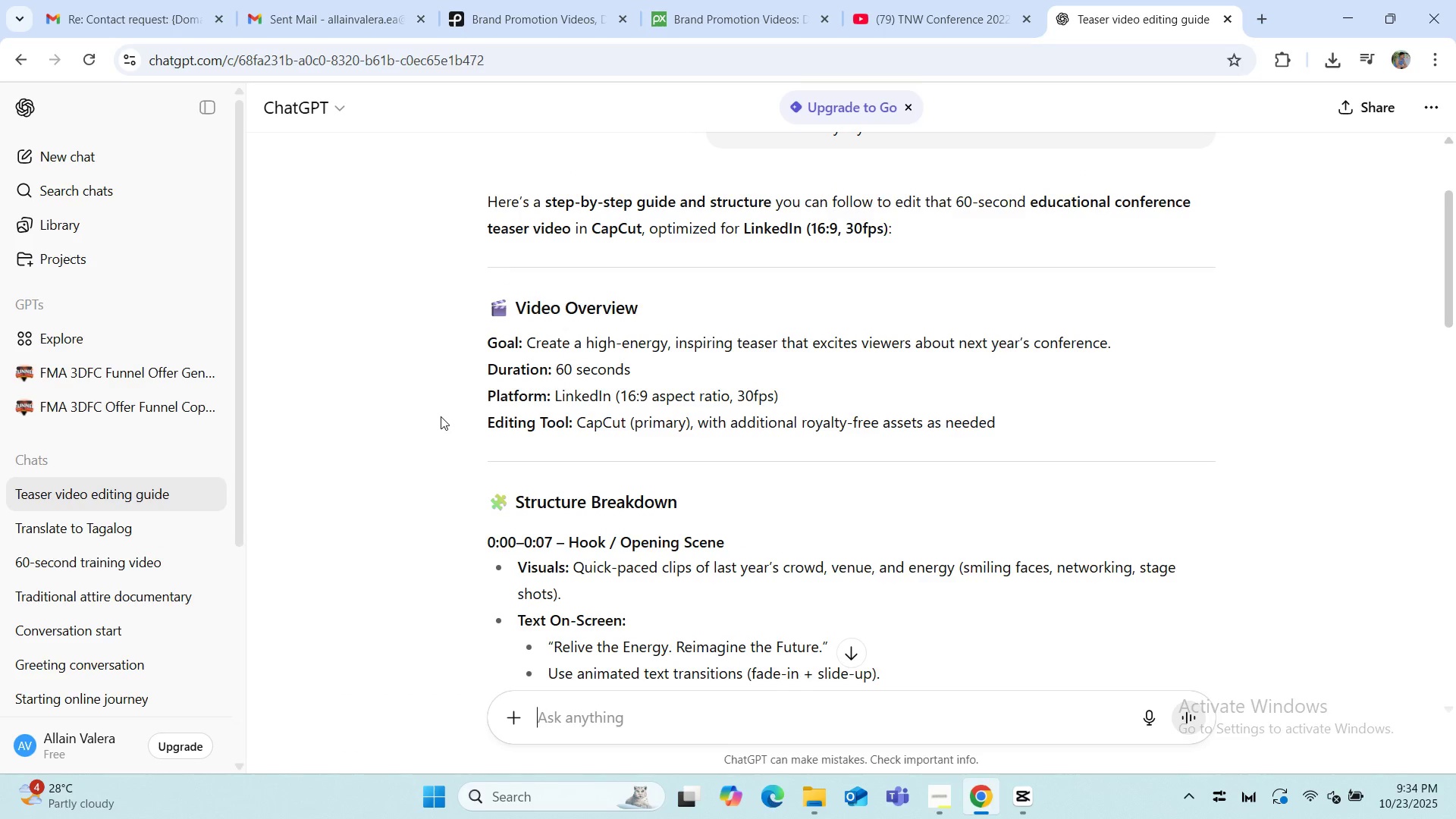 
scroll: coordinate [441, 416], scroll_direction: down, amount: 2.0
 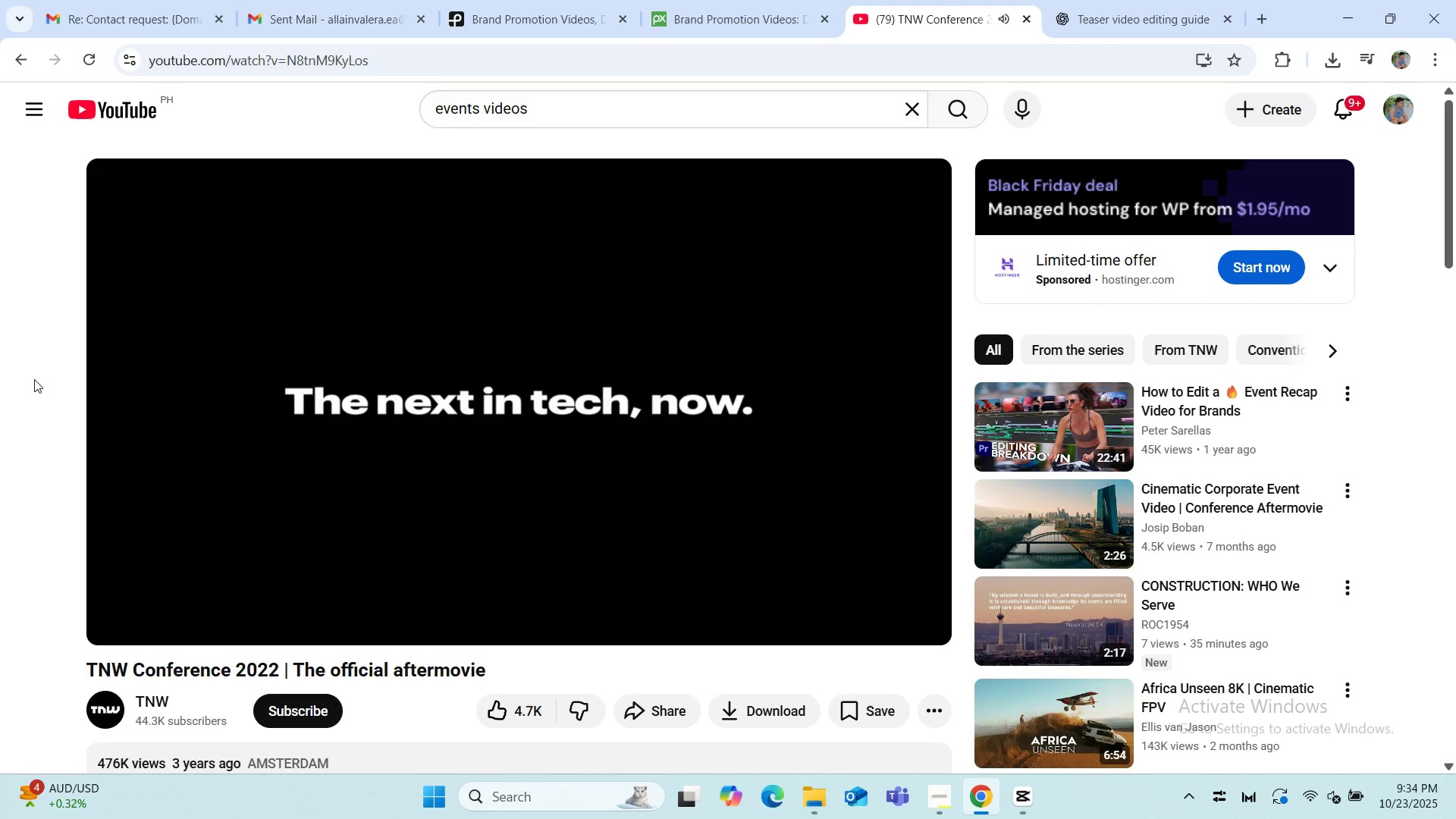 
wait(16.93)
 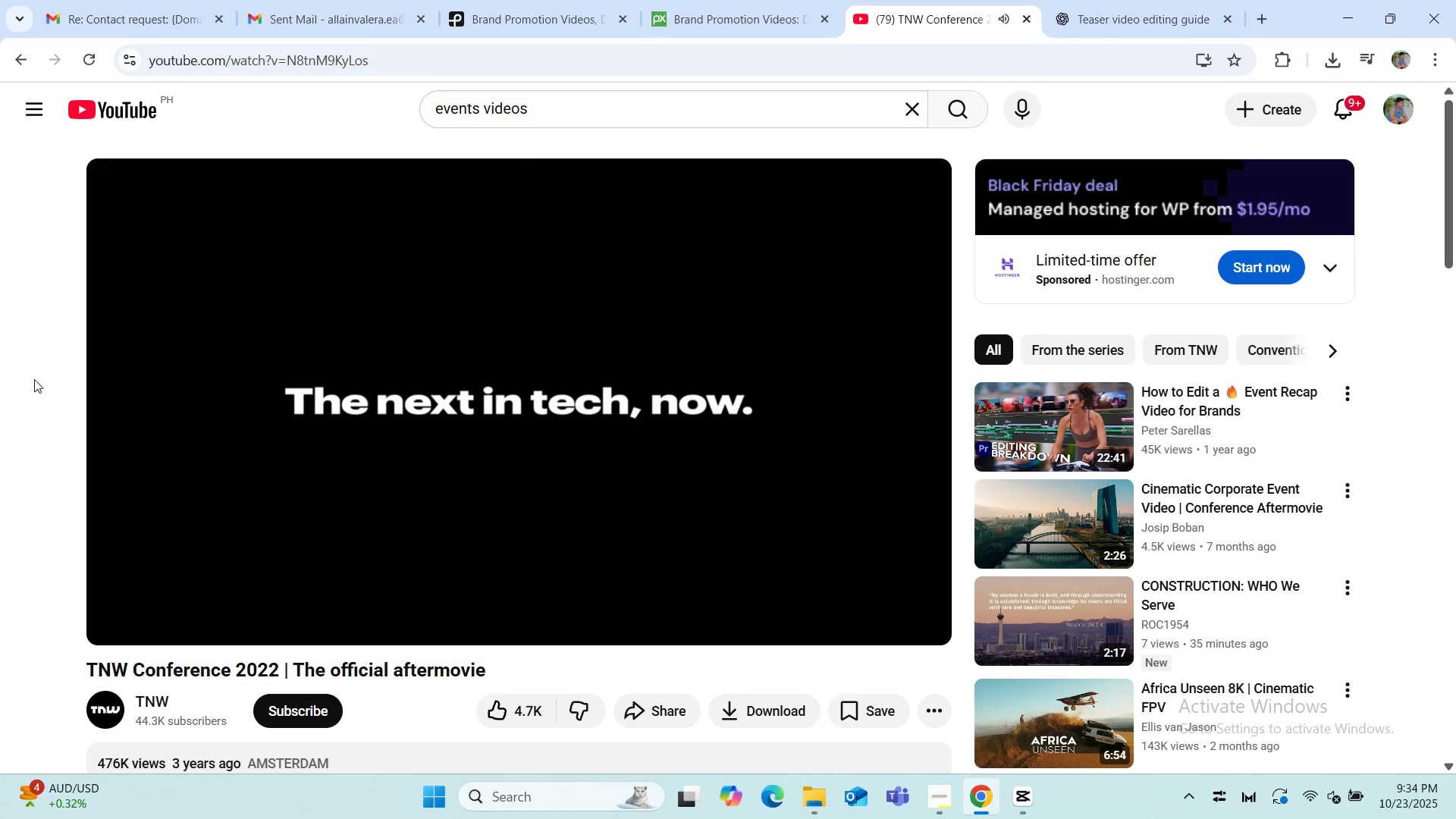 
left_click([115, 632])
 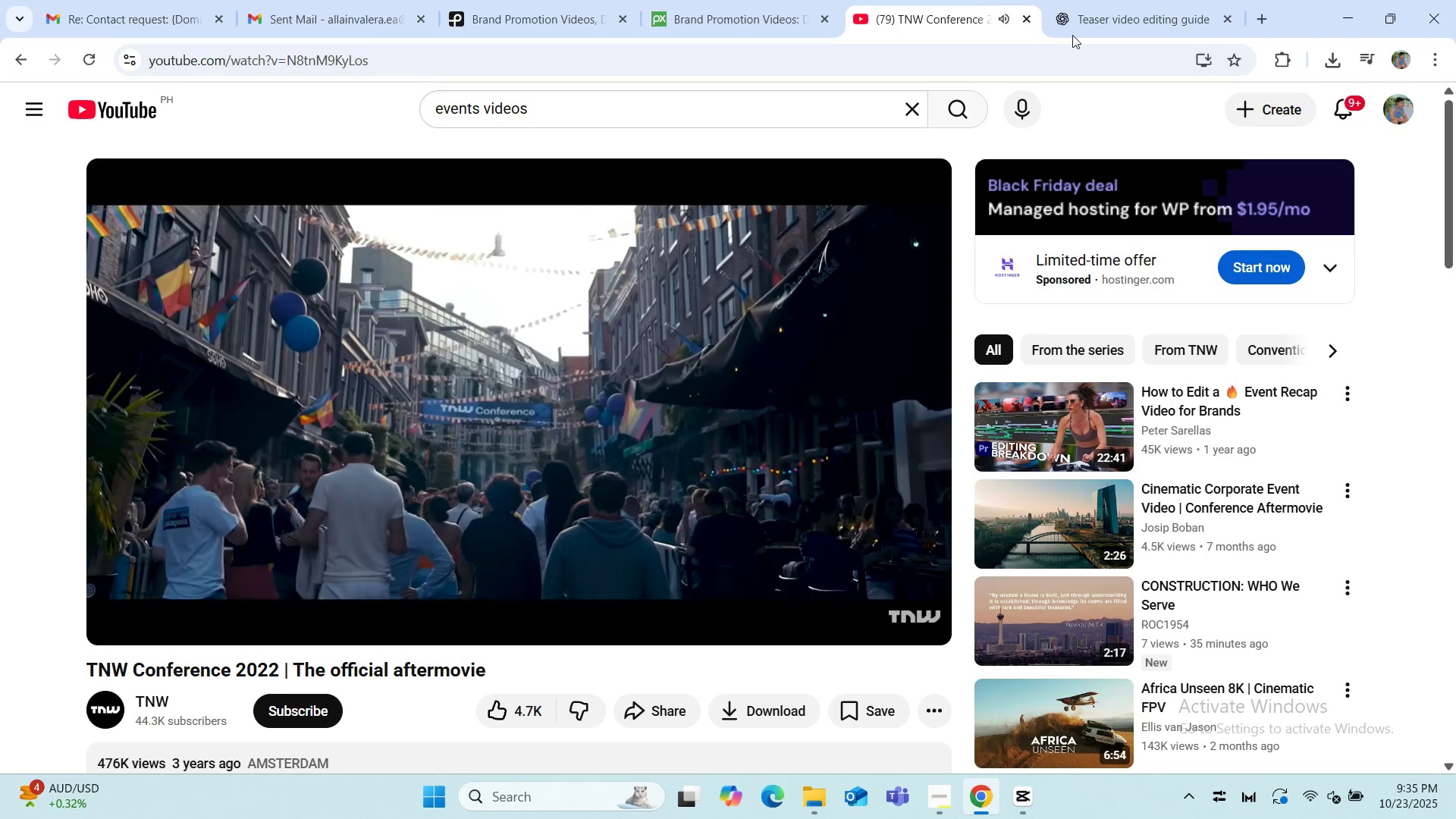 
left_click([1076, 26])
 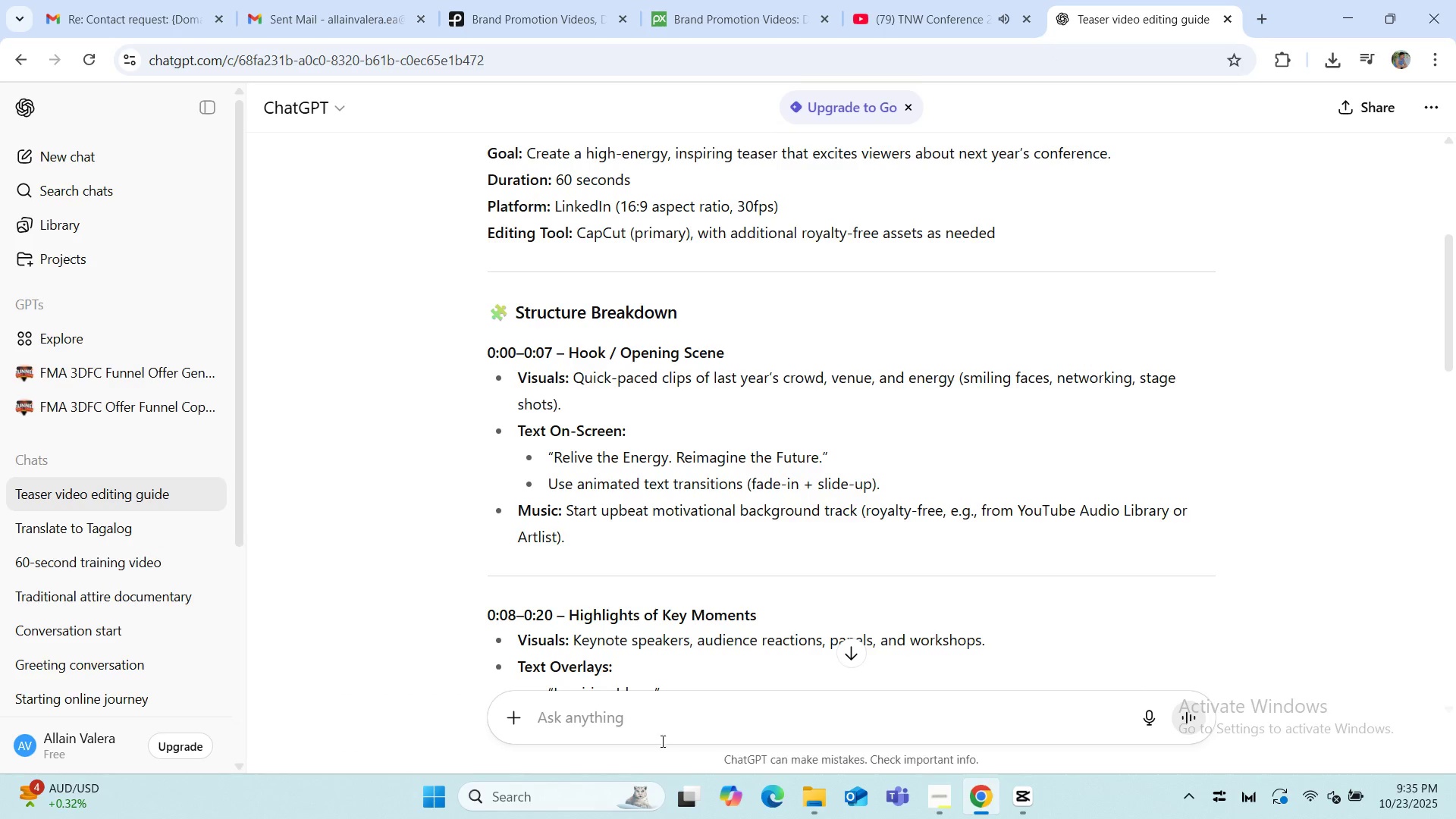 
left_click([666, 709])
 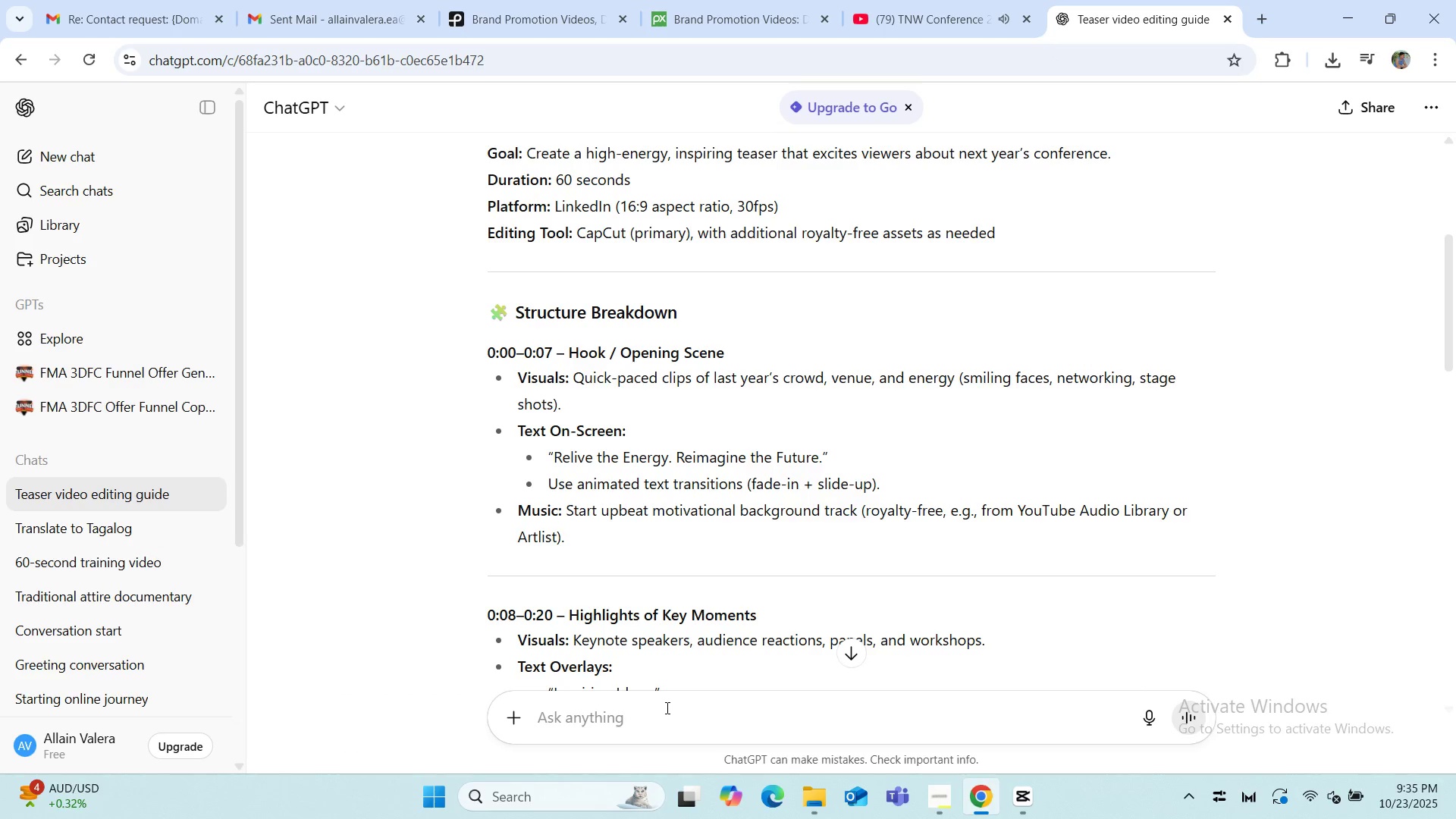 
type(give me caption for big v)
key(Backspace)
type(event (short))
key(Backspace)
type( )
 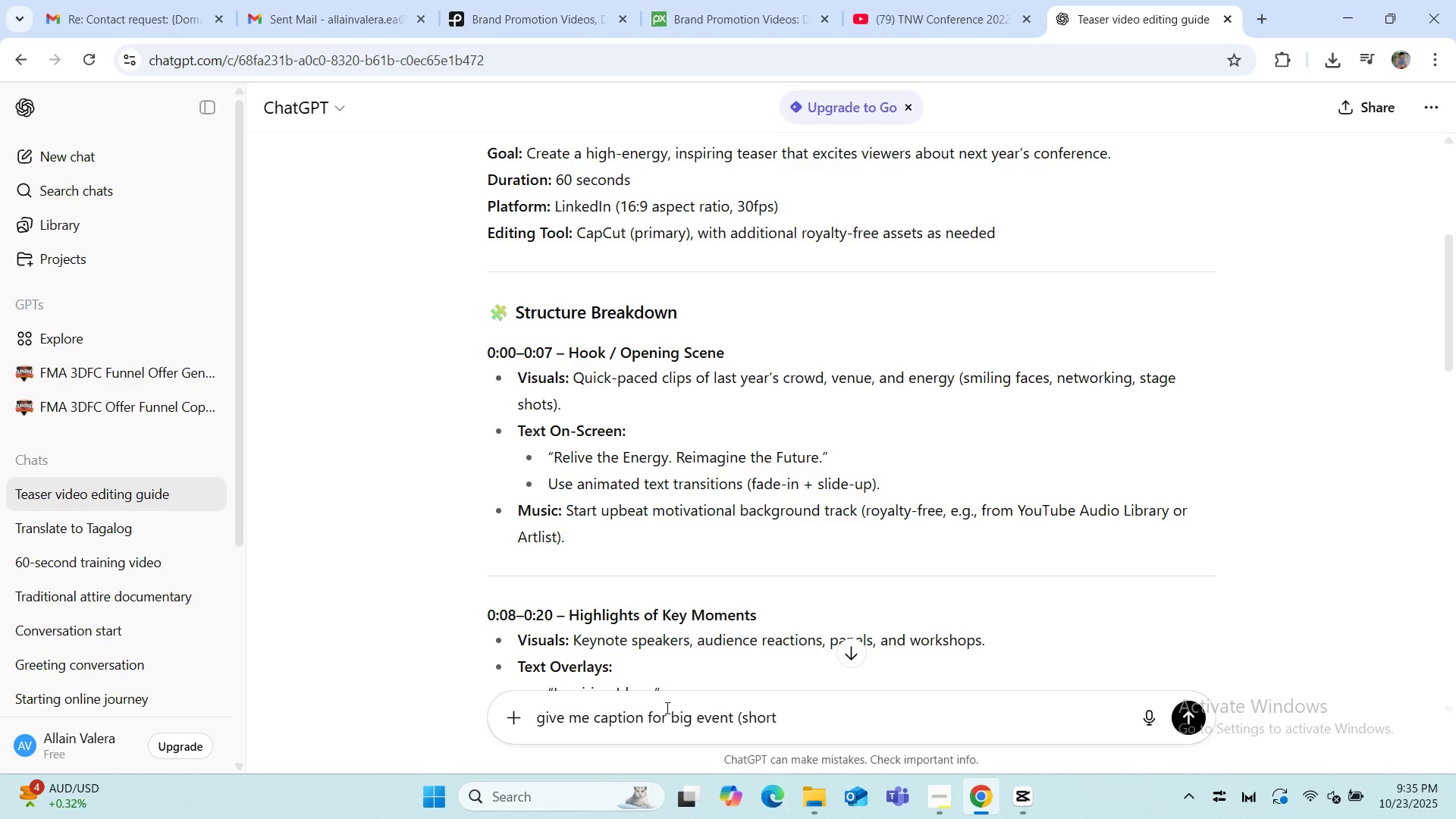 
wait(6.01)
 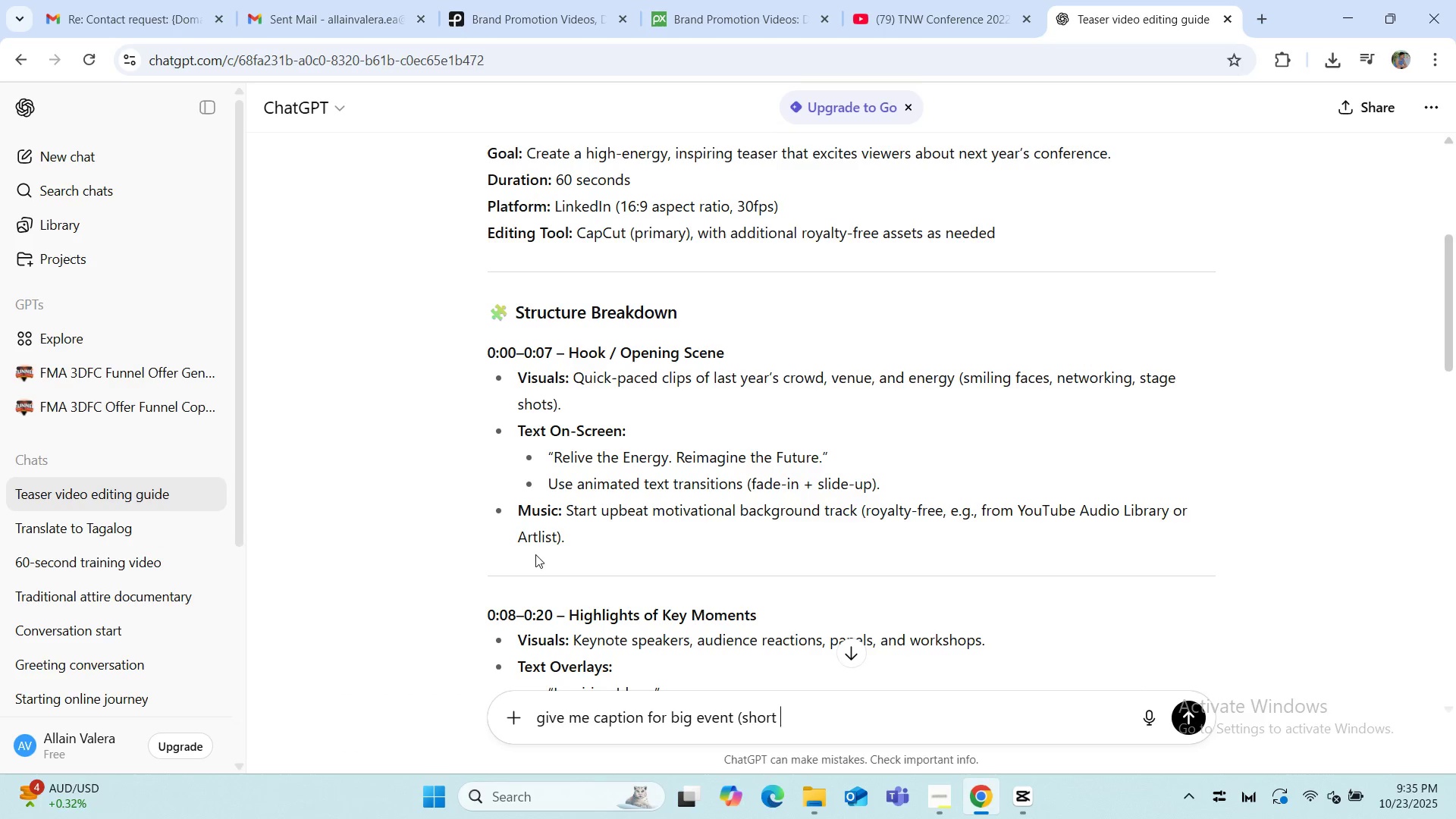 
type(for e)
key(Backspace)
type(opening scene))
 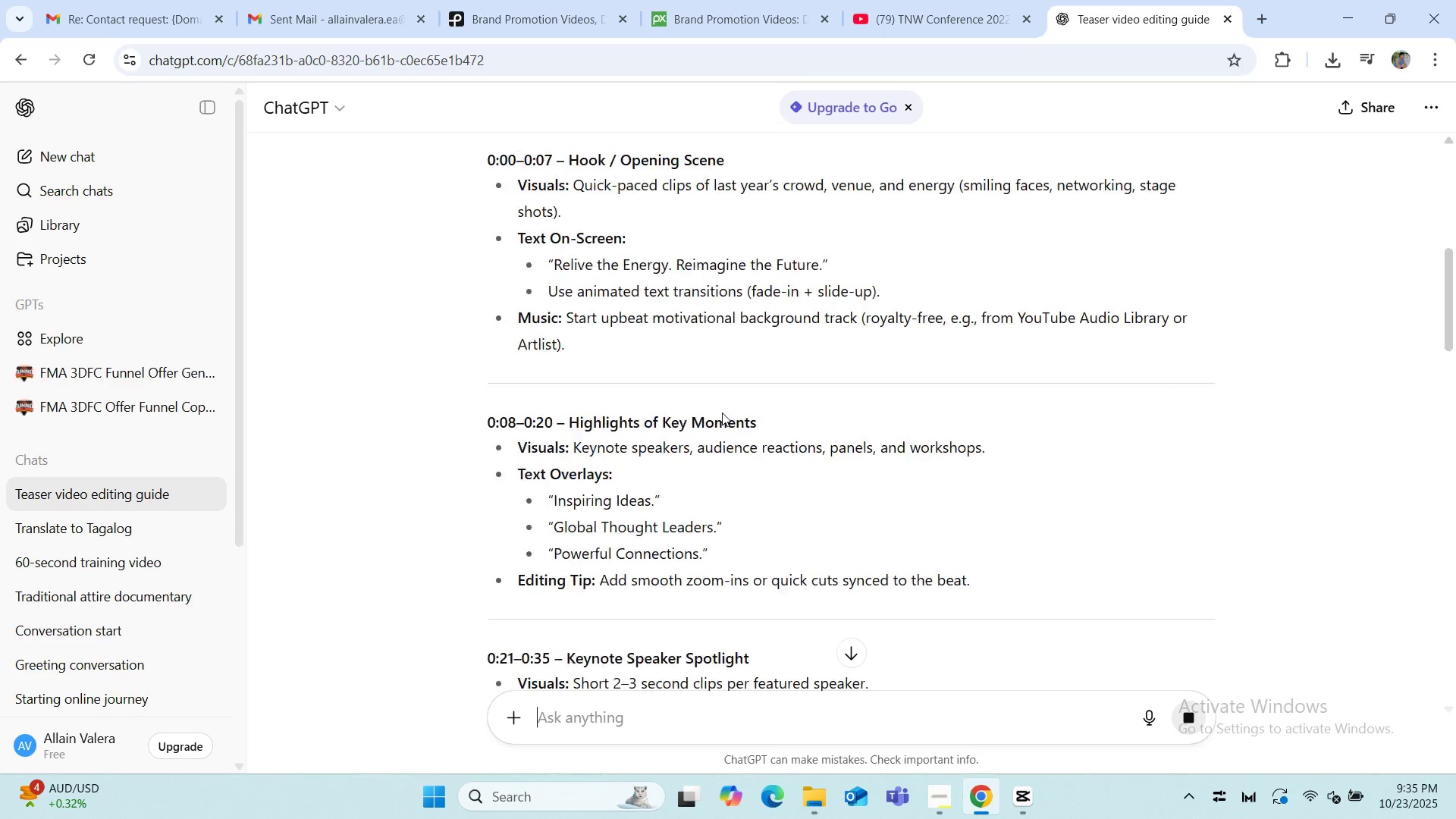 
 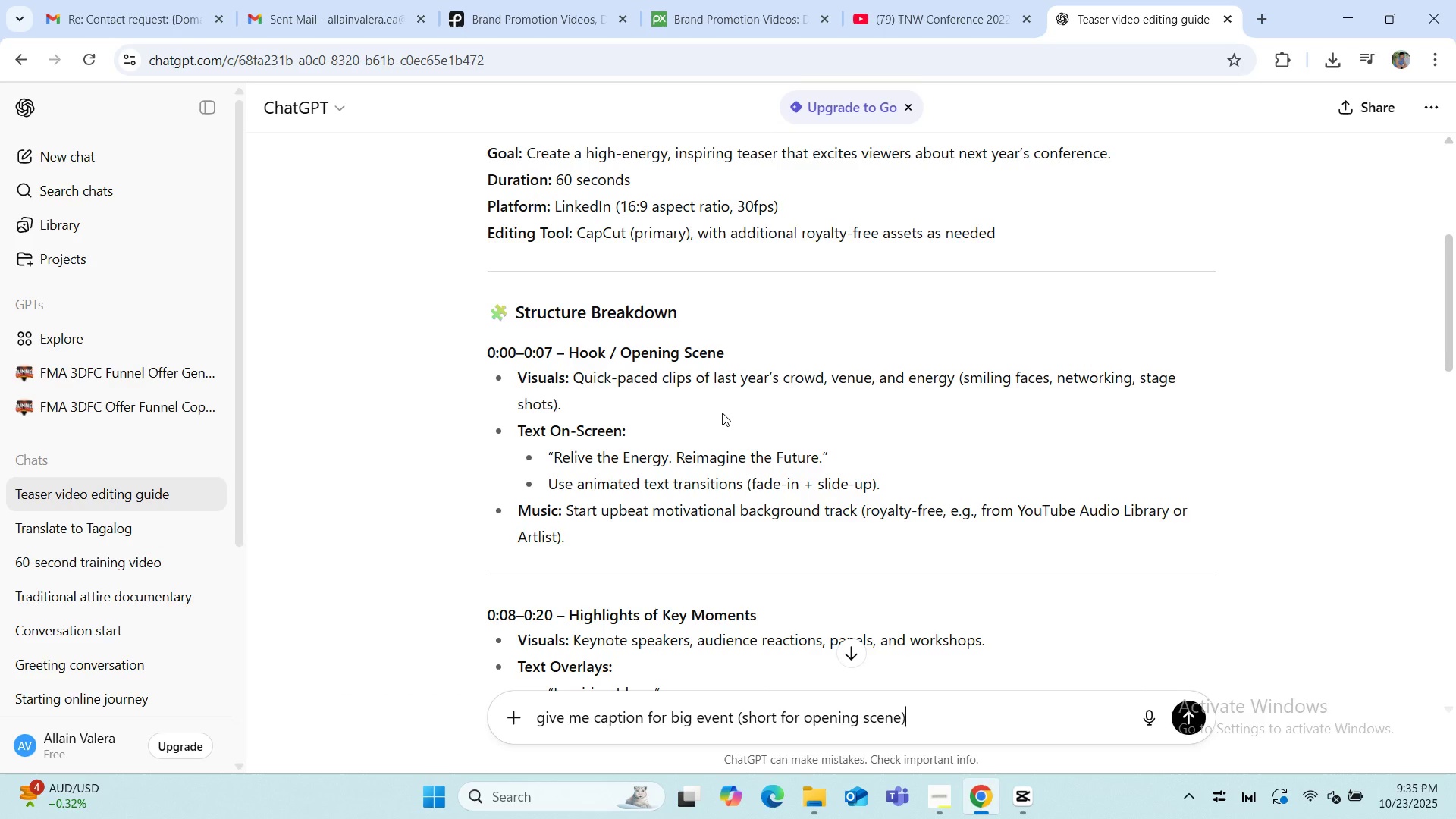 
key(Enter)
 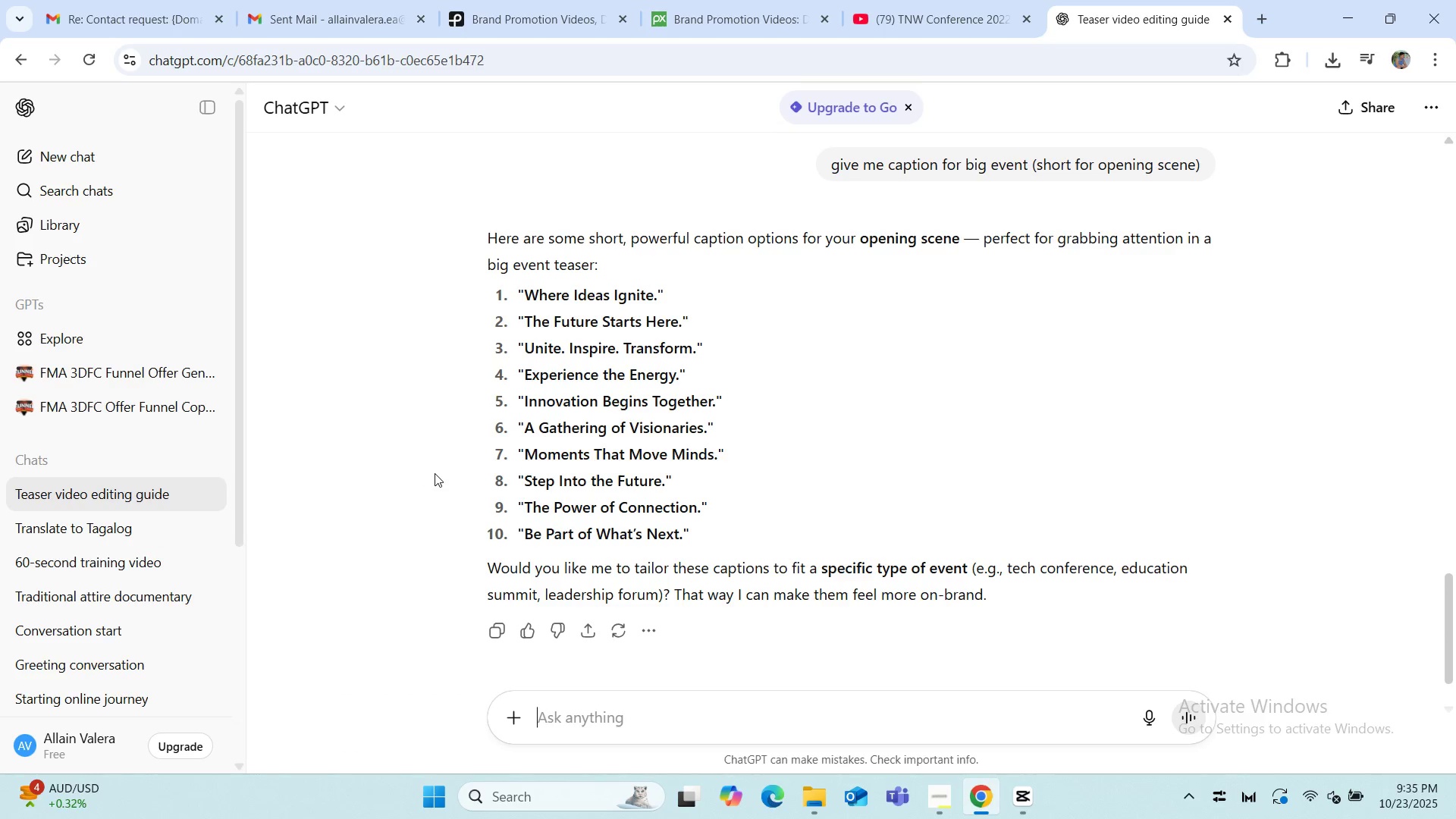 
wait(19.05)
 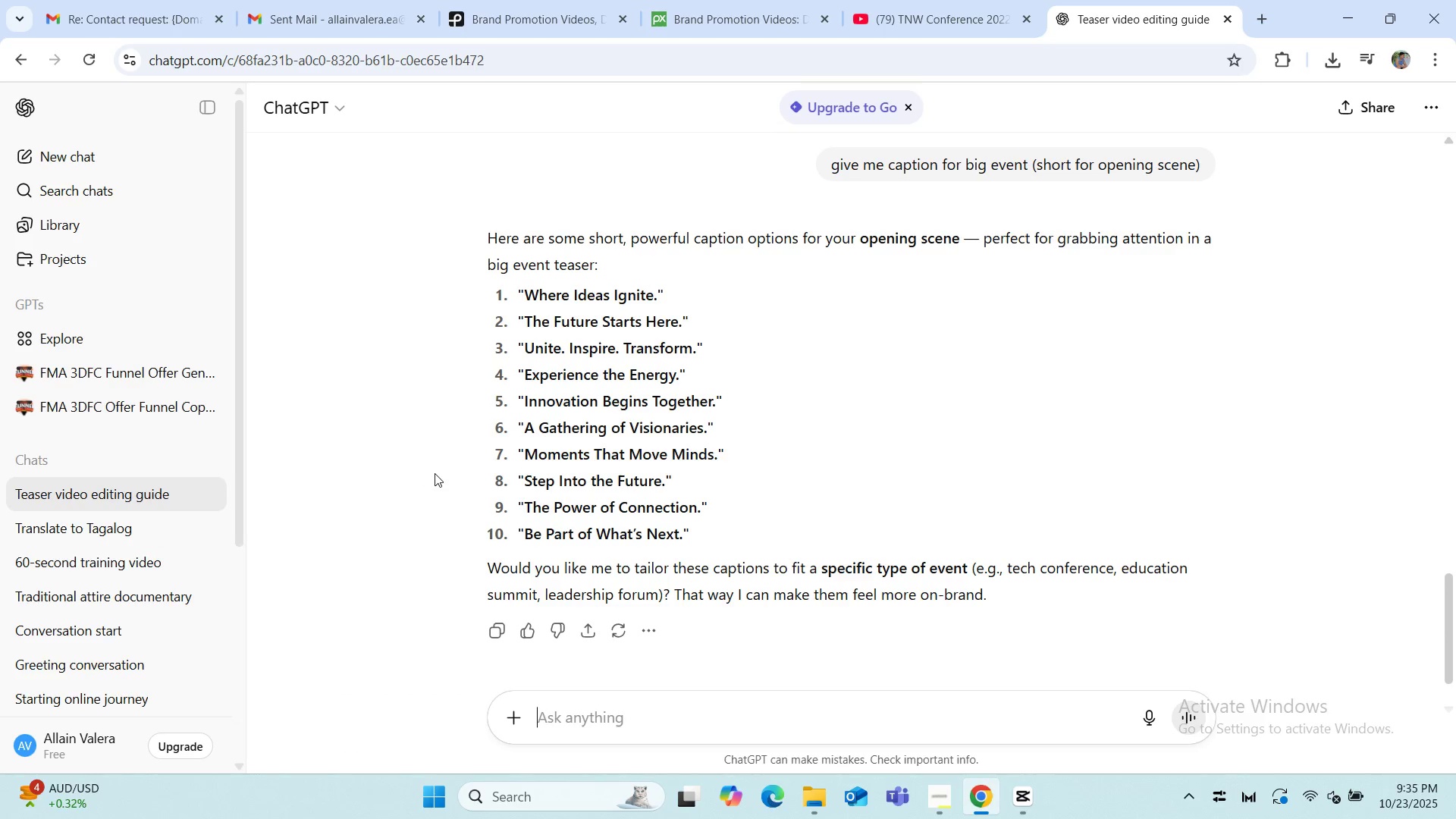 
left_click([1033, 805])
 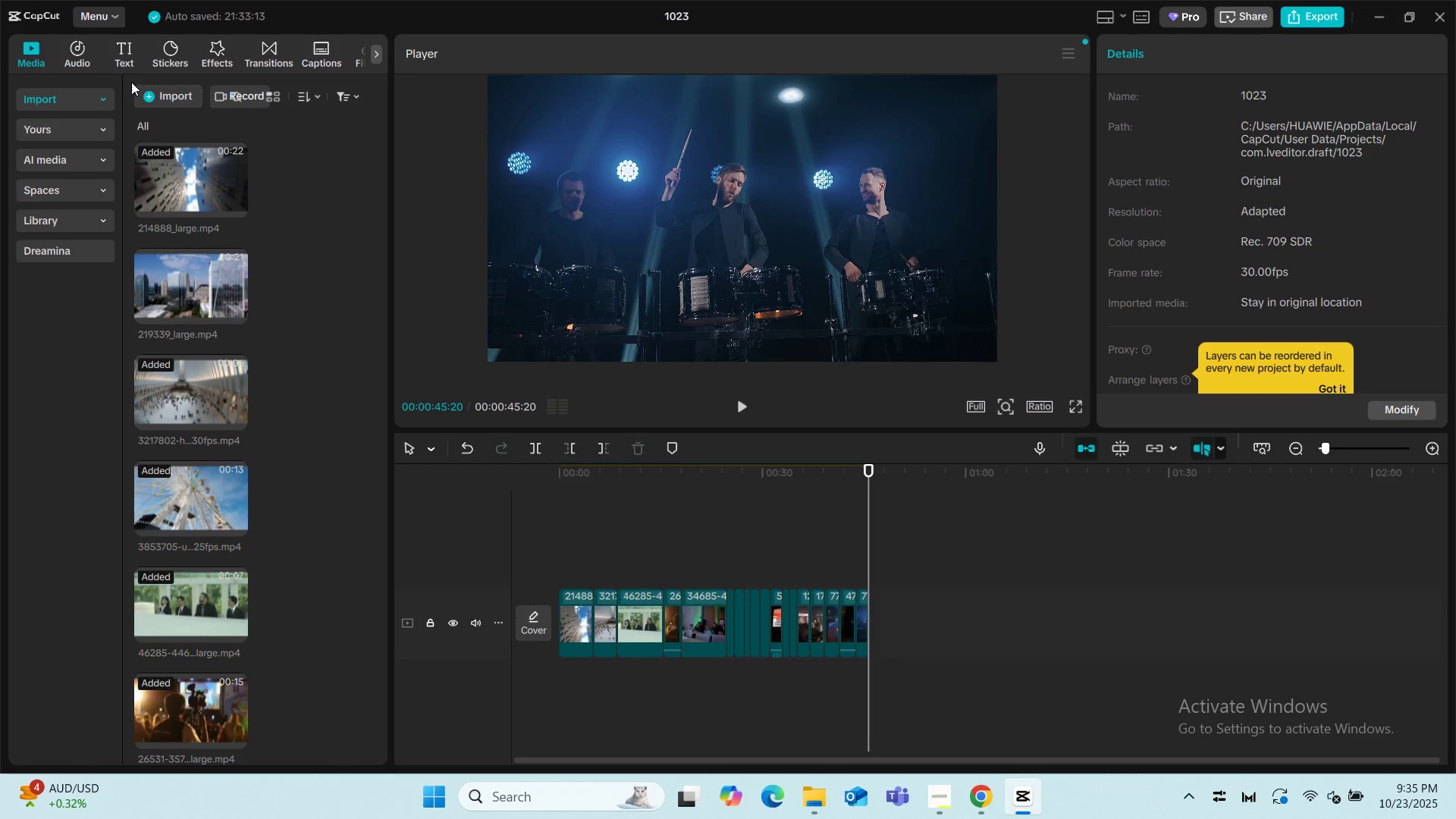 
left_click([121, 47])
 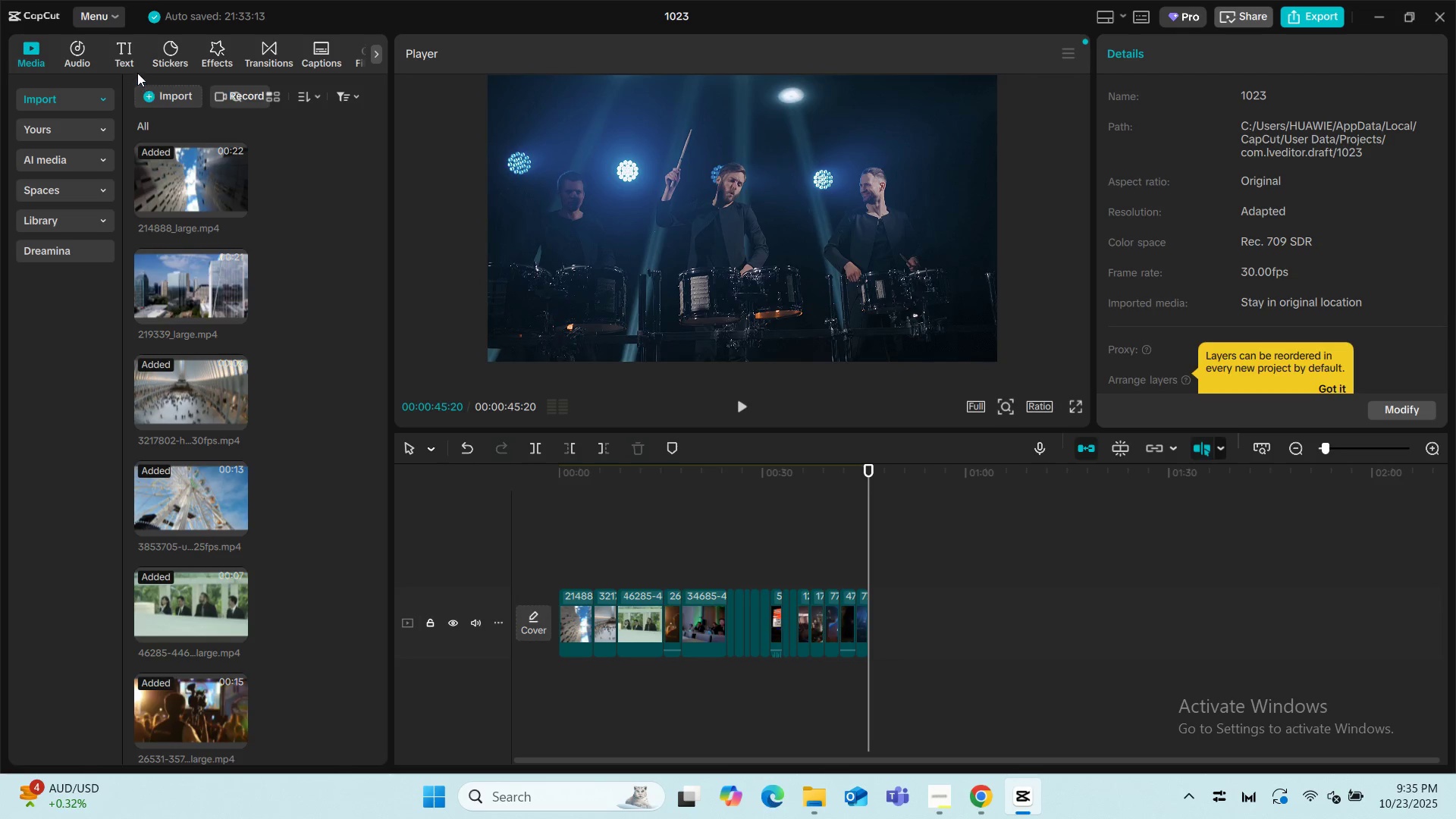 
left_click([133, 61])
 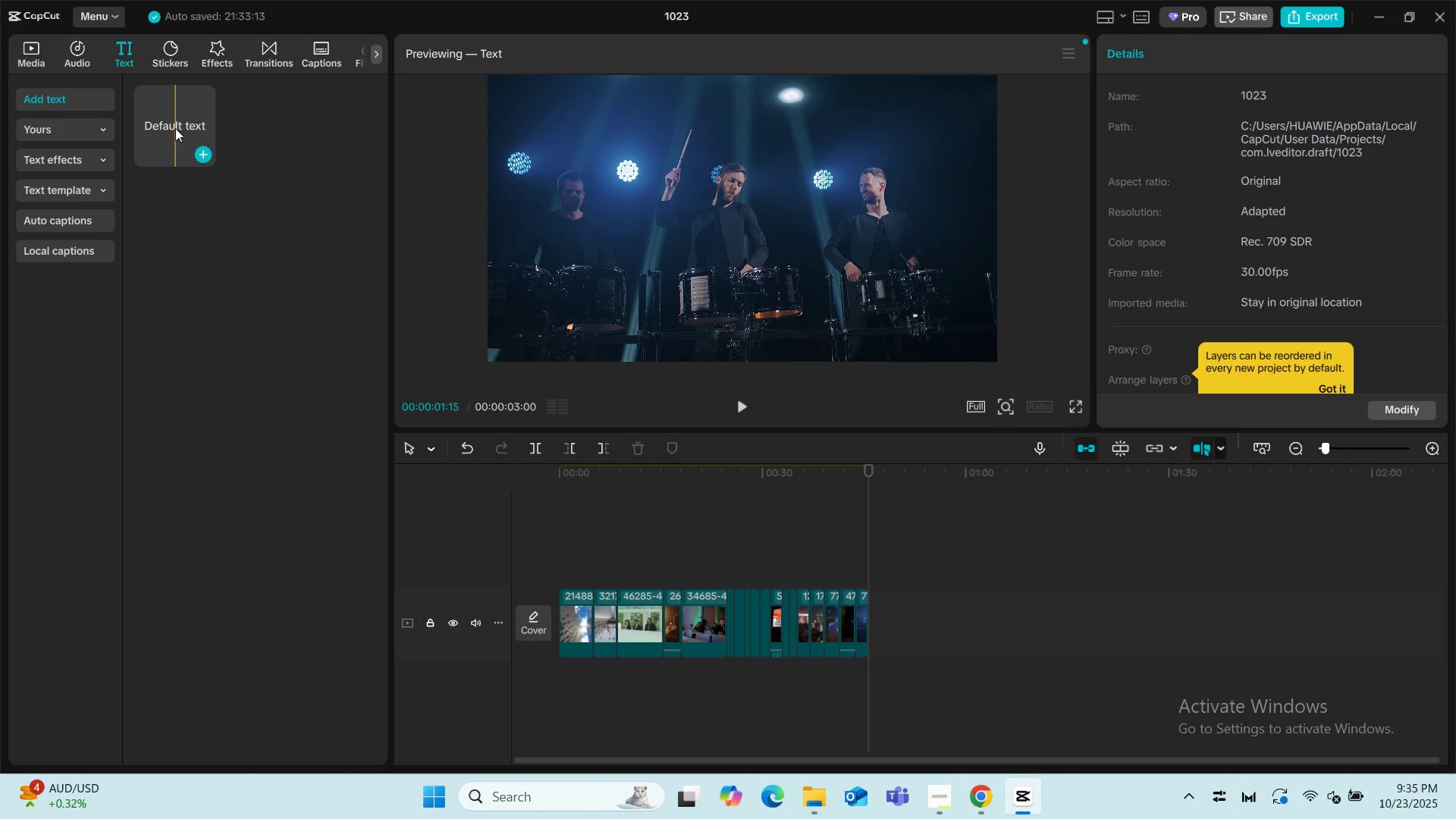 
left_click_drag(start_coordinate=[171, 125], to_coordinate=[568, 575])
 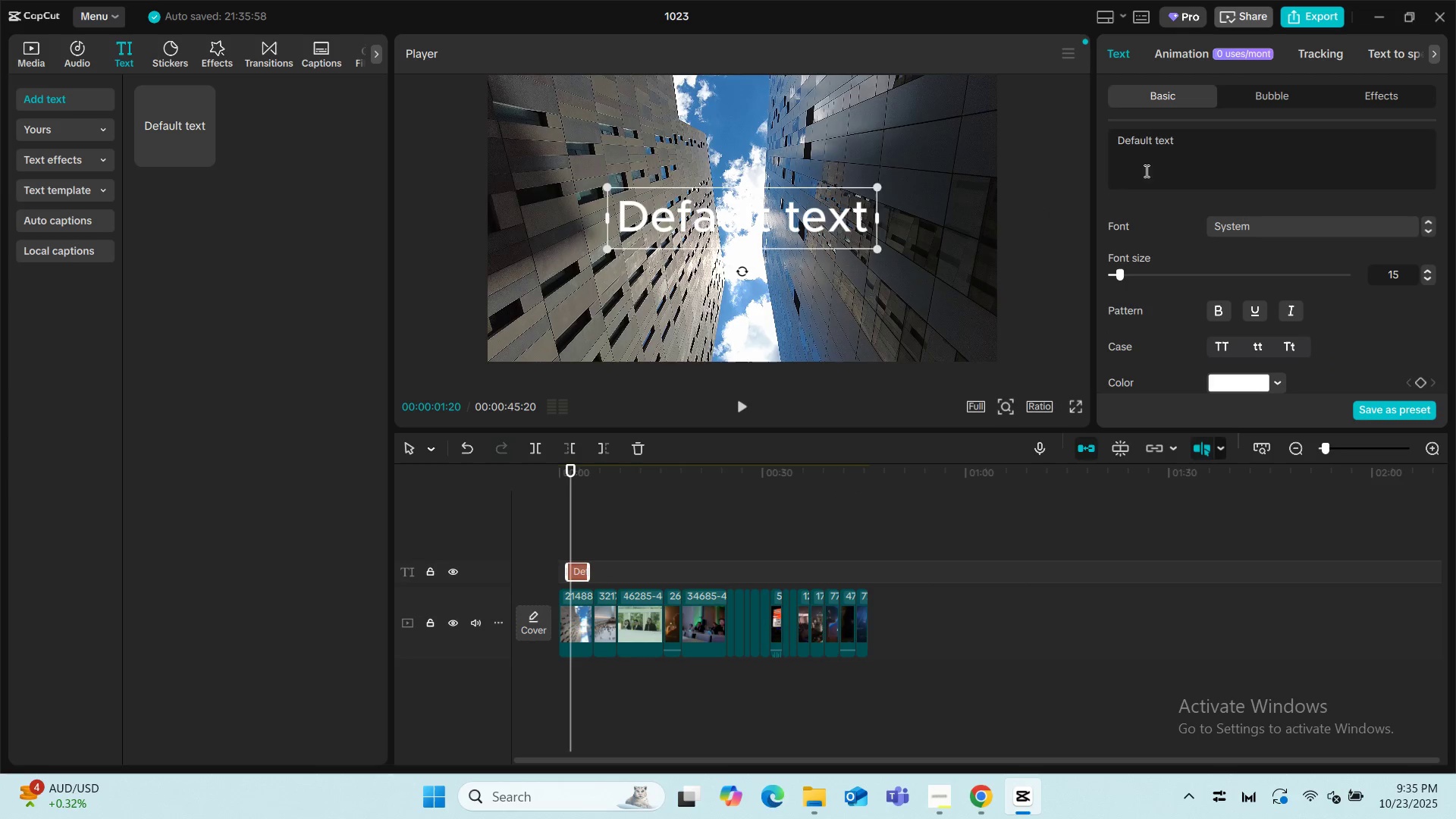 
left_click_drag(start_coordinate=[1197, 146], to_coordinate=[1095, 136])
 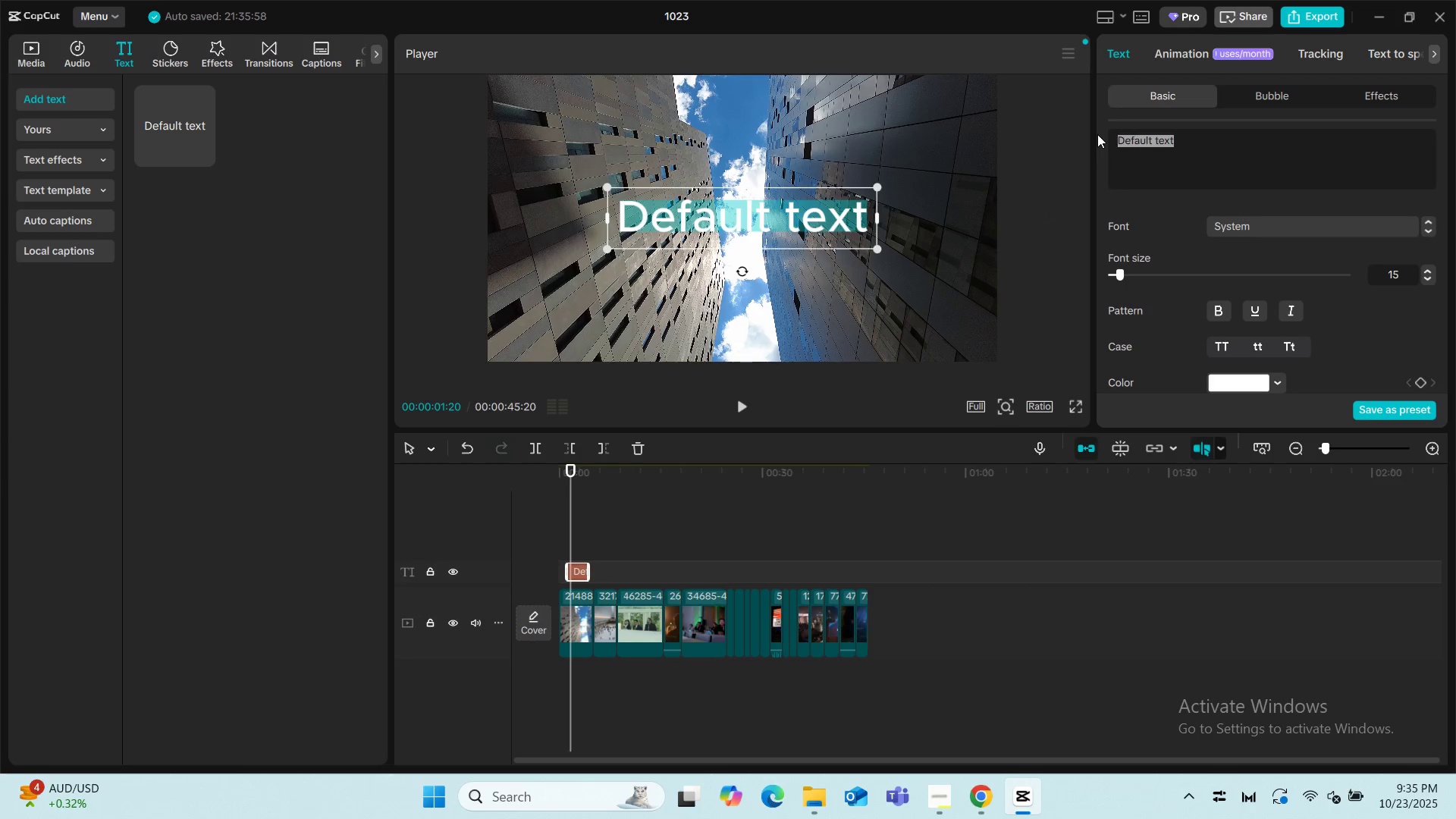 
left_click([1097, 134])
 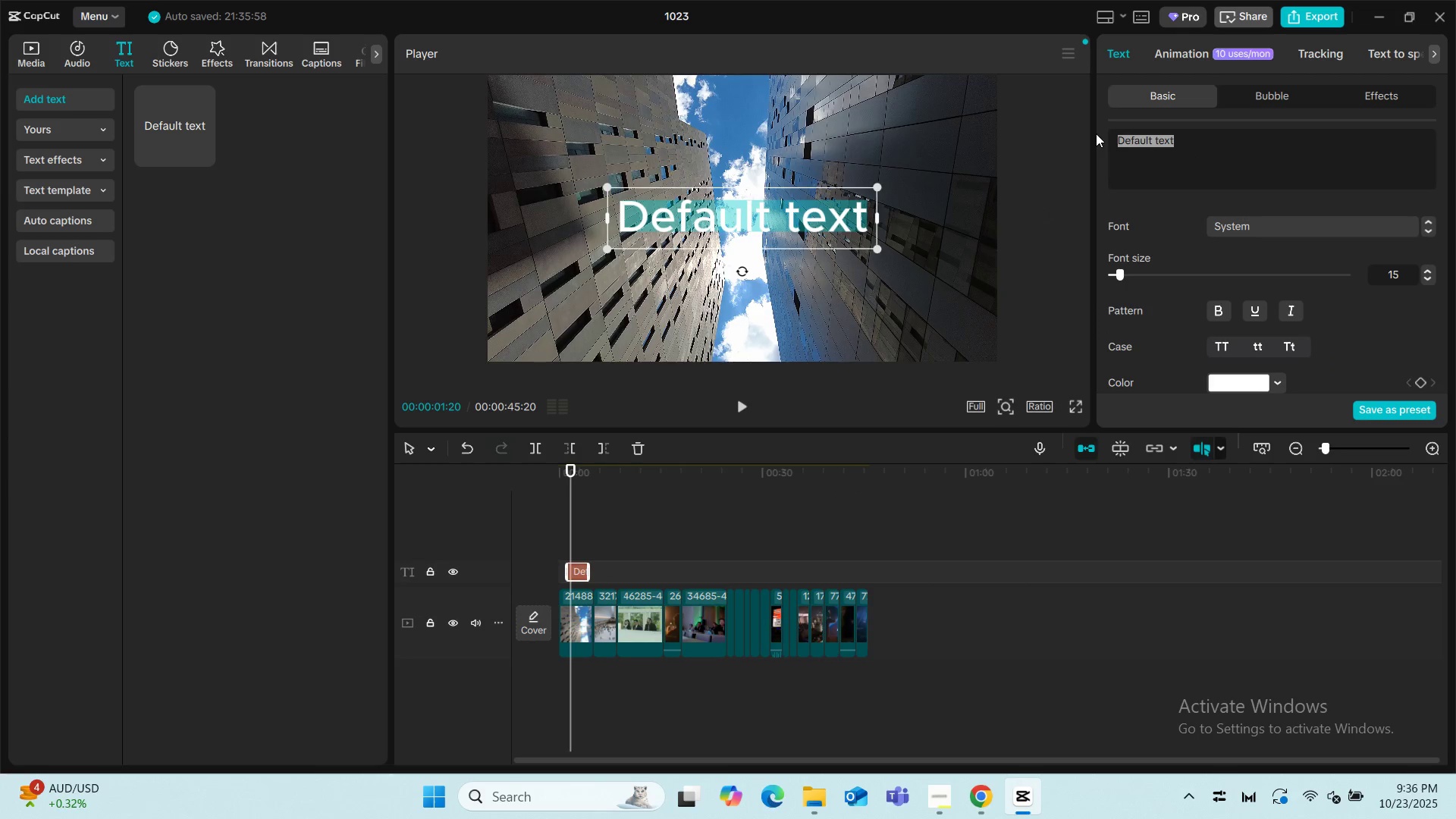 
type(be)
 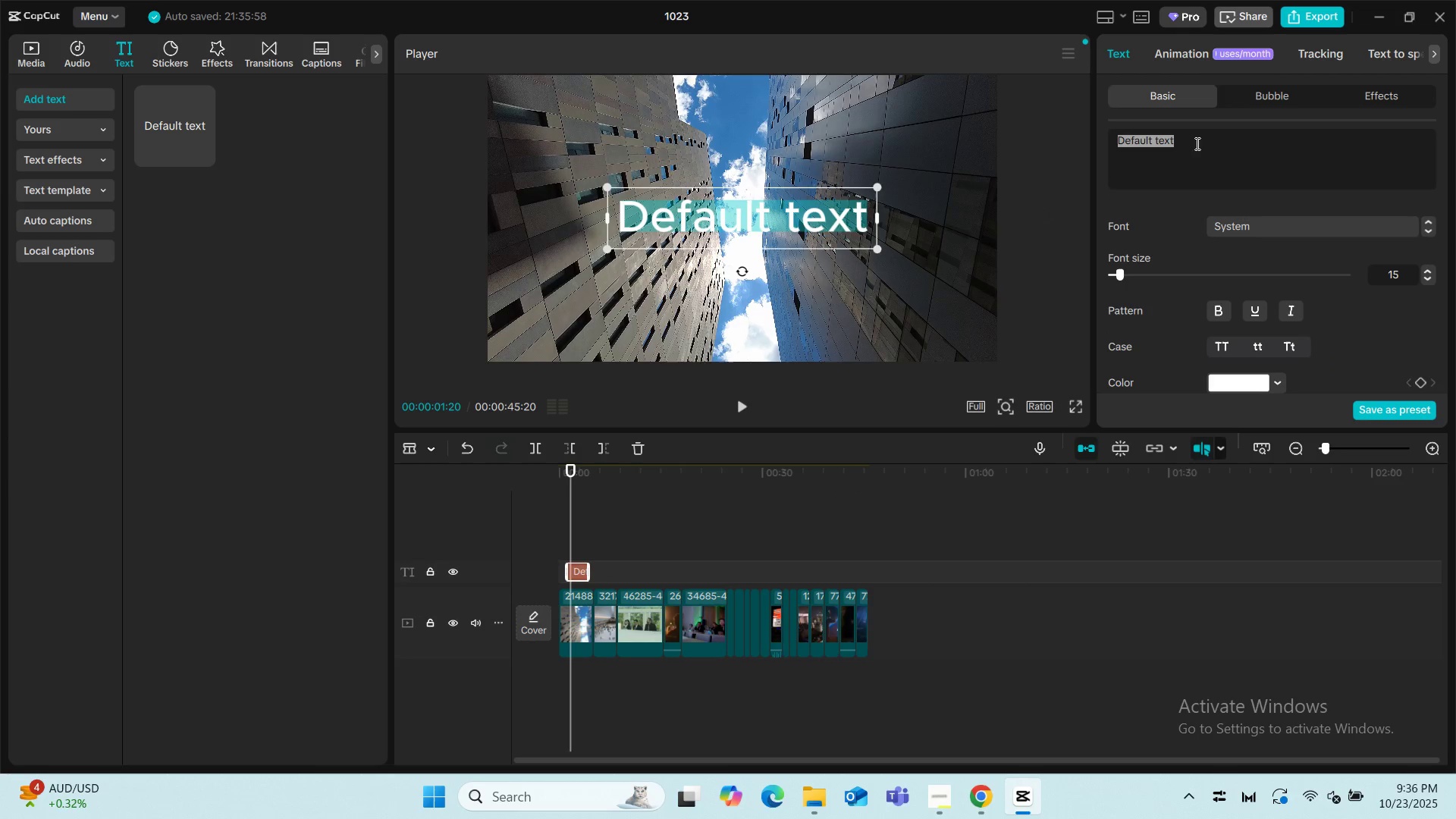 
left_click_drag(start_coordinate=[1213, 143], to_coordinate=[1047, 129])
 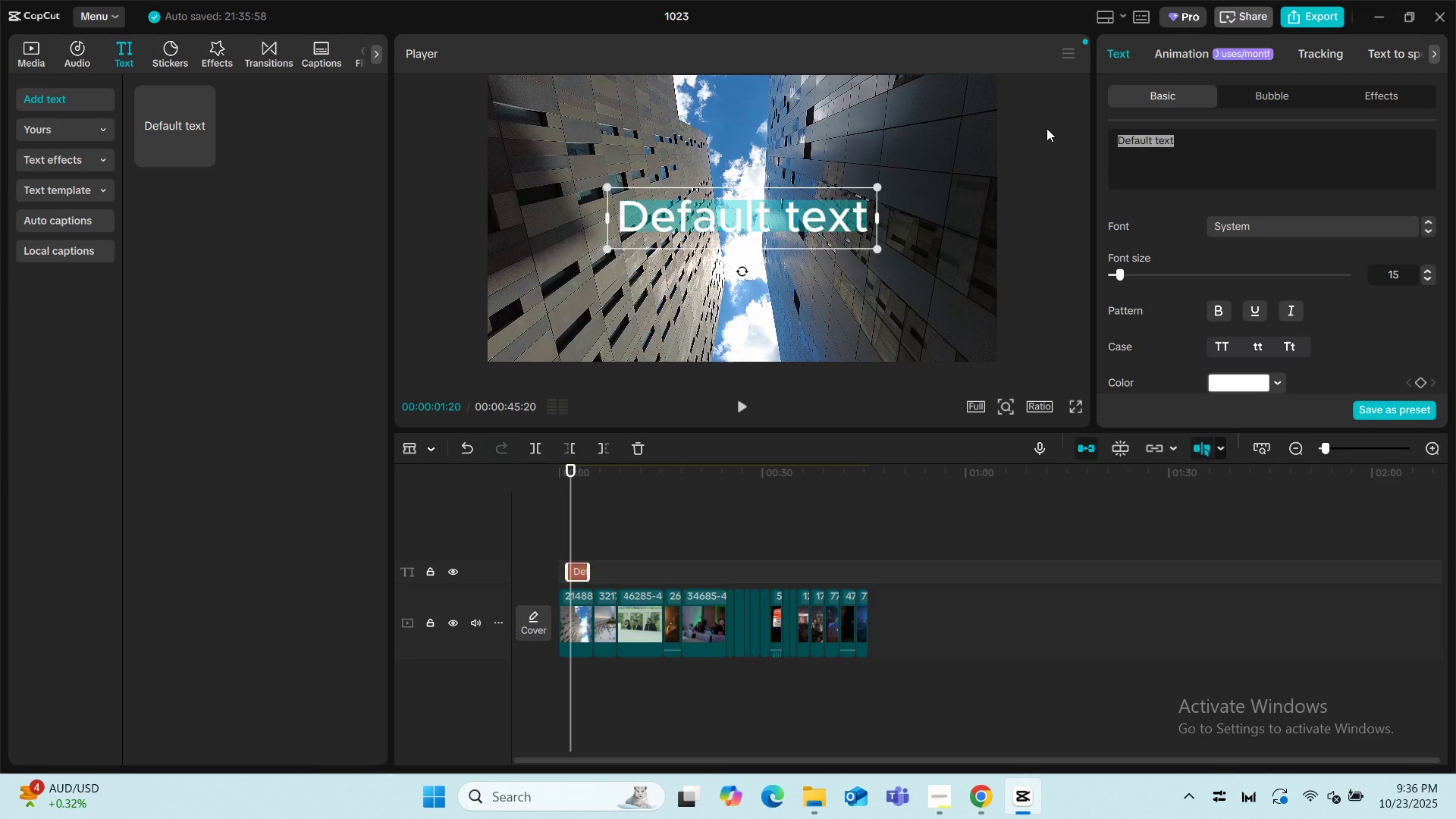 
type(b)
key(Backspace)
type(BE PART OF WEHA)
key(Backspace)
key(Backspace)
key(Backspace)
type(HWA)
key(Backspace)
key(Backspace)
key(Backspace)
type(HAT'S NEC)
key(Backspace)
type(XT)
 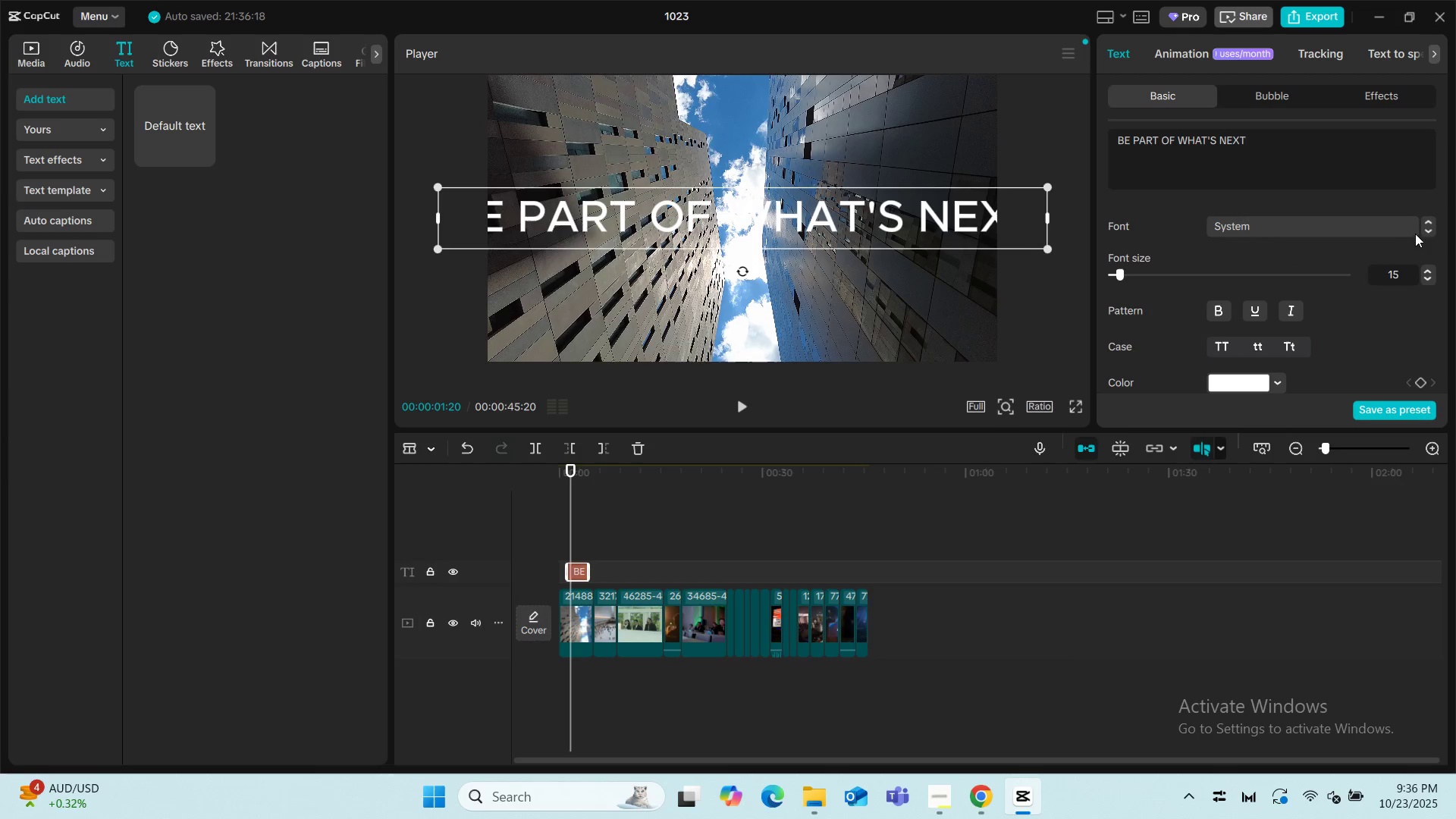 
left_click([1428, 231])
 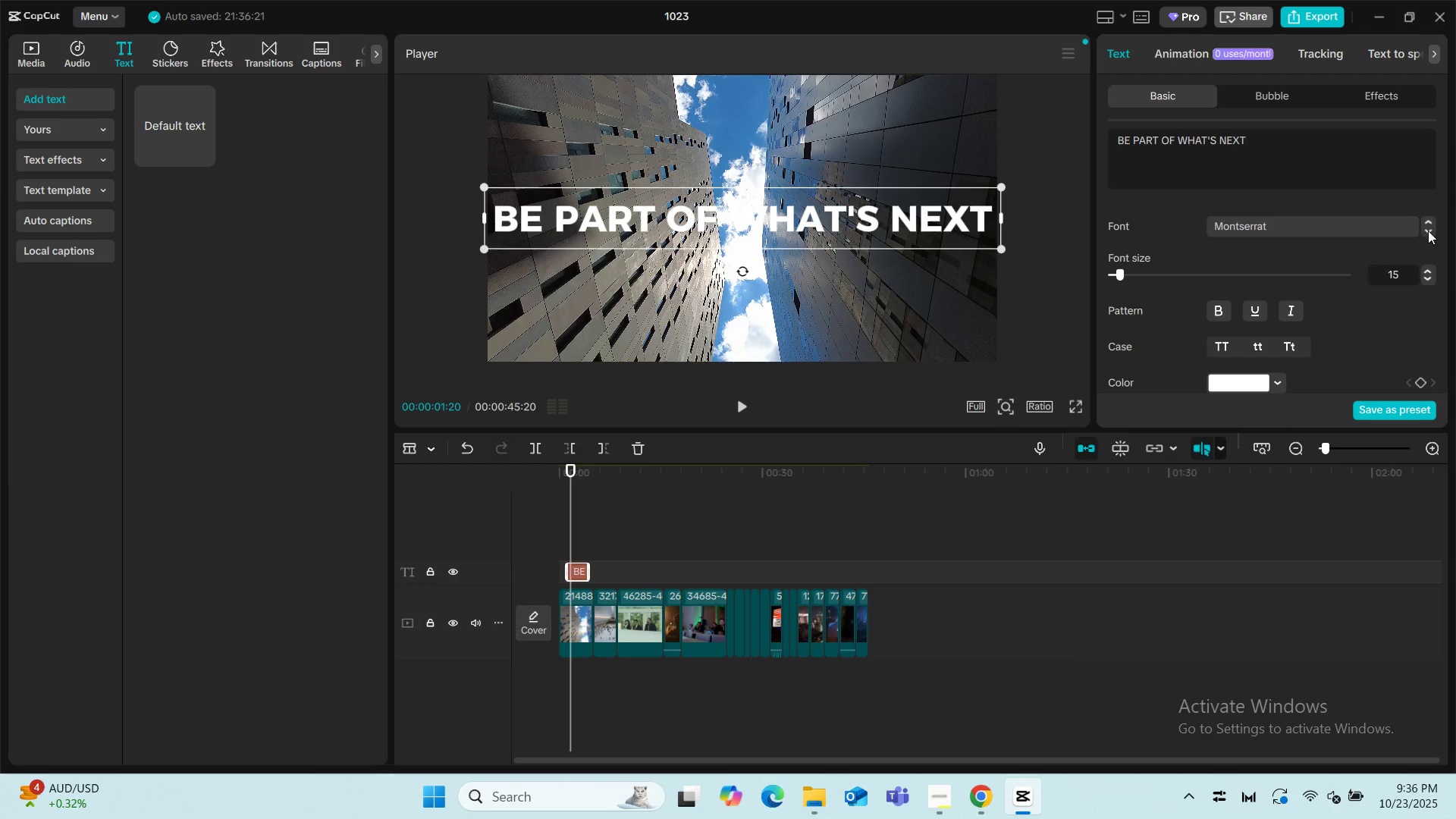 
left_click([1428, 231])
 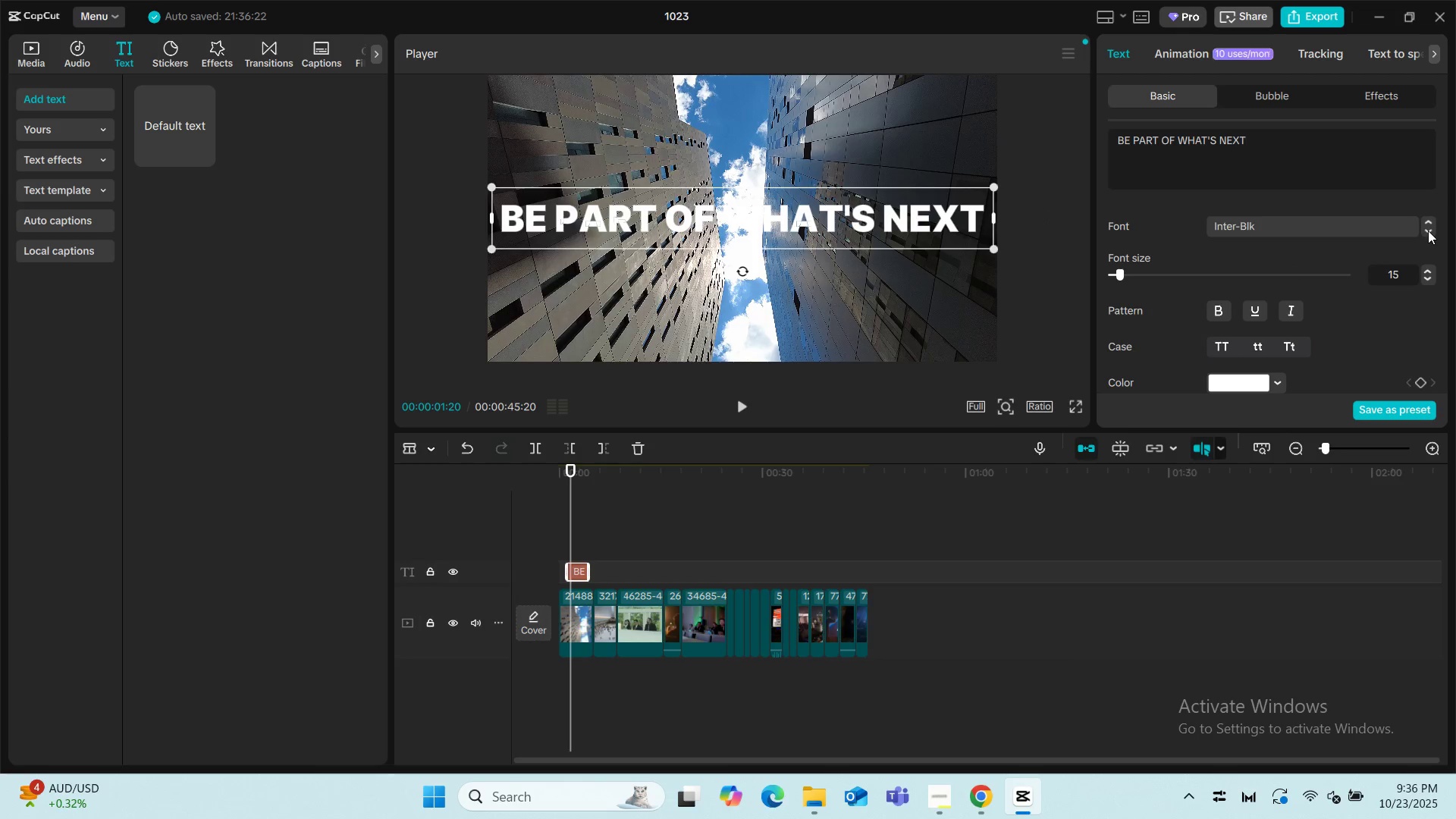 
left_click([1428, 231])
 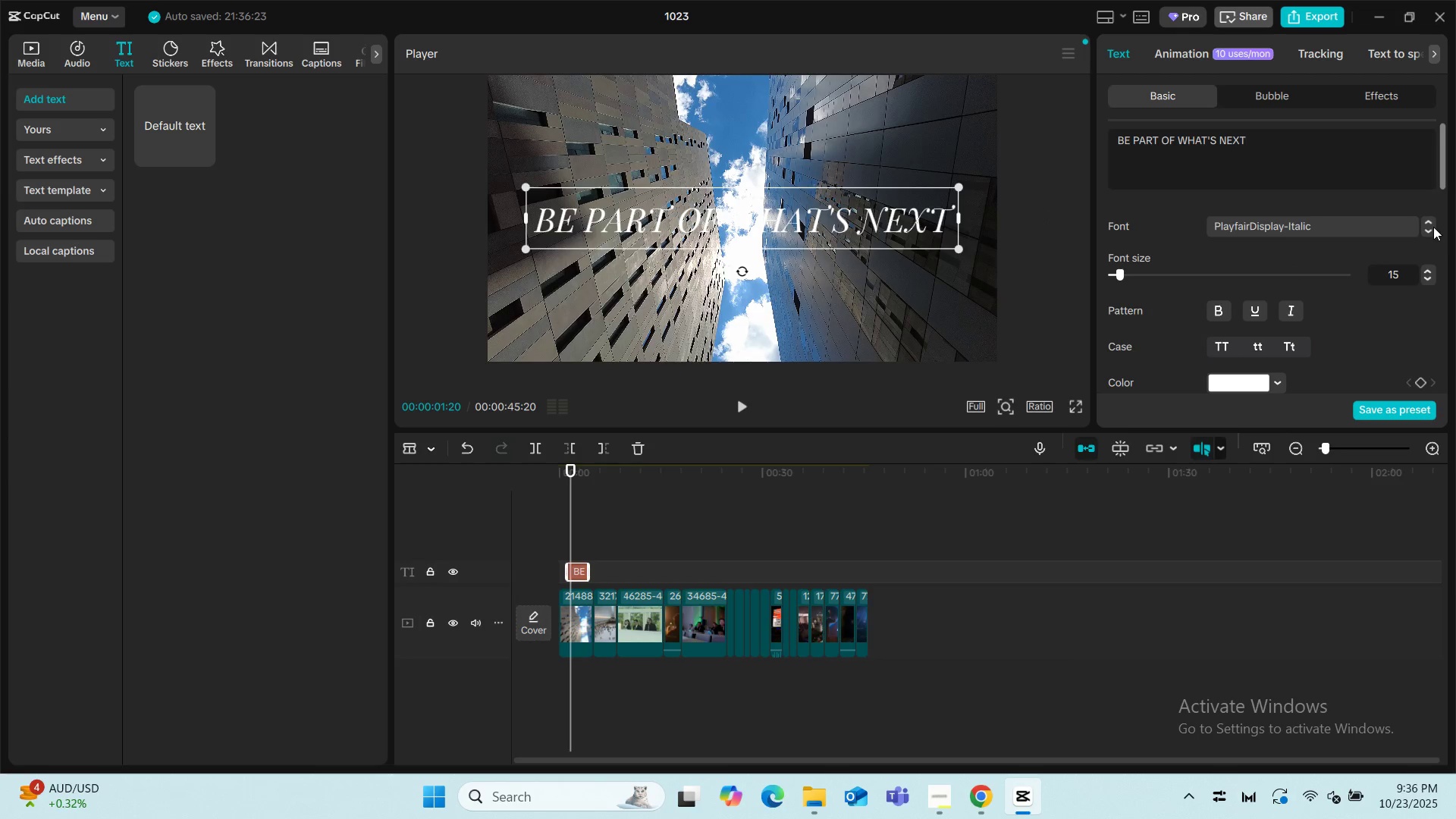 
left_click([1429, 220])
 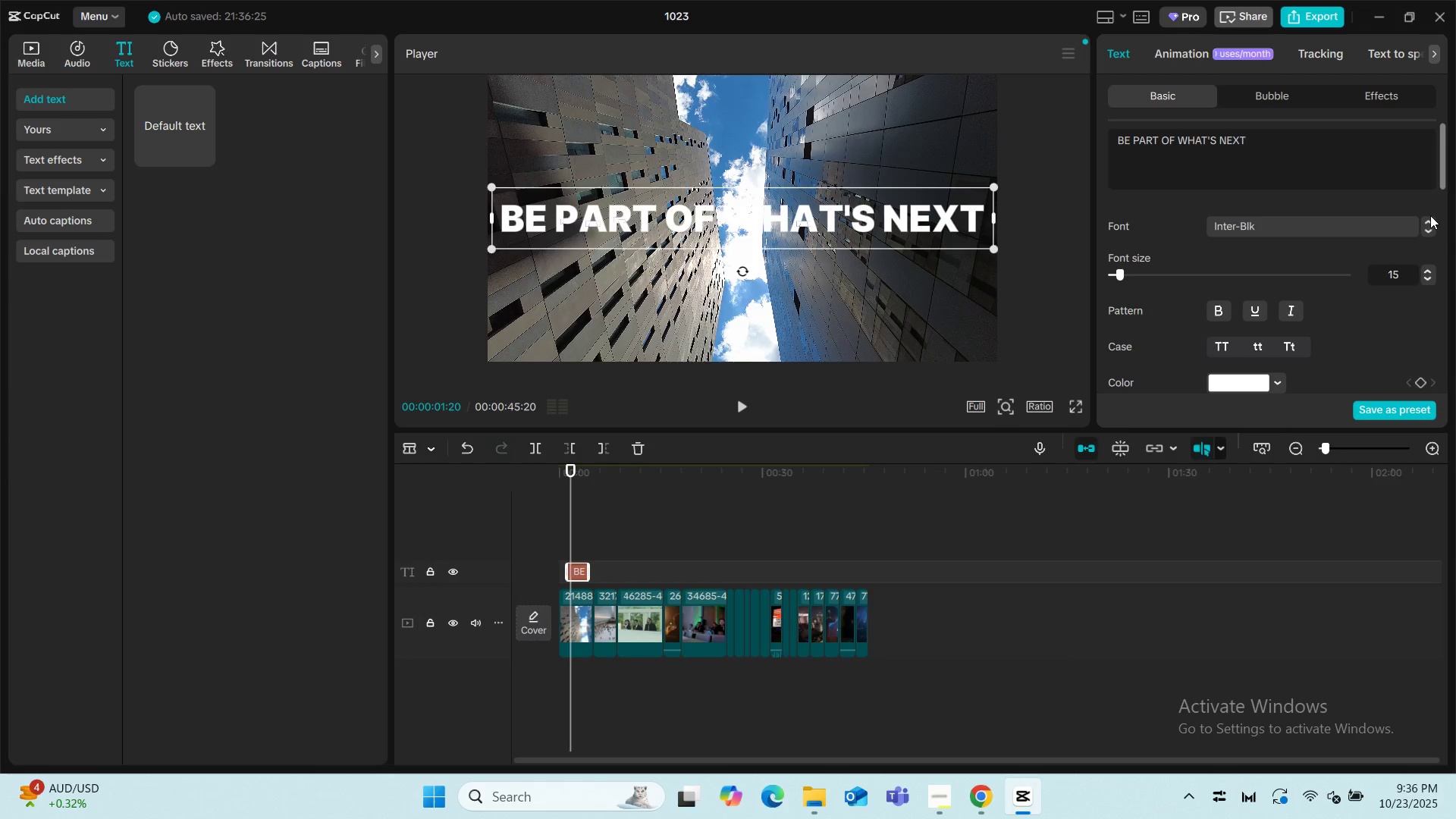 
left_click([1431, 217])
 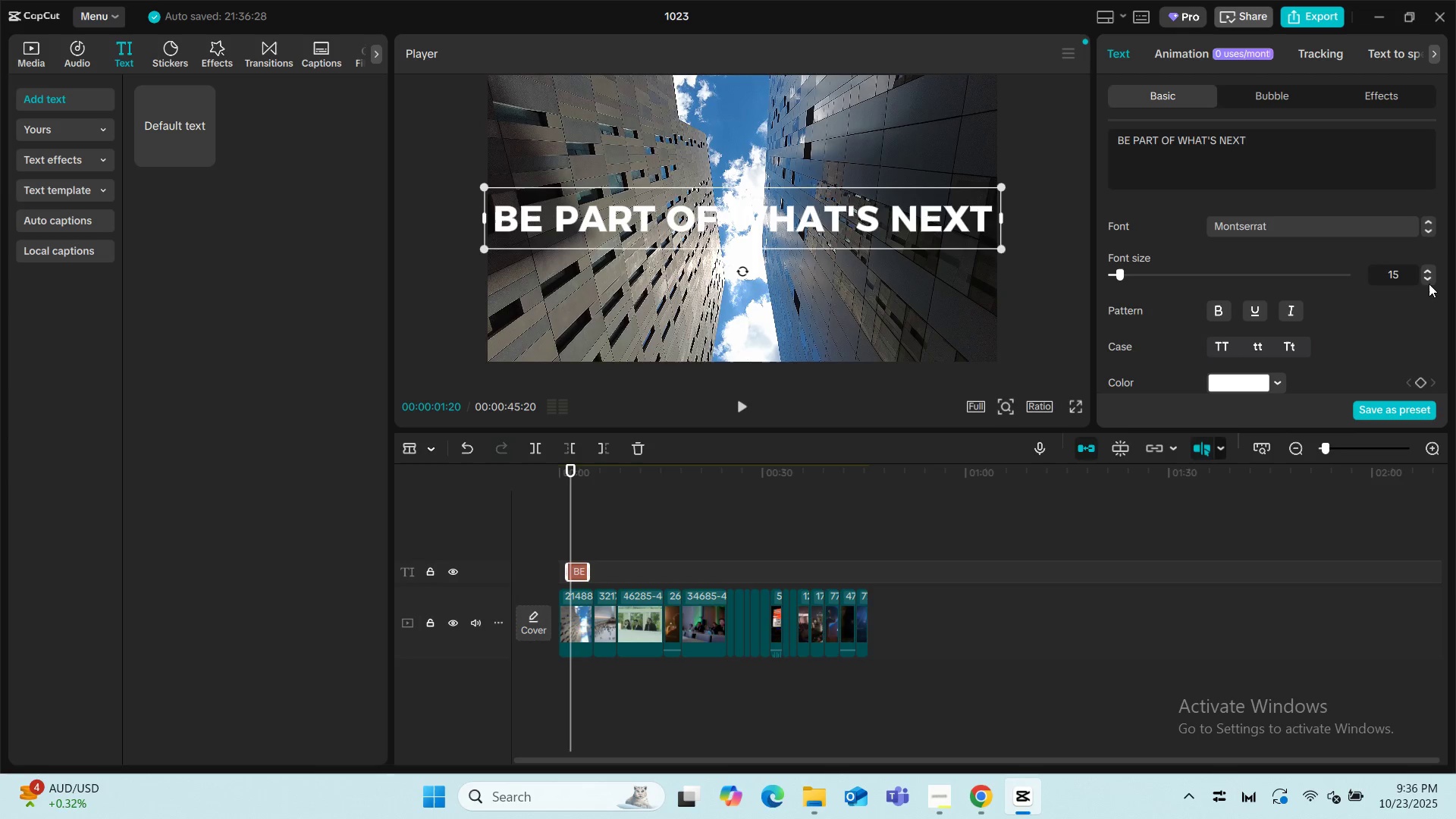 
left_click([1432, 283])
 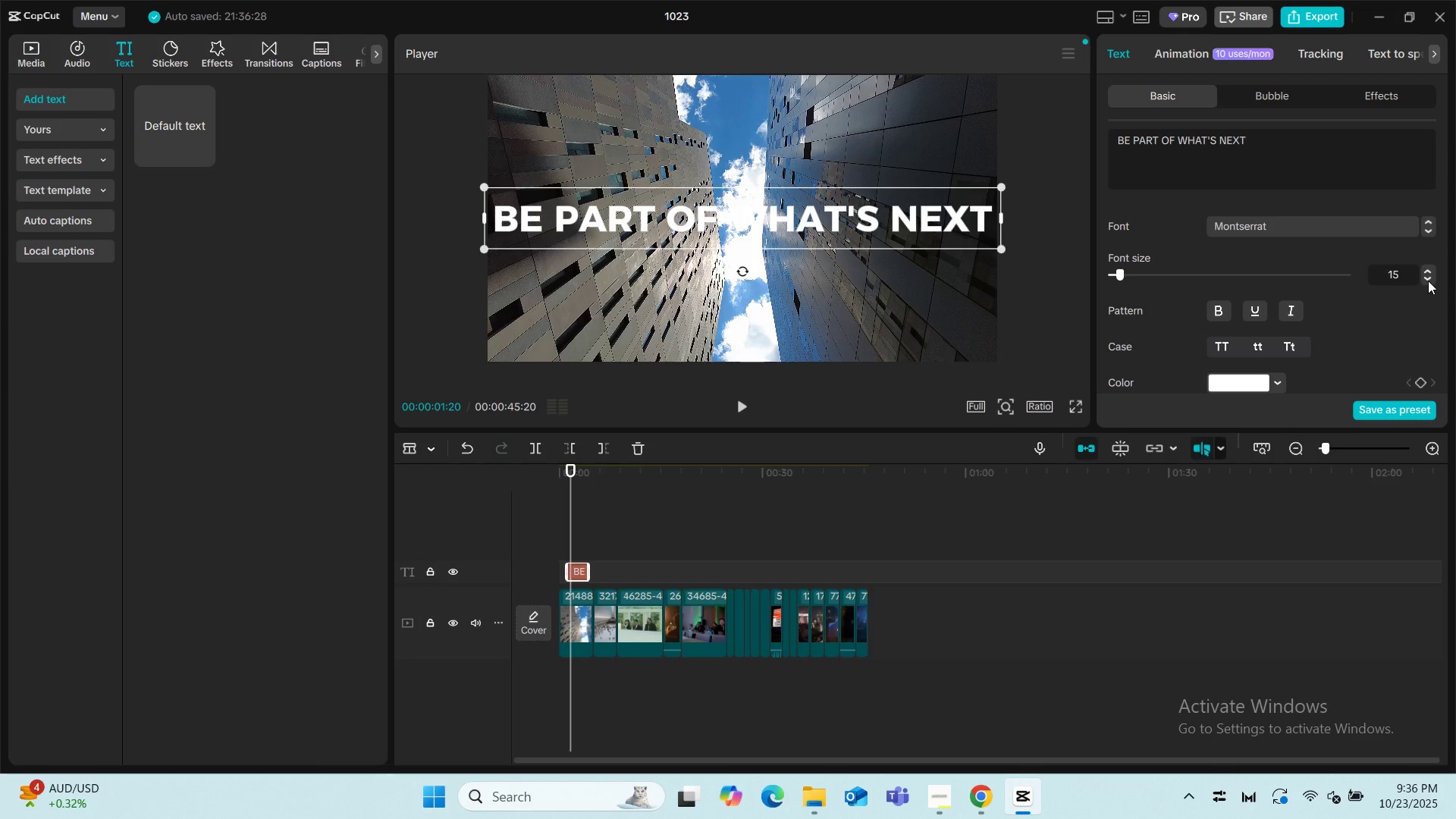 
left_click([1428, 281])
 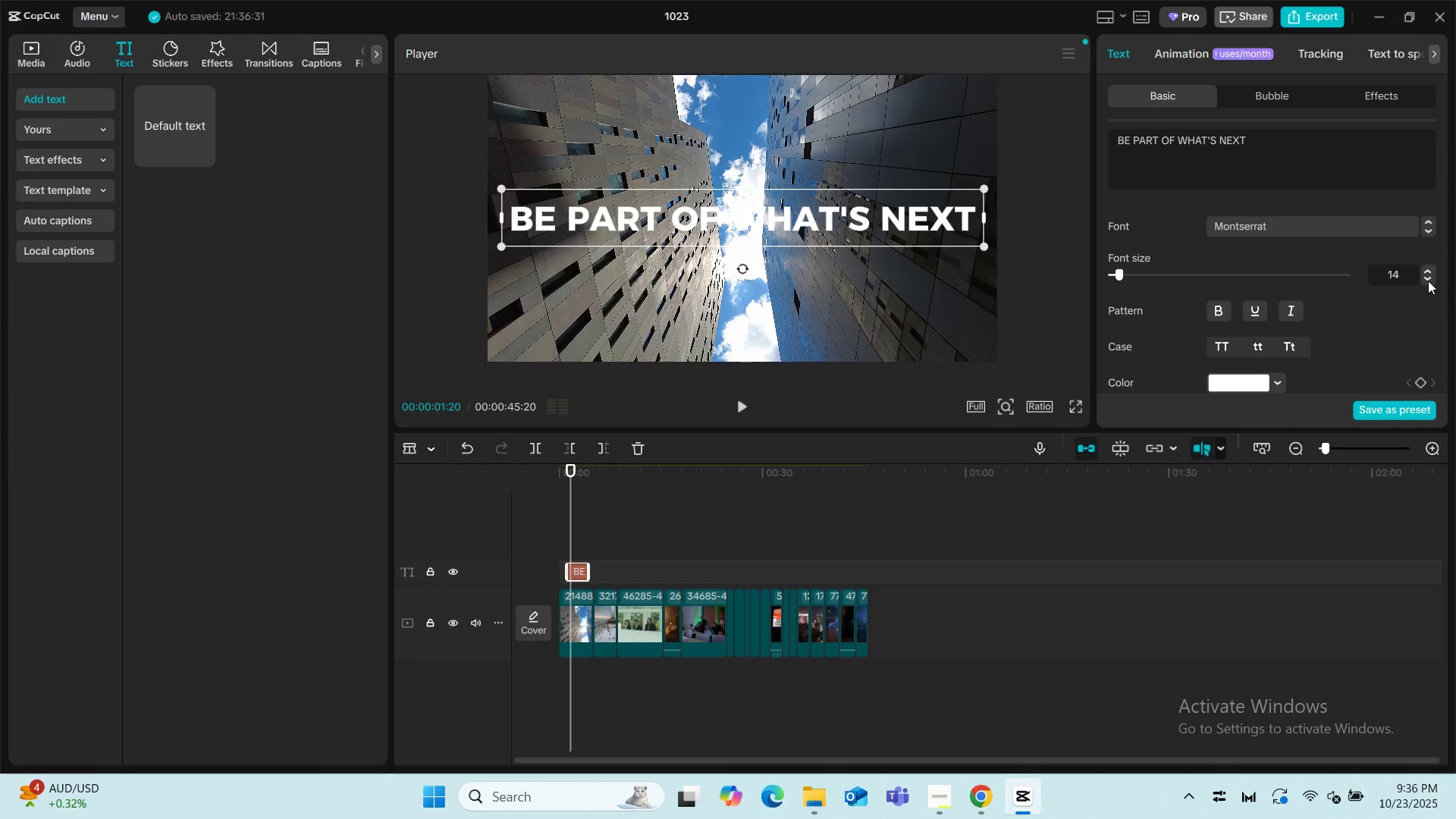 
left_click([1428, 281])
 